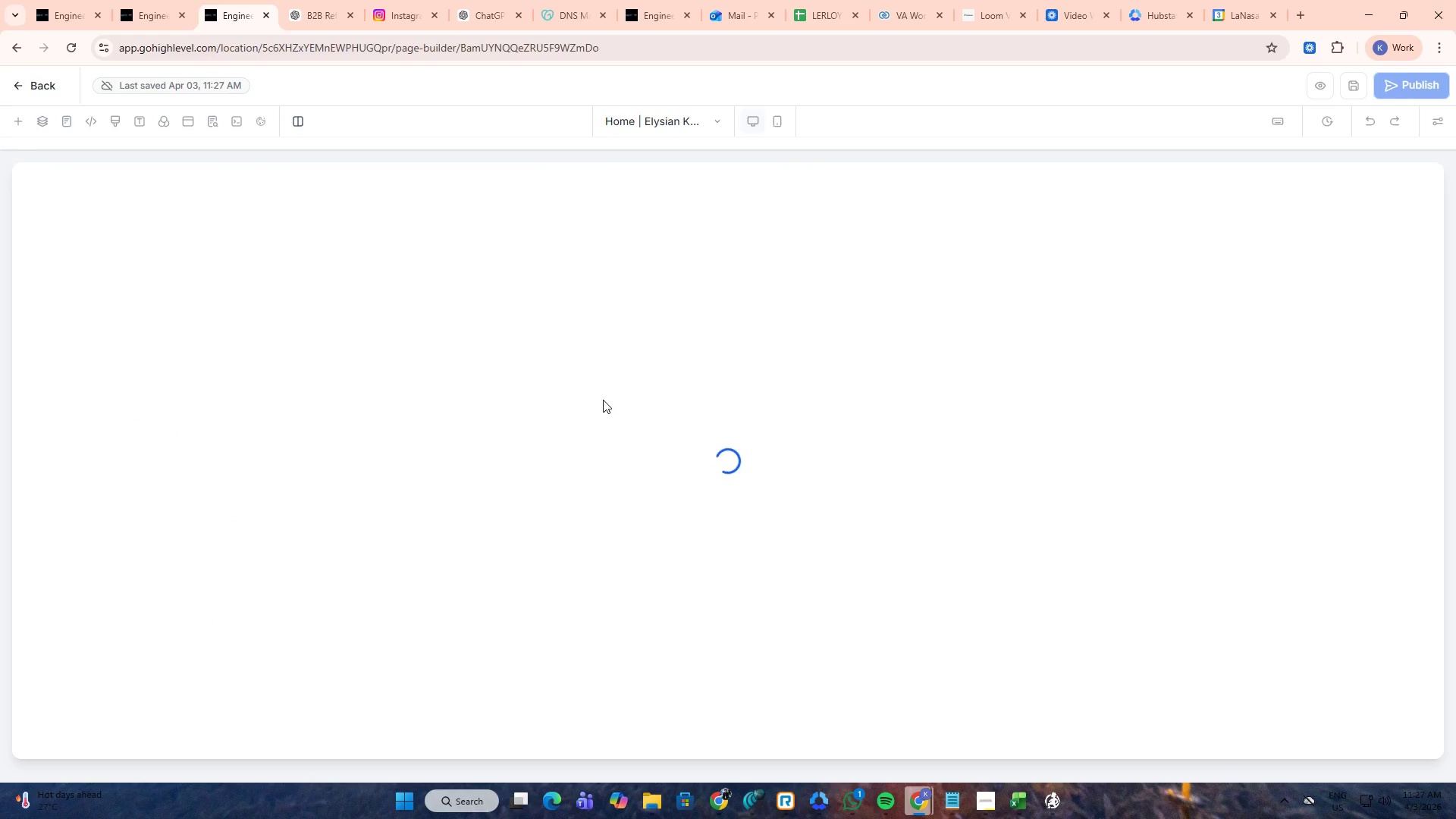 
scroll: coordinate [603, 400], scroll_direction: down, amount: 20.0
 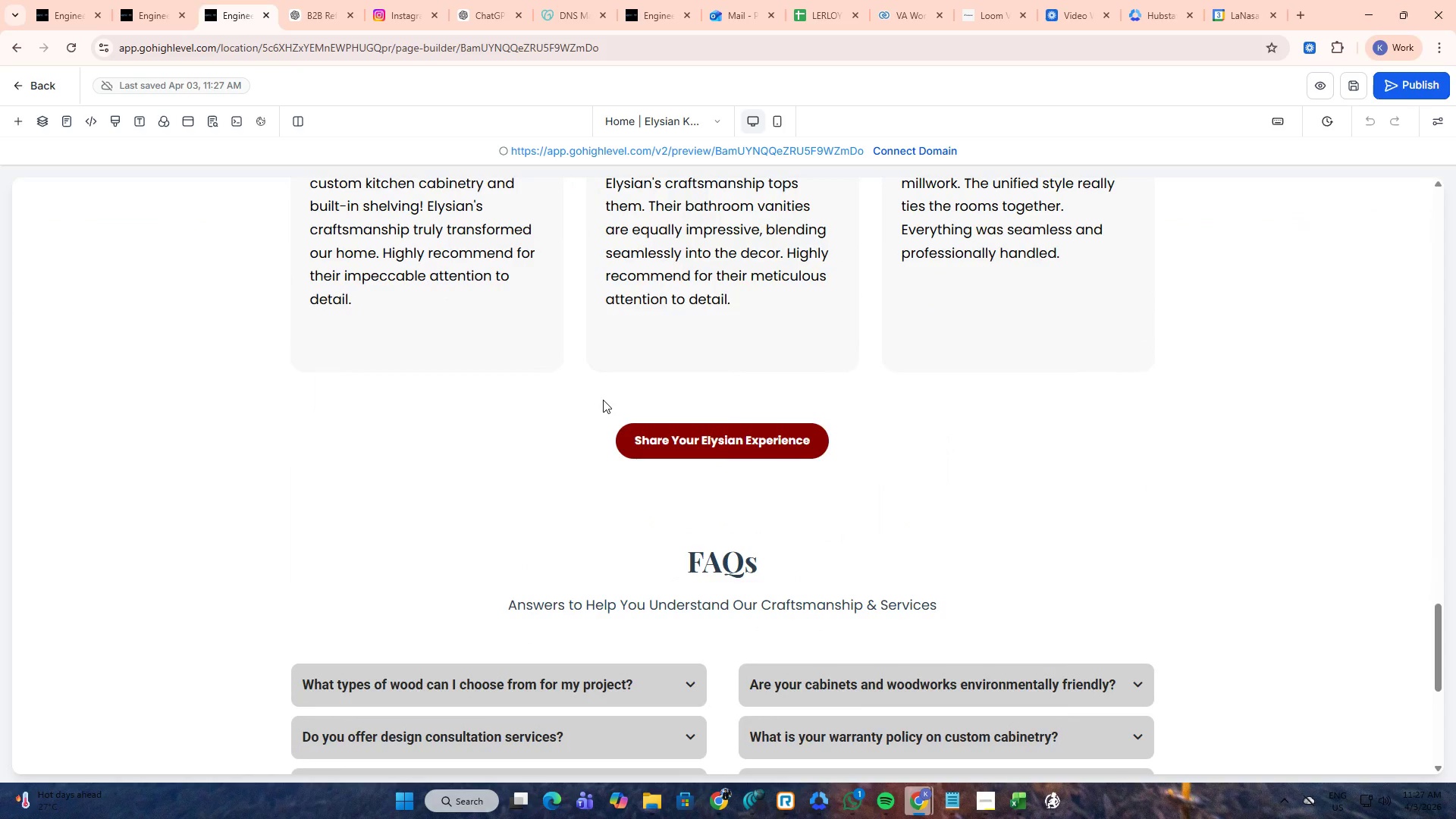 
scroll: coordinate [603, 395], scroll_direction: up, amount: 43.0
 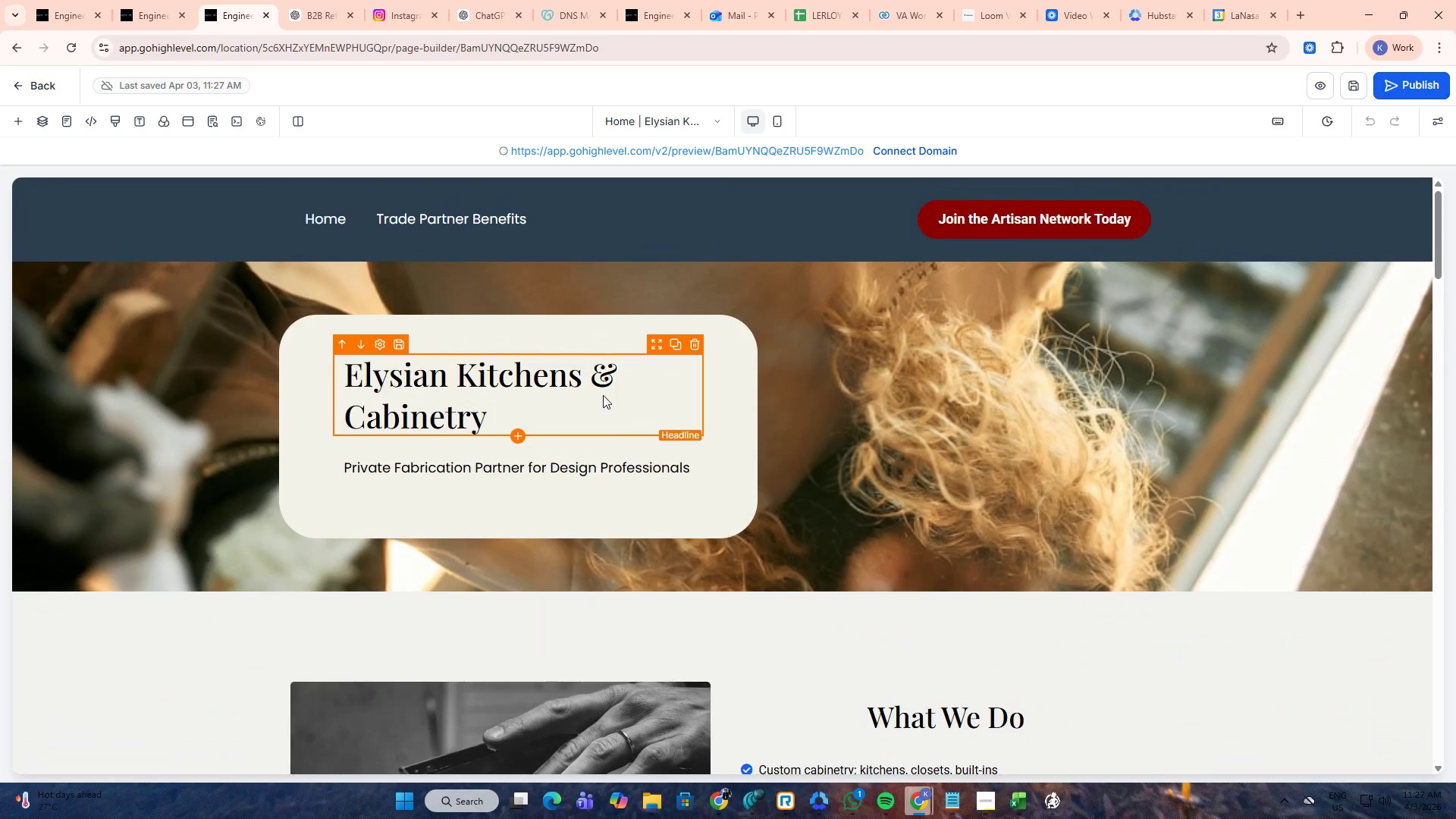 
wait(9.0)
 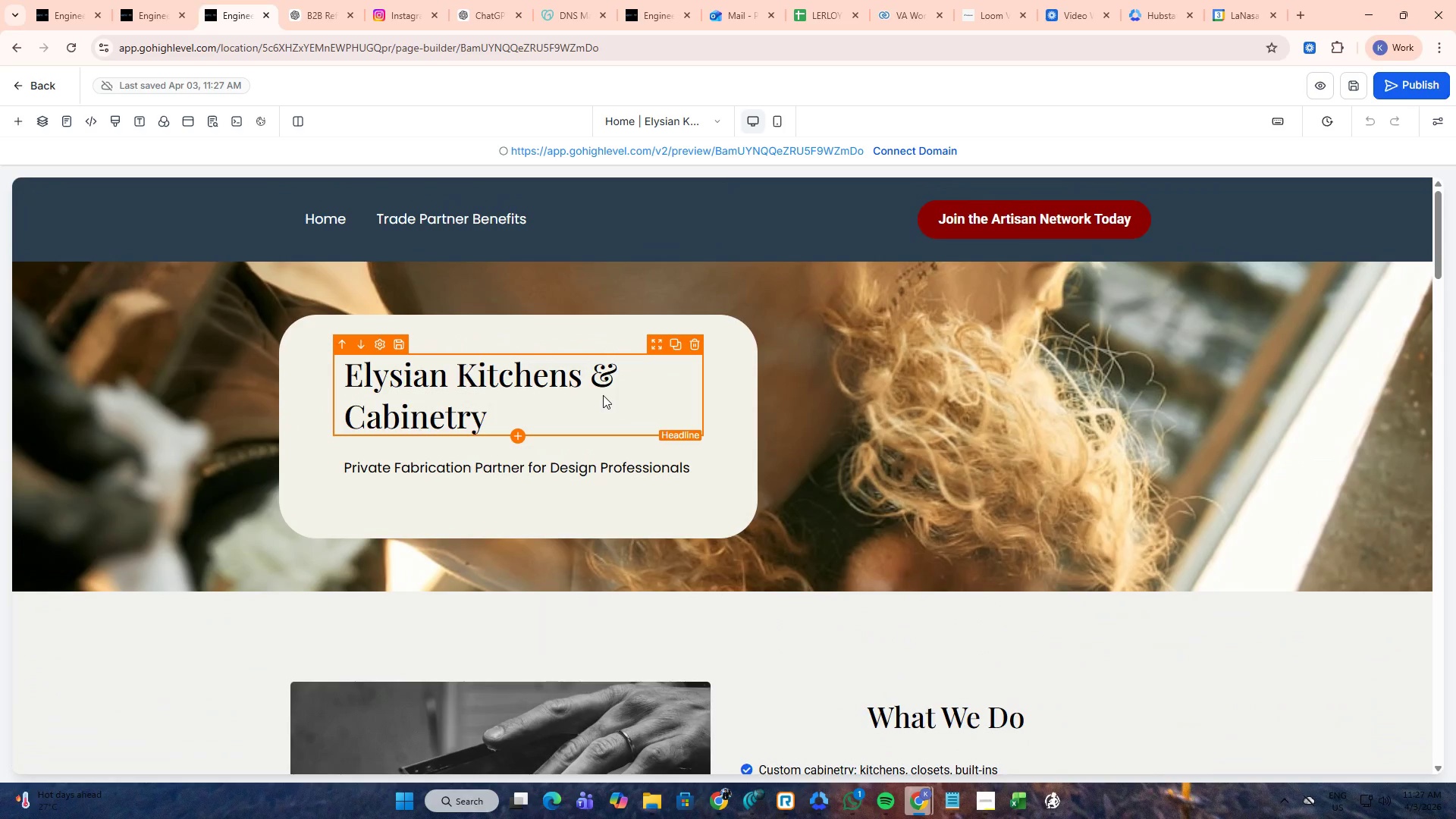 
left_click([699, 115])
 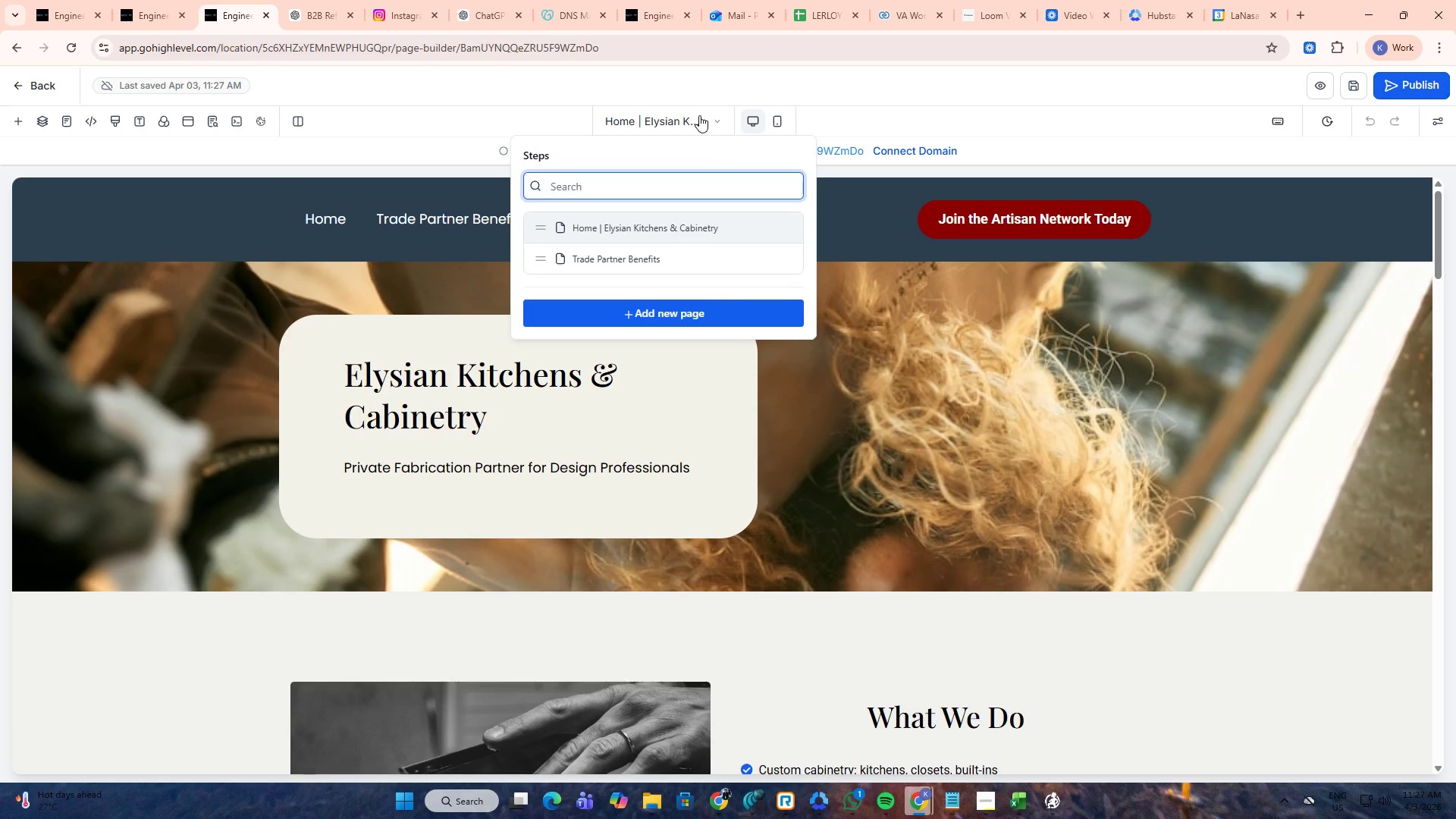 
left_click([699, 115])
 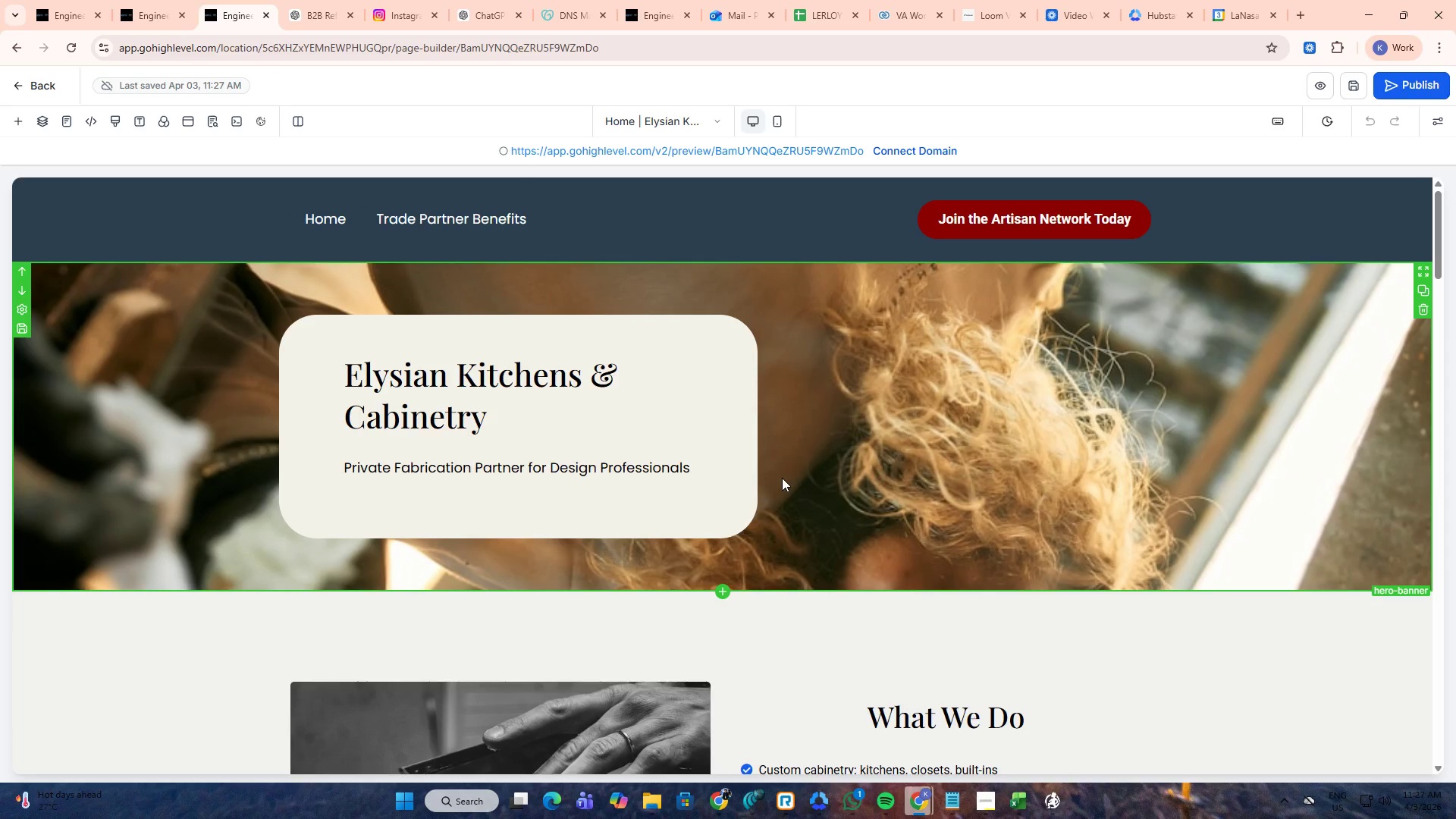 
scroll: coordinate [699, 474], scroll_direction: down, amount: 15.0
 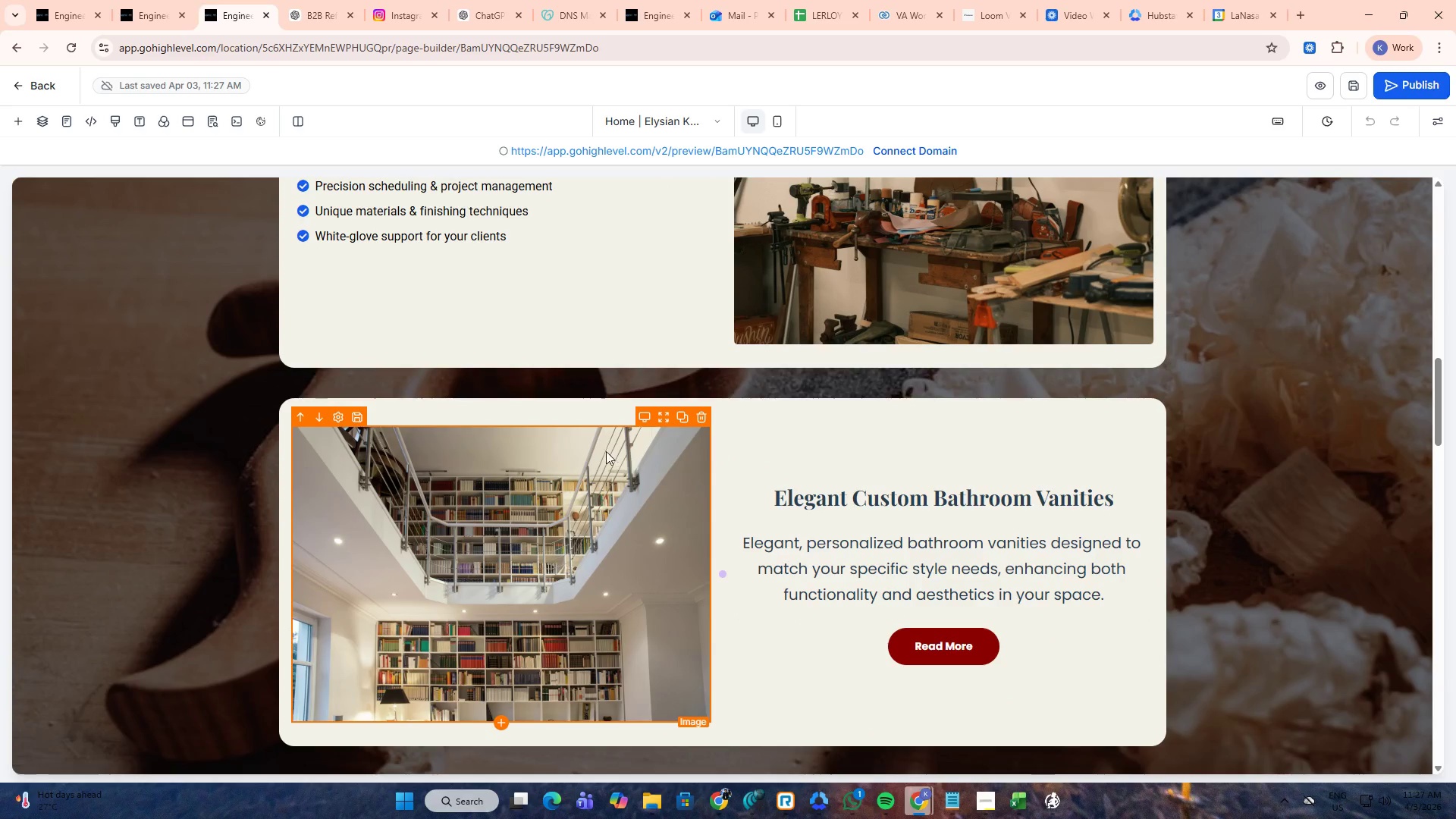 
left_click([328, 0])
 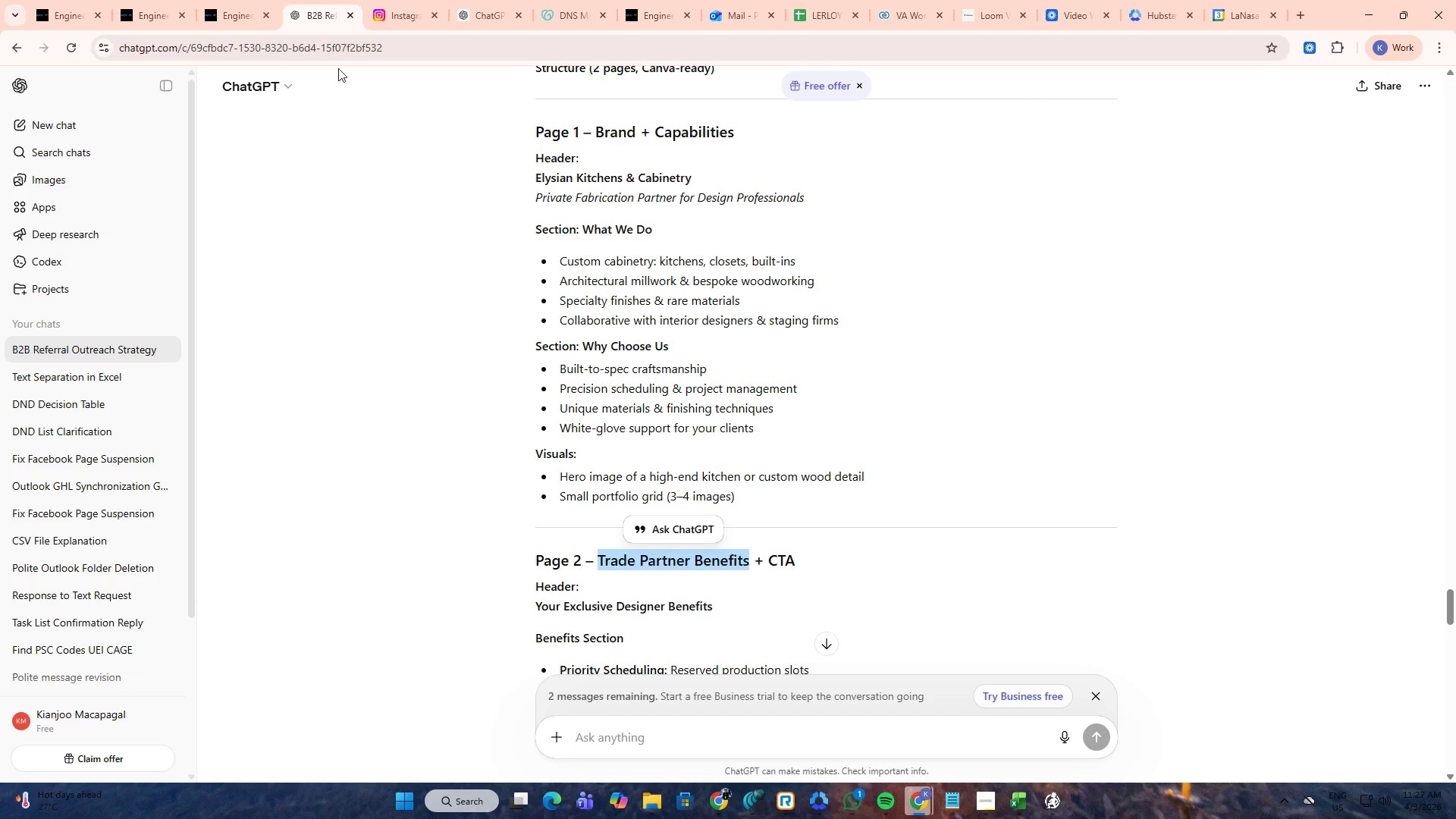 
left_click([256, 0])
 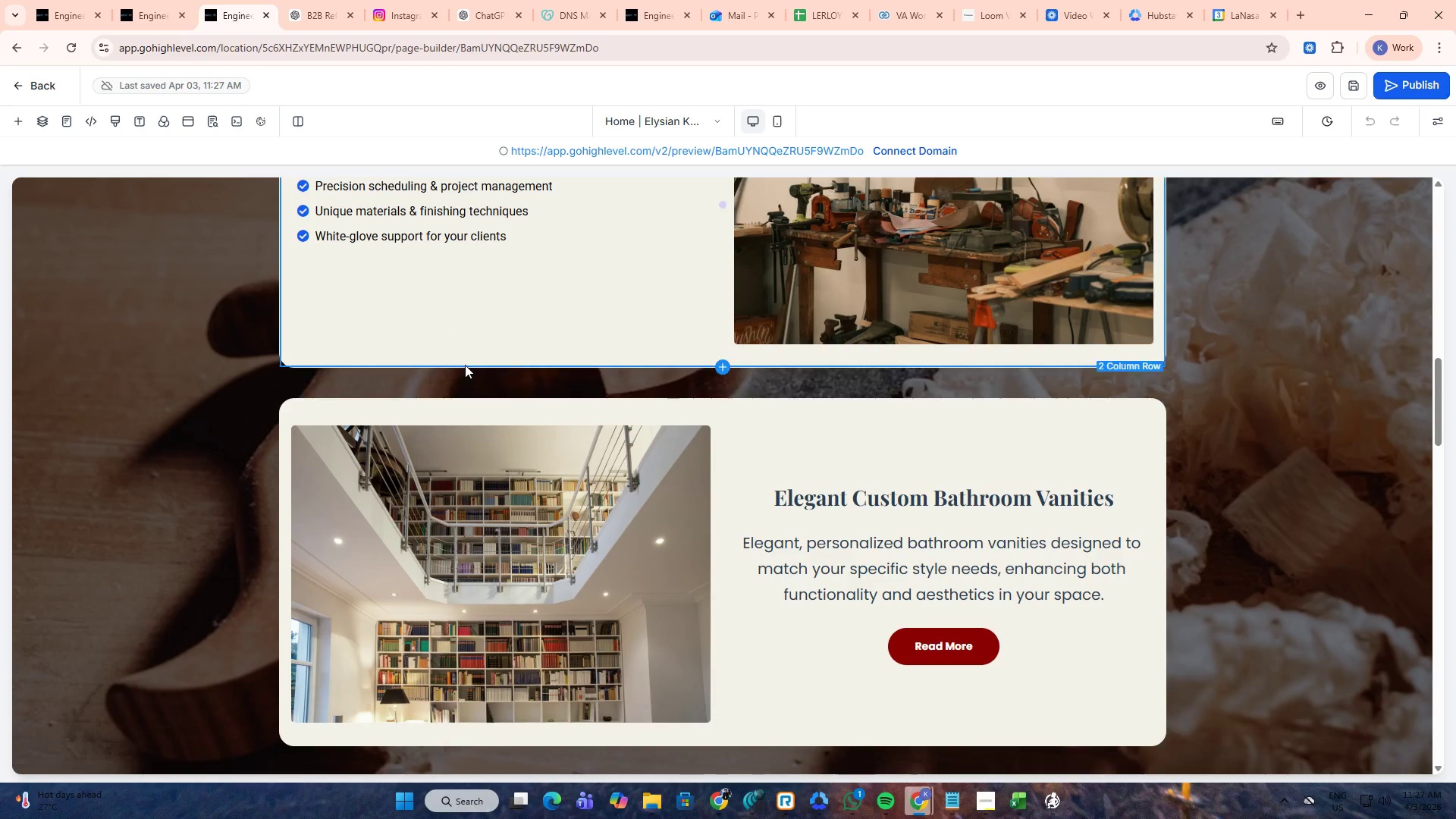 
scroll: coordinate [529, 463], scroll_direction: down, amount: 15.0
 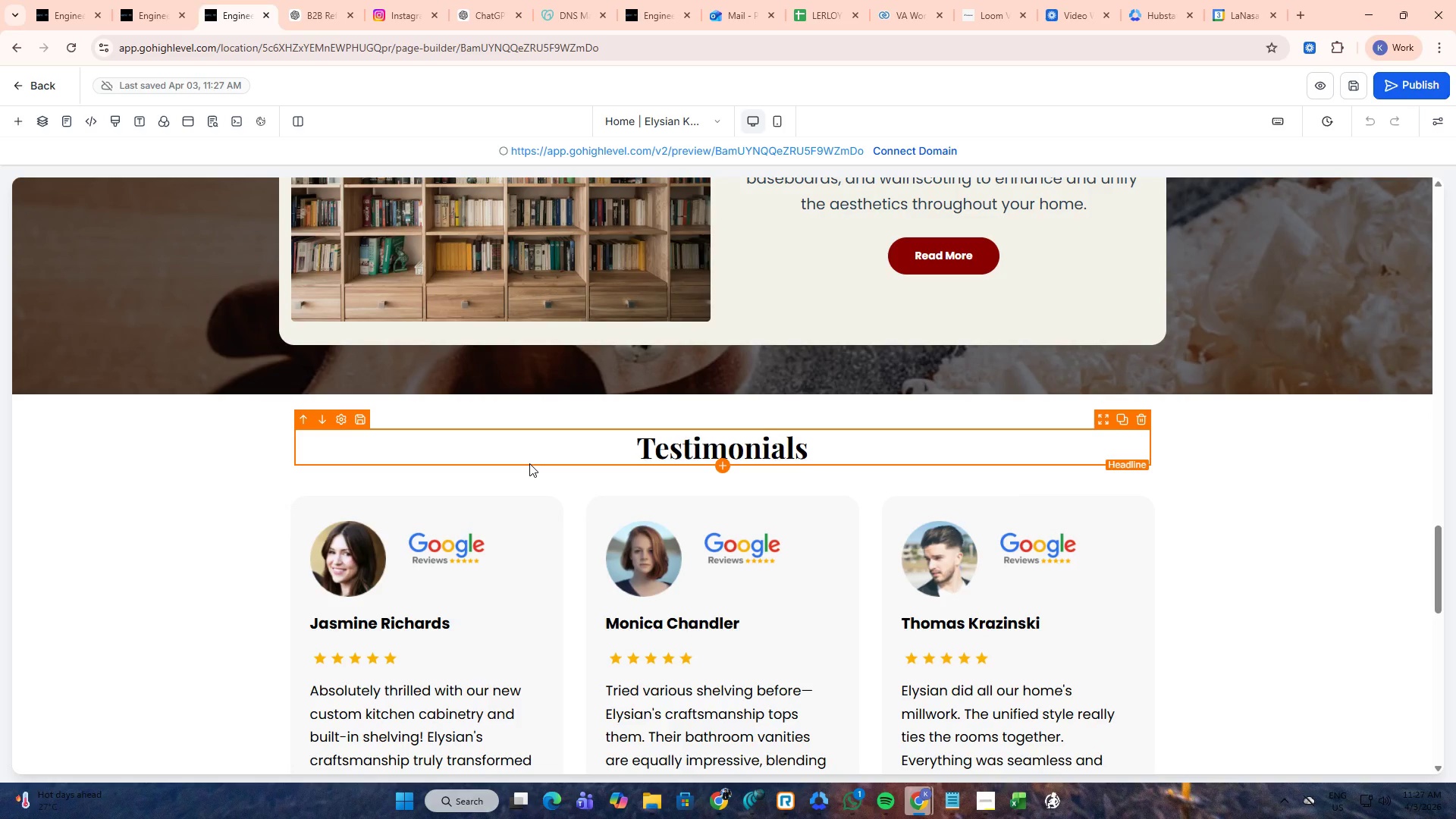 
scroll: coordinate [529, 463], scroll_direction: up, amount: 3.0
 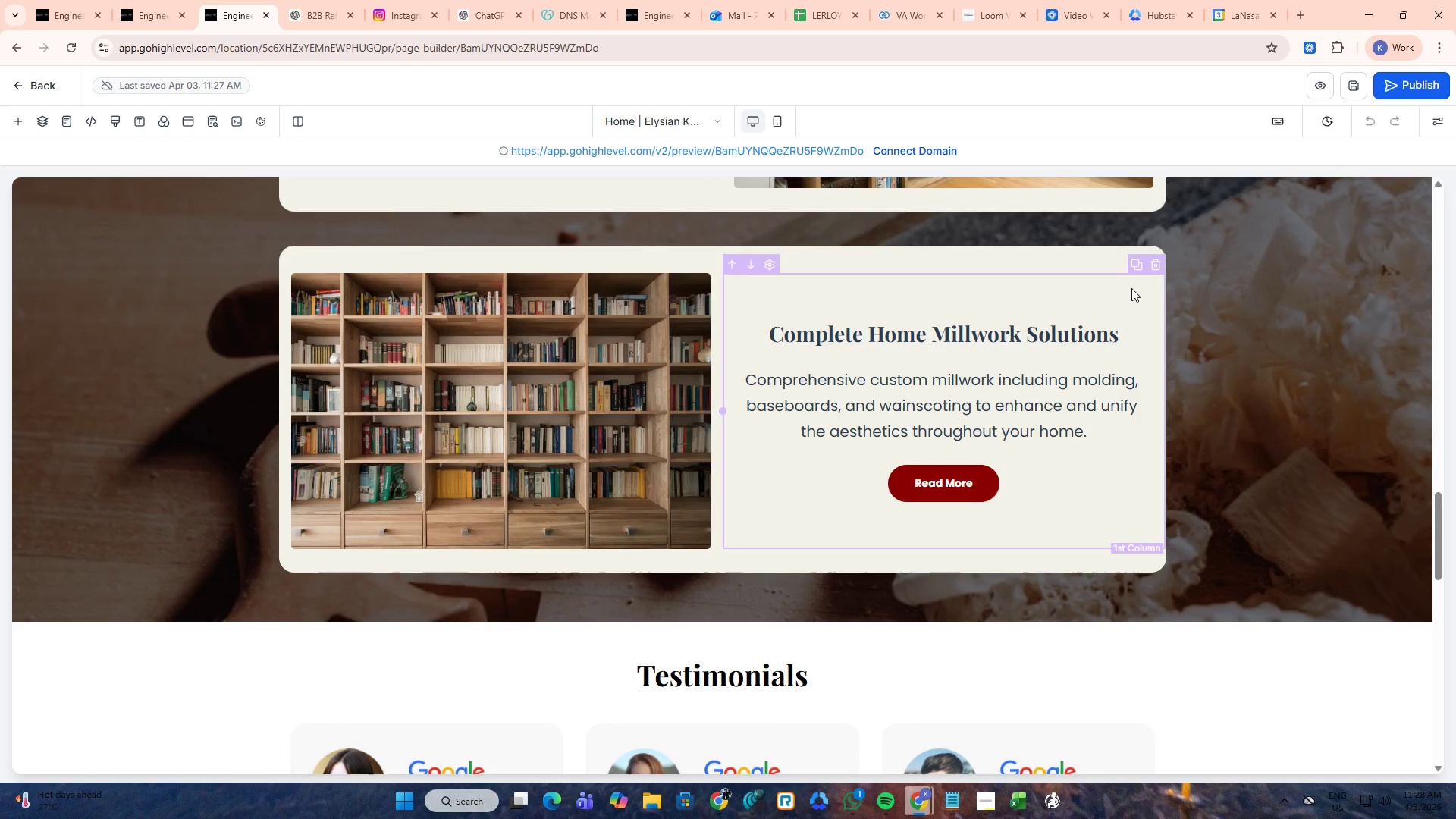 
left_click([1156, 267])
 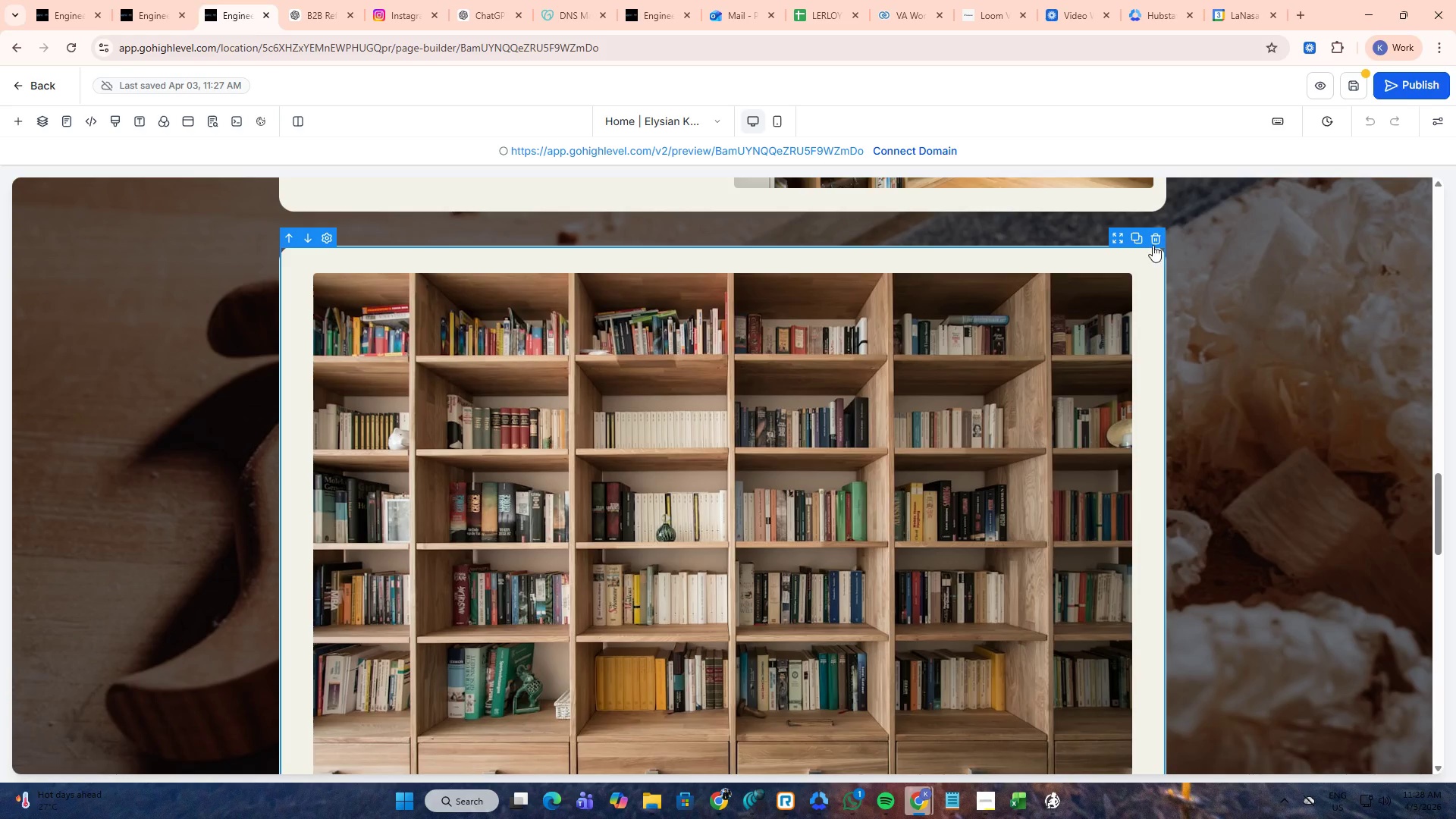 
left_click([1154, 240])
 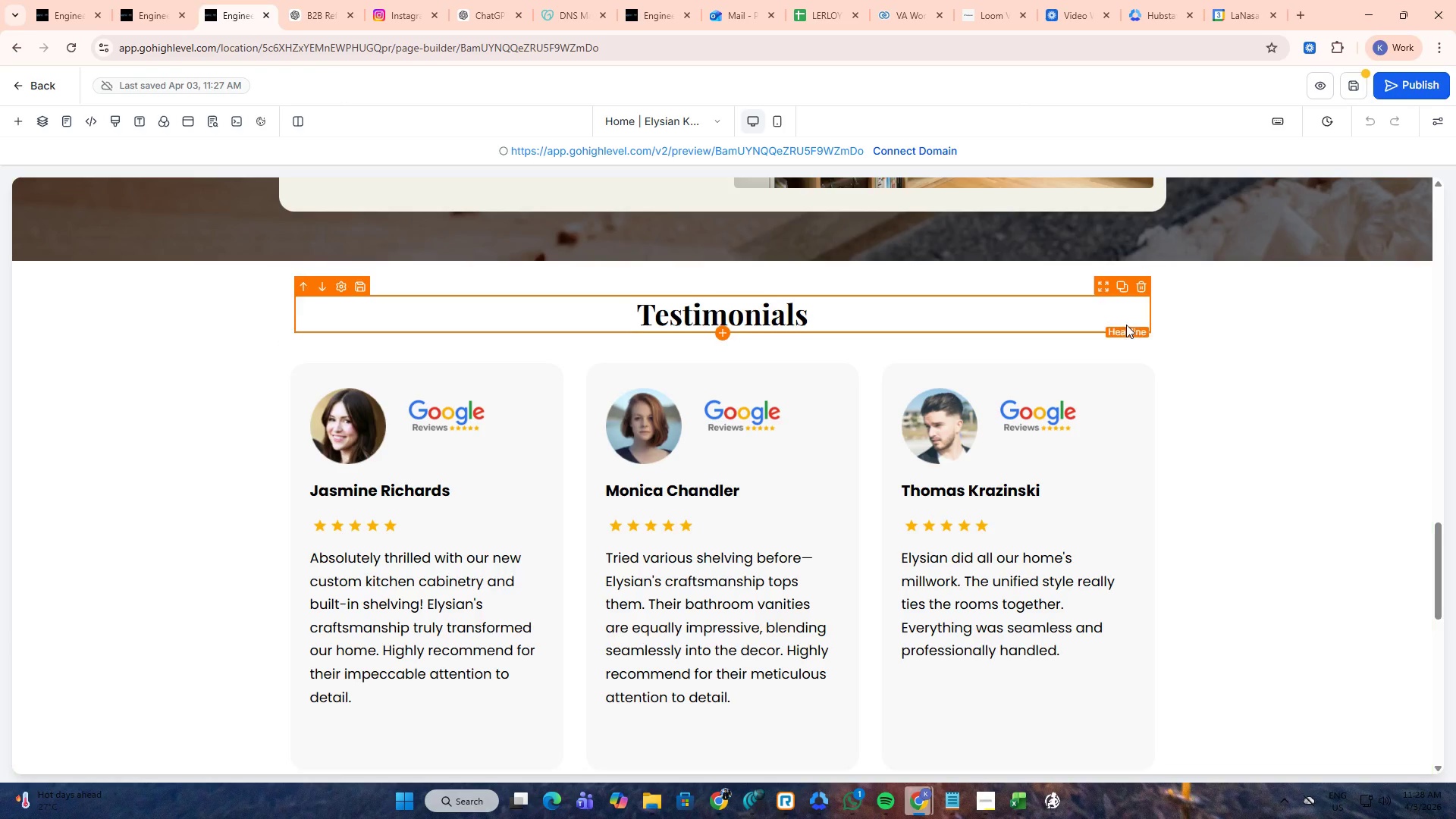 
scroll: coordinate [1117, 347], scroll_direction: up, amount: 6.0
 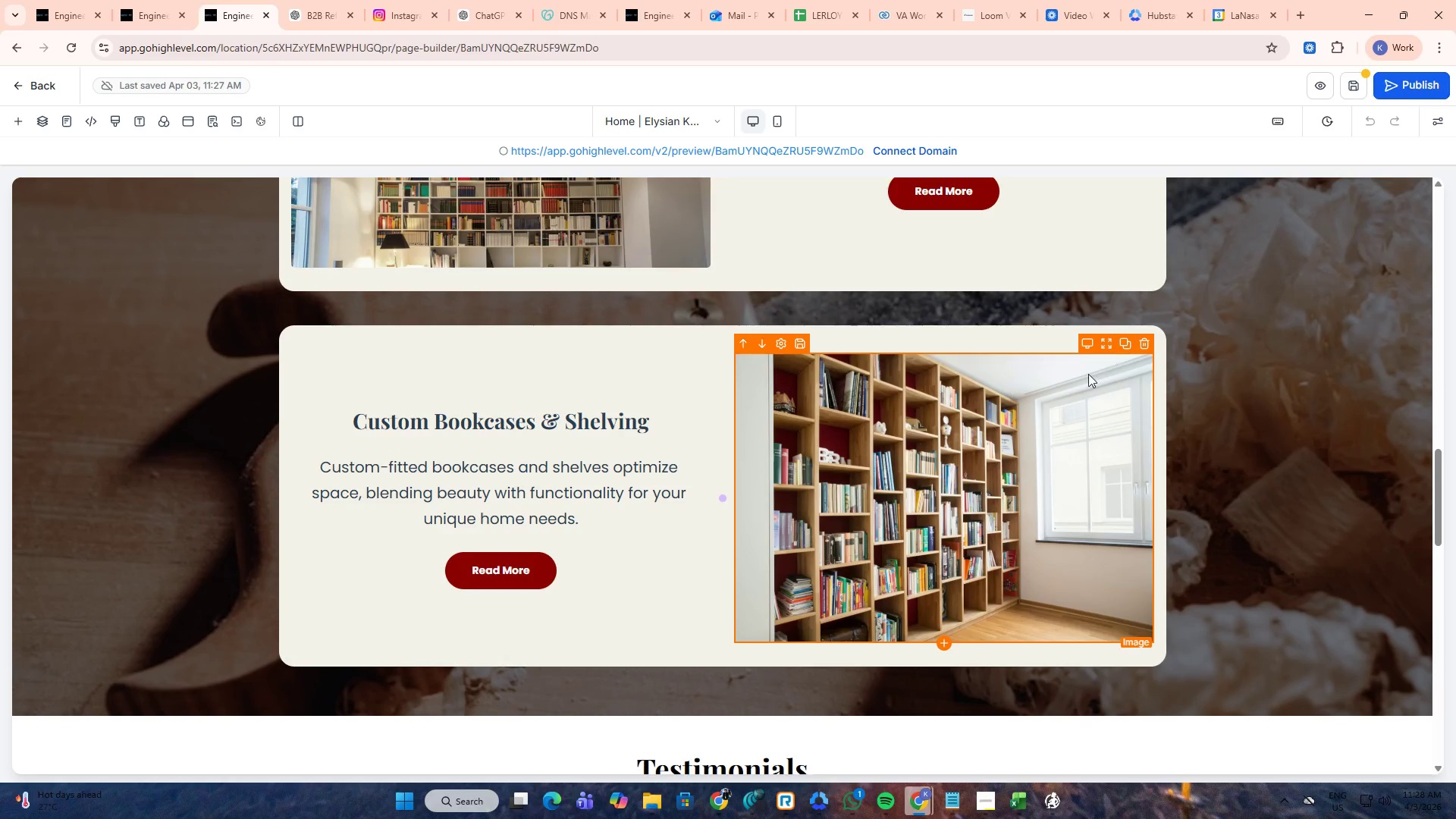 
key(Control+Z)
 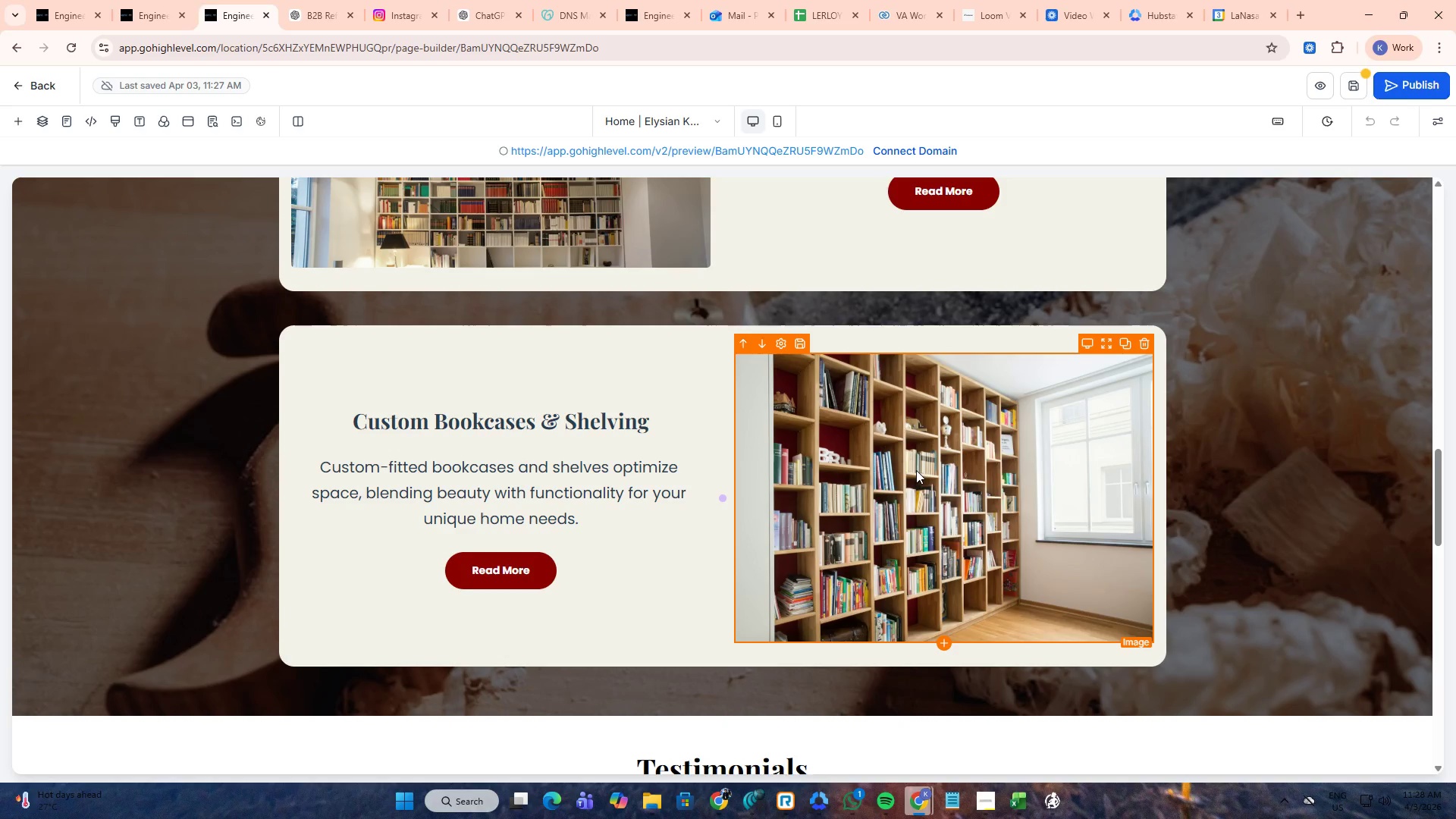 
key(Control+Z)
 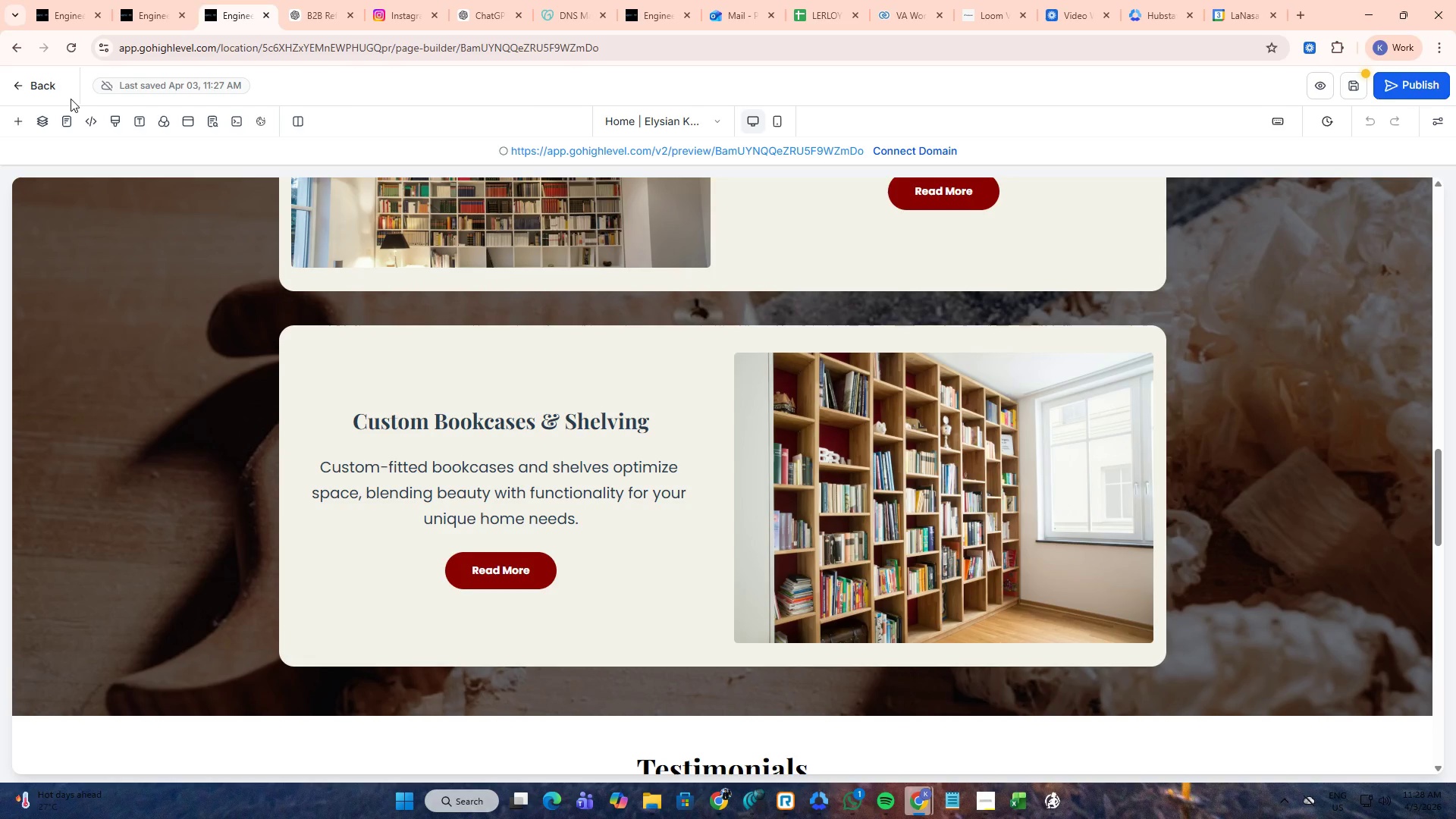 
left_click([49, 88])
 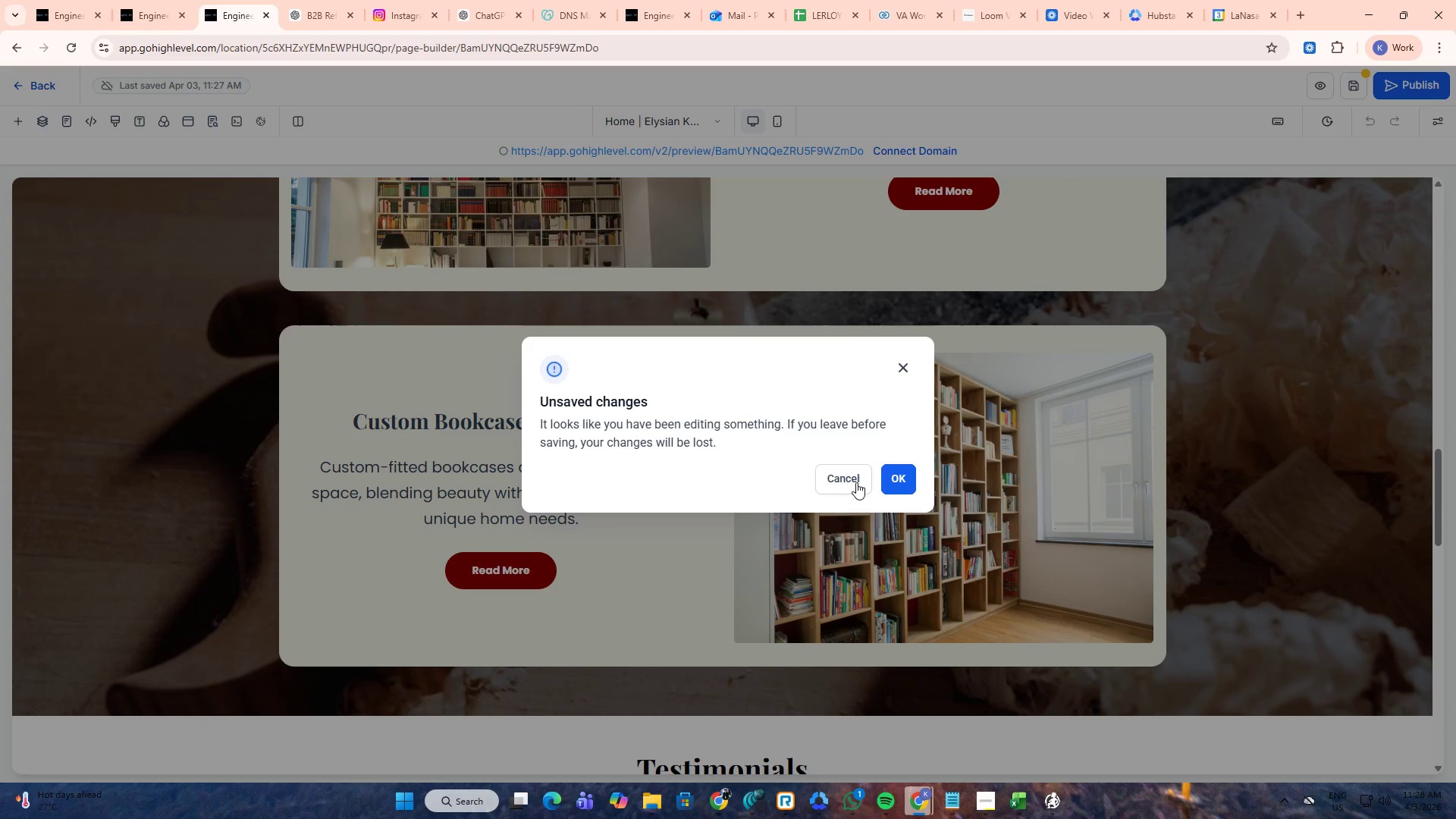 
left_click([902, 478])
 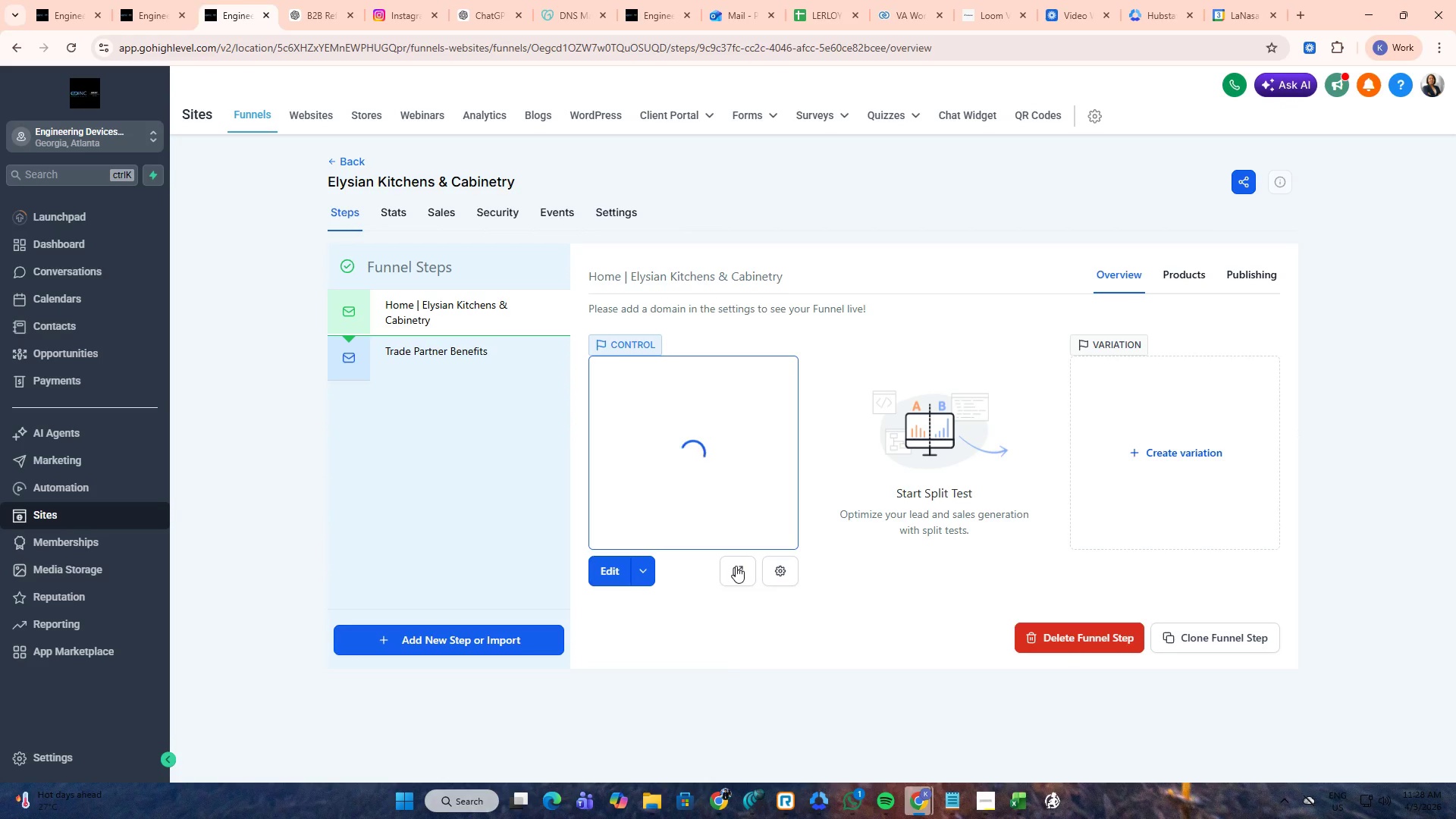 
left_click([620, 570])
 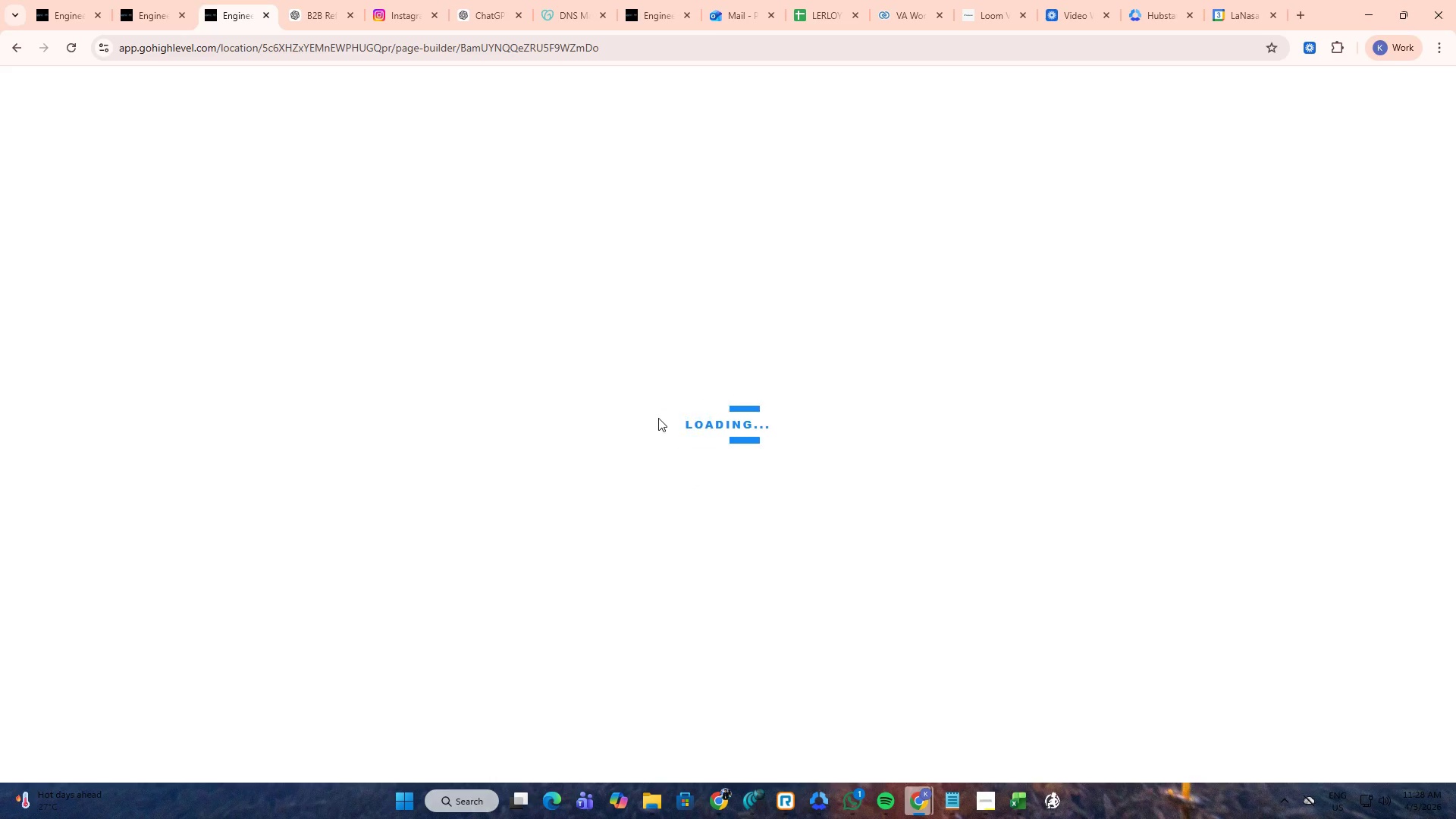 
wait(8.25)
 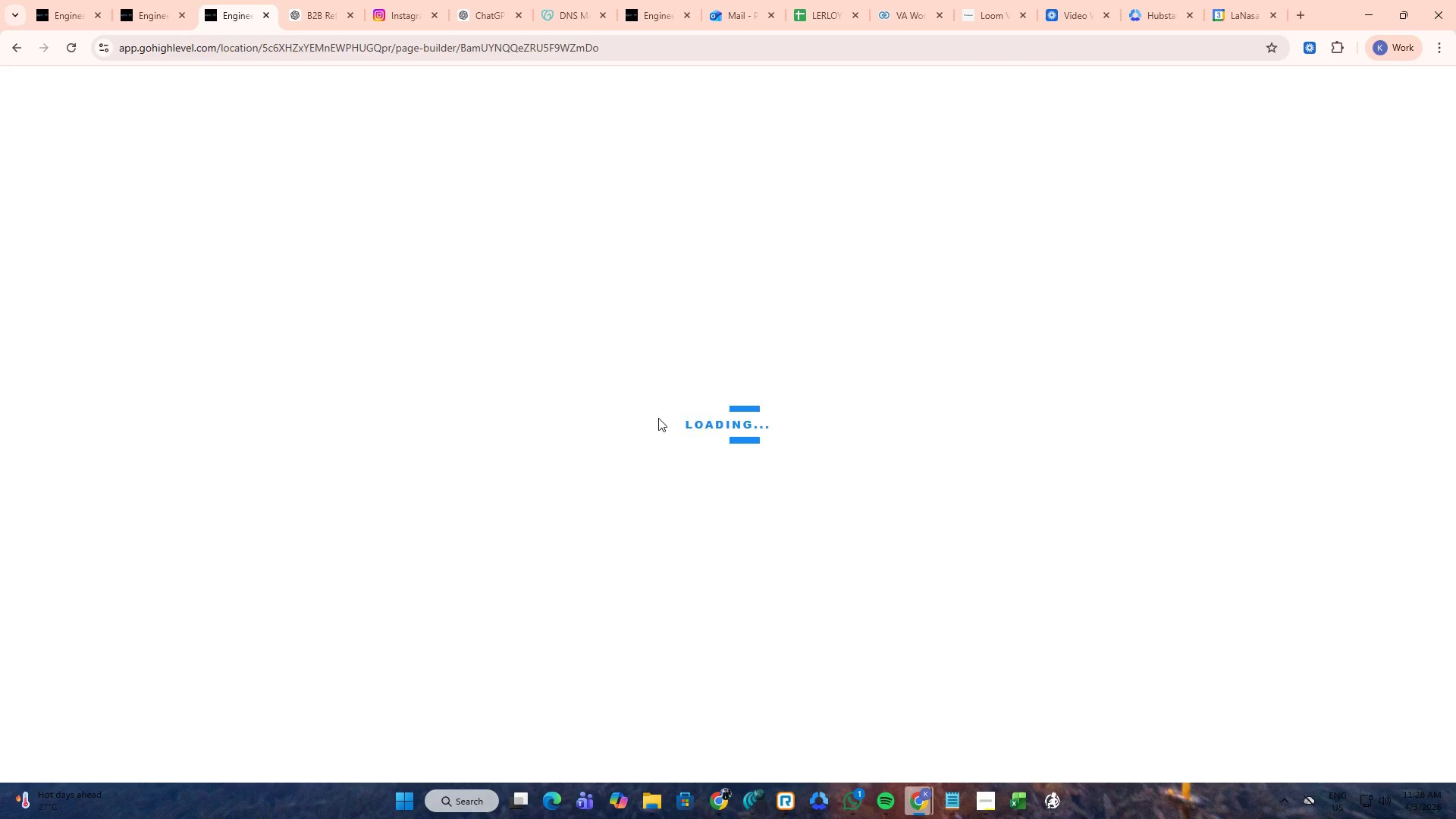 
scroll: coordinate [824, 457], scroll_direction: down, amount: 19.0
 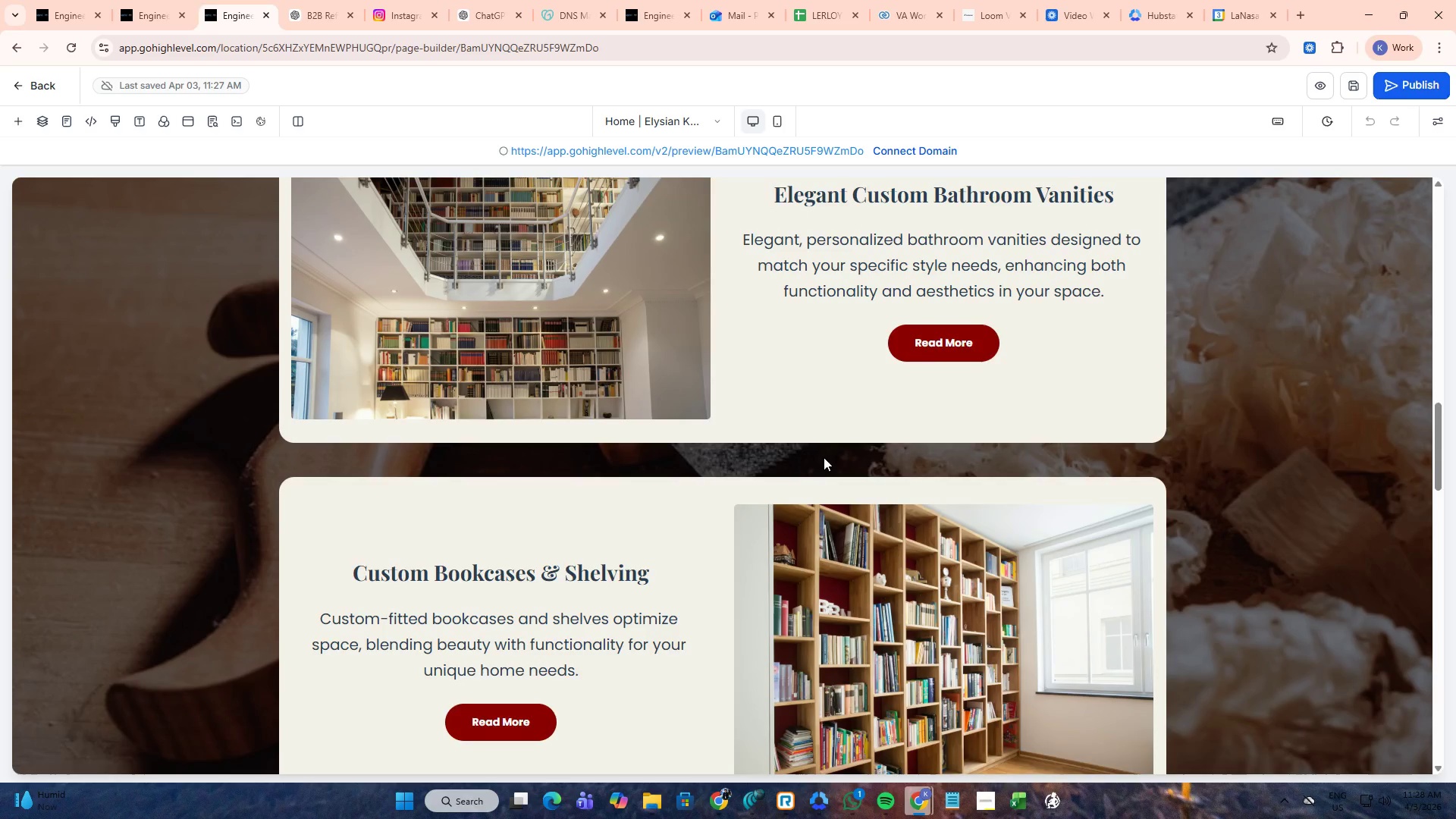 
scroll: coordinate [824, 457], scroll_direction: none, amount: 0.0
 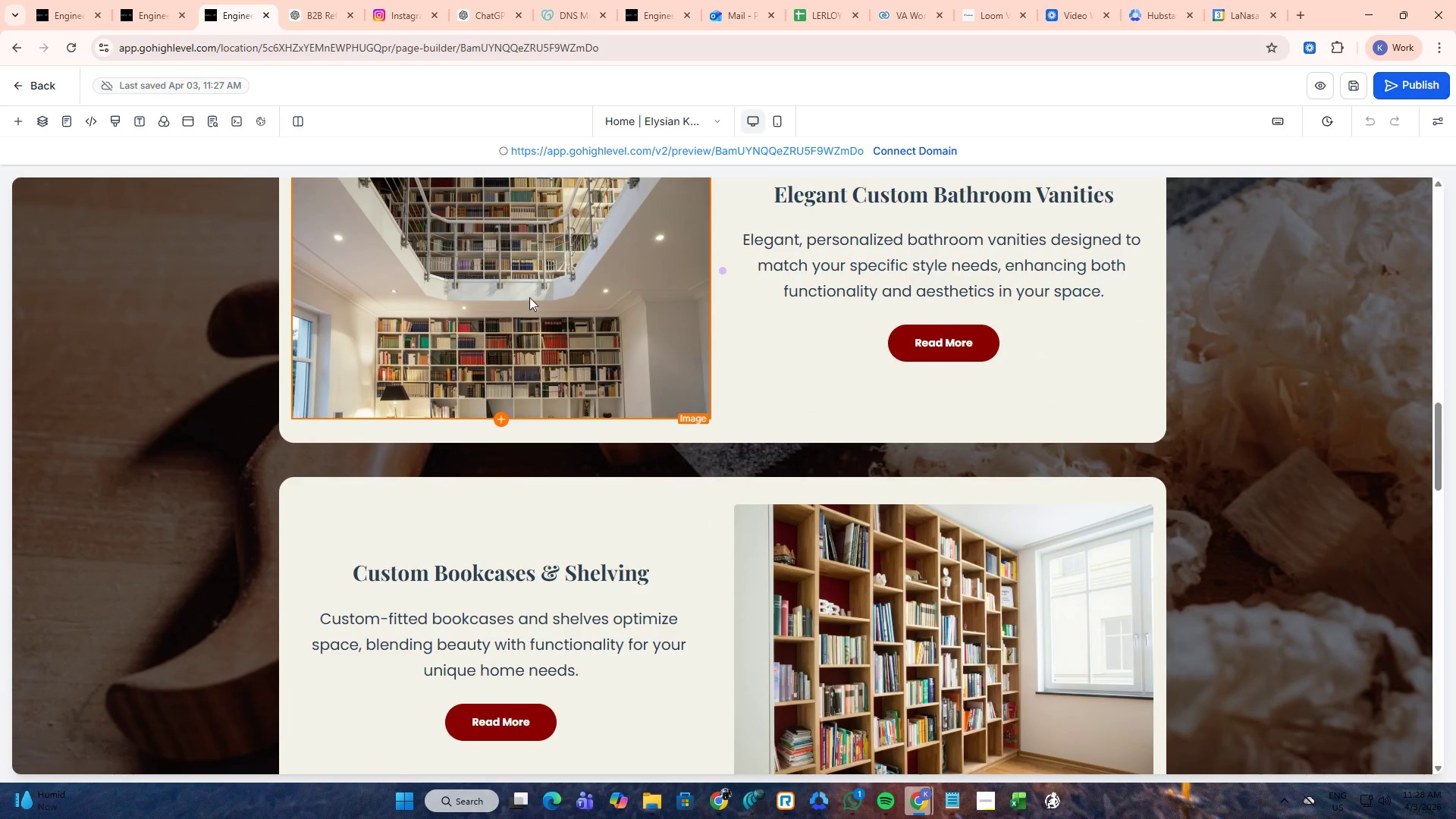 
scroll: coordinate [648, 425], scroll_direction: up, amount: 6.0
 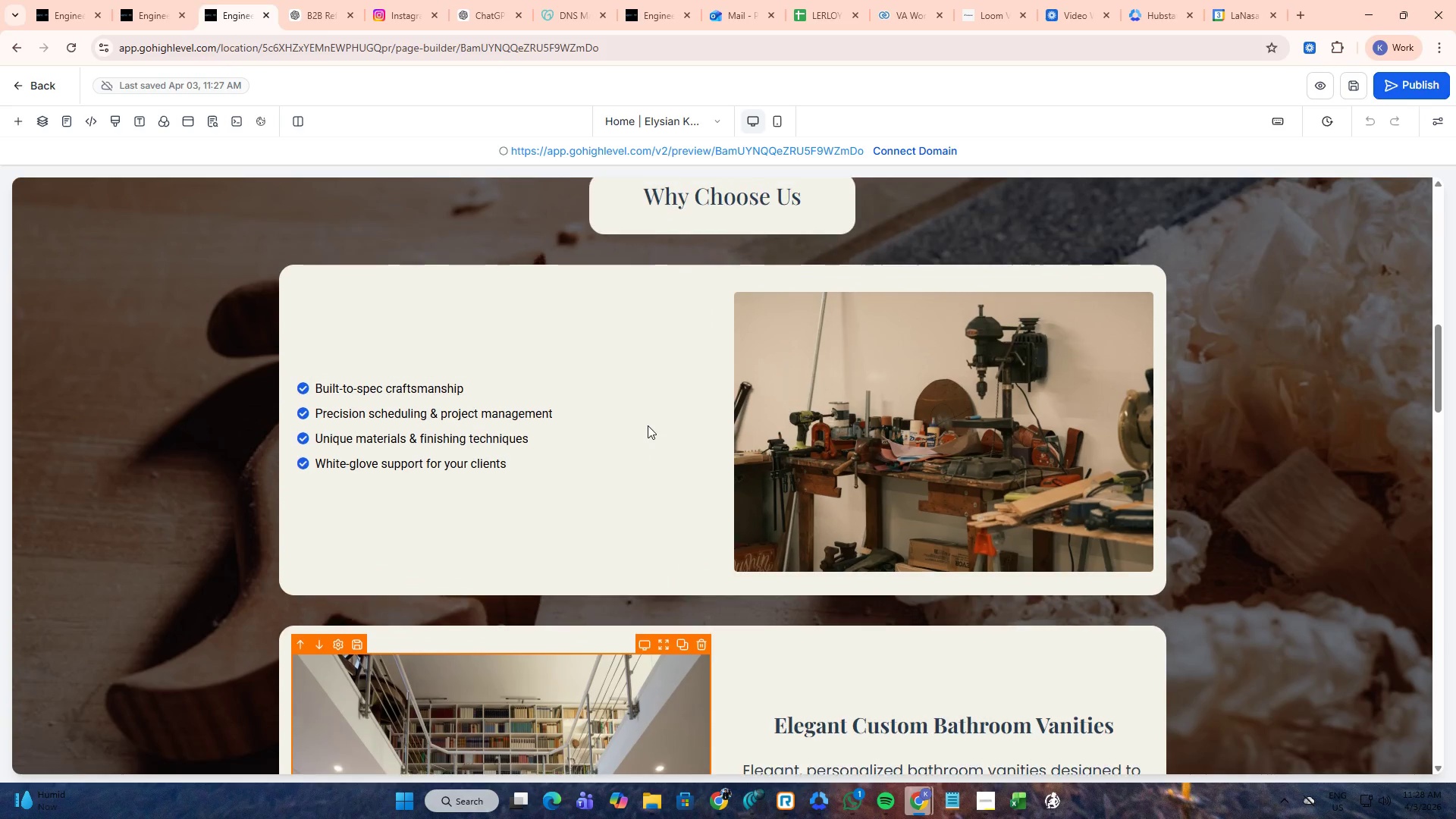 
scroll: coordinate [648, 425], scroll_direction: down, amount: 3.0
 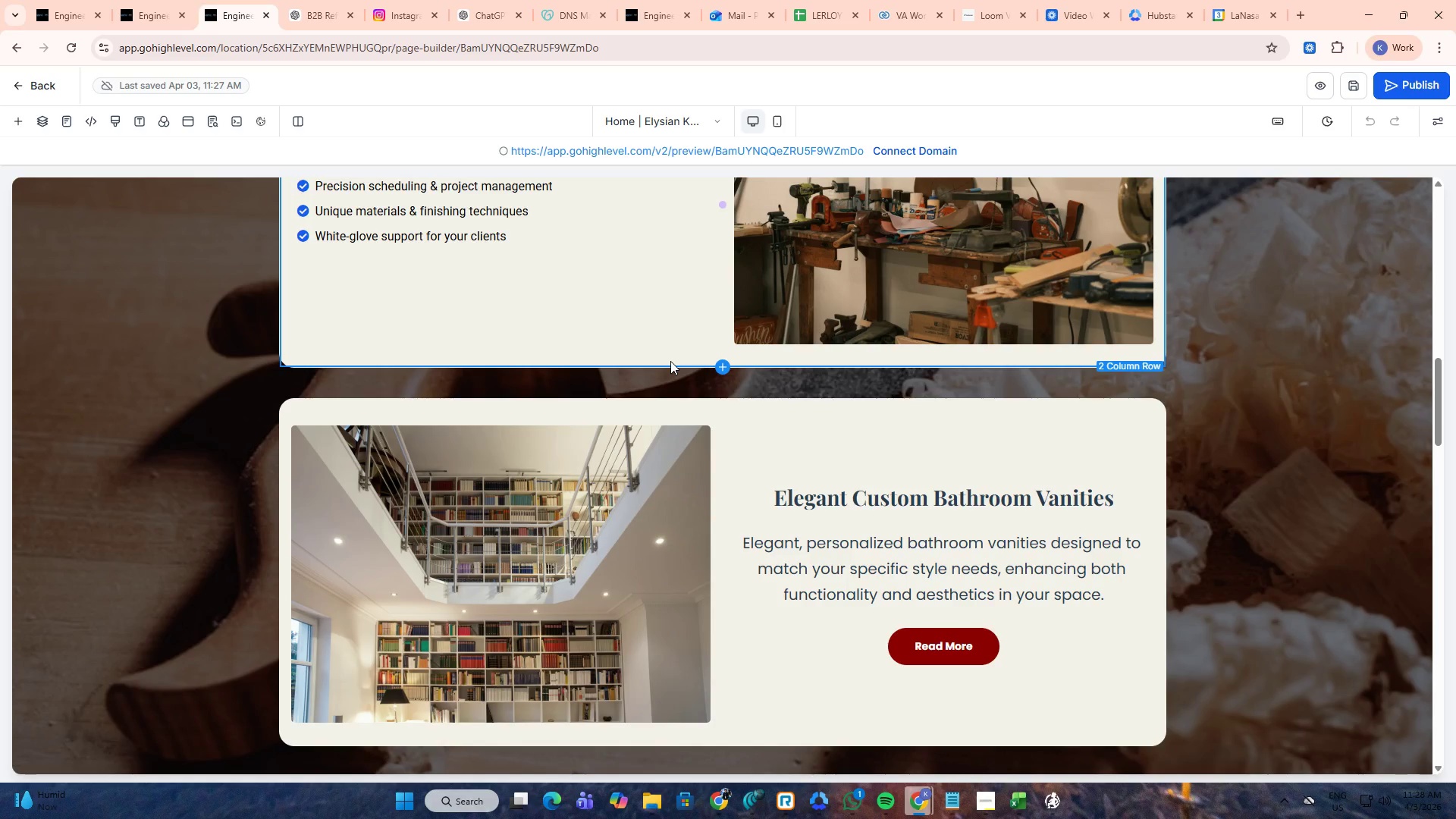 
wait(5.13)
 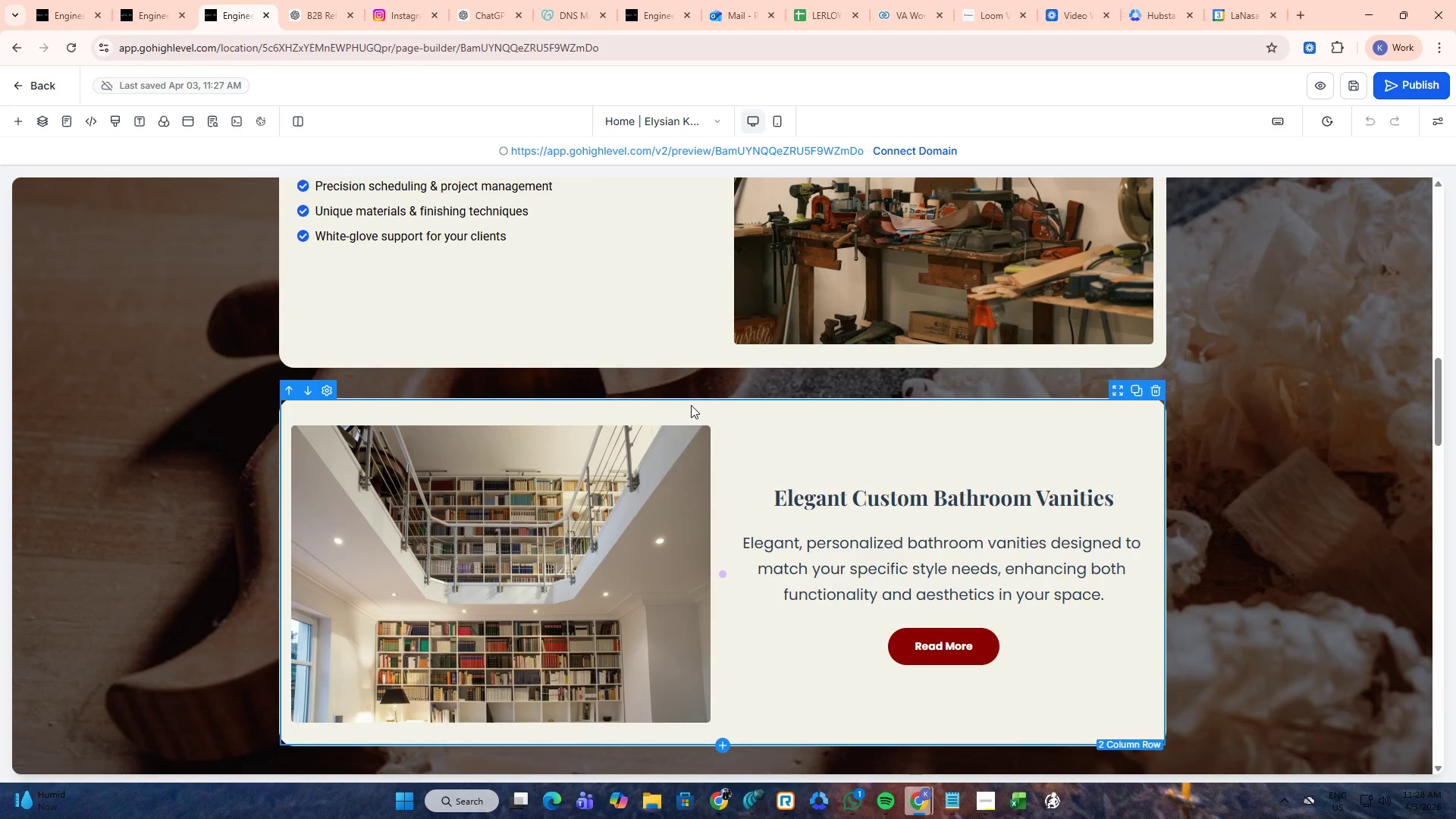 
scroll: coordinate [794, 466], scroll_direction: down, amount: 6.0
 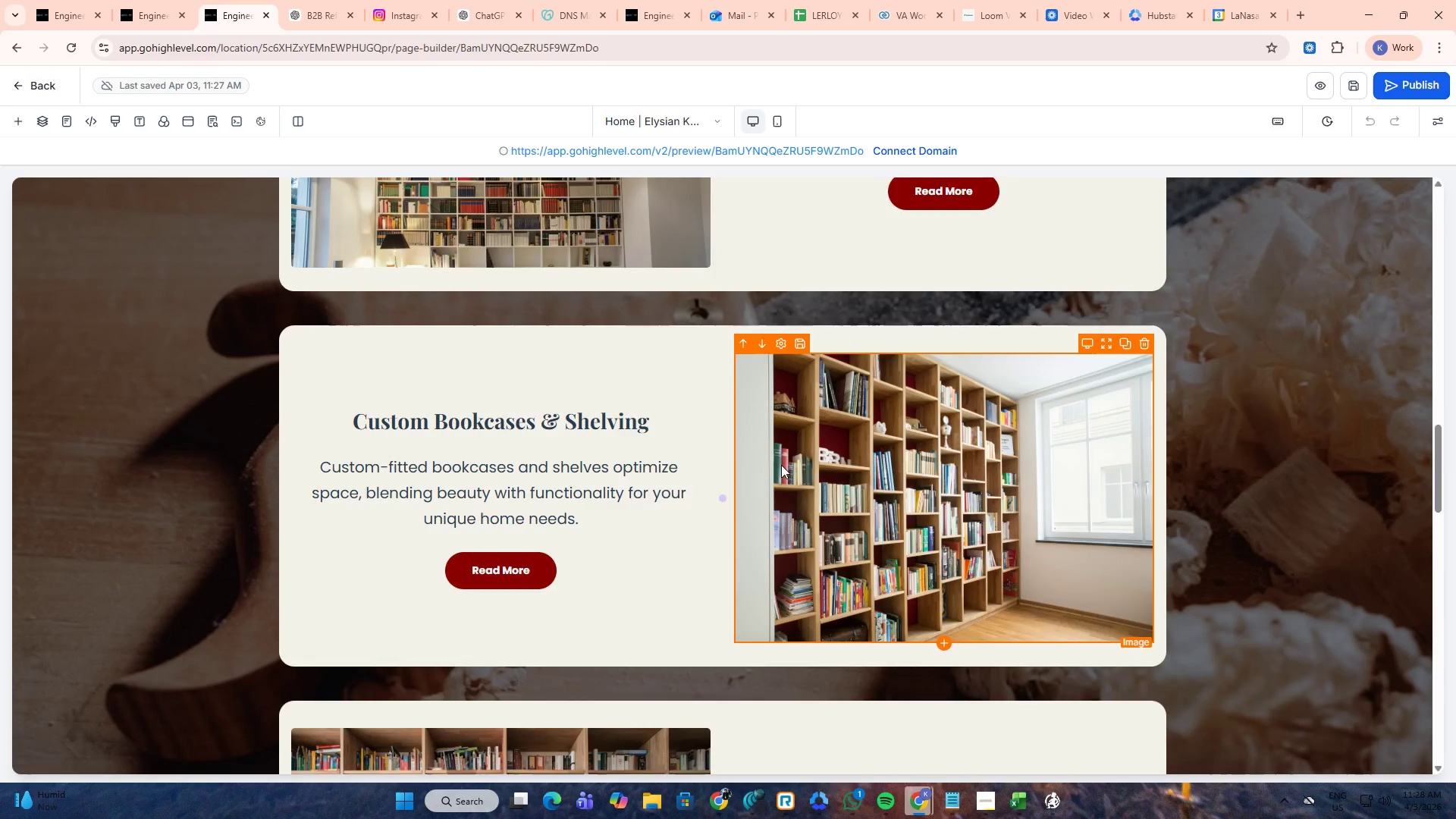 
scroll: coordinate [780, 465], scroll_direction: up, amount: 8.0
 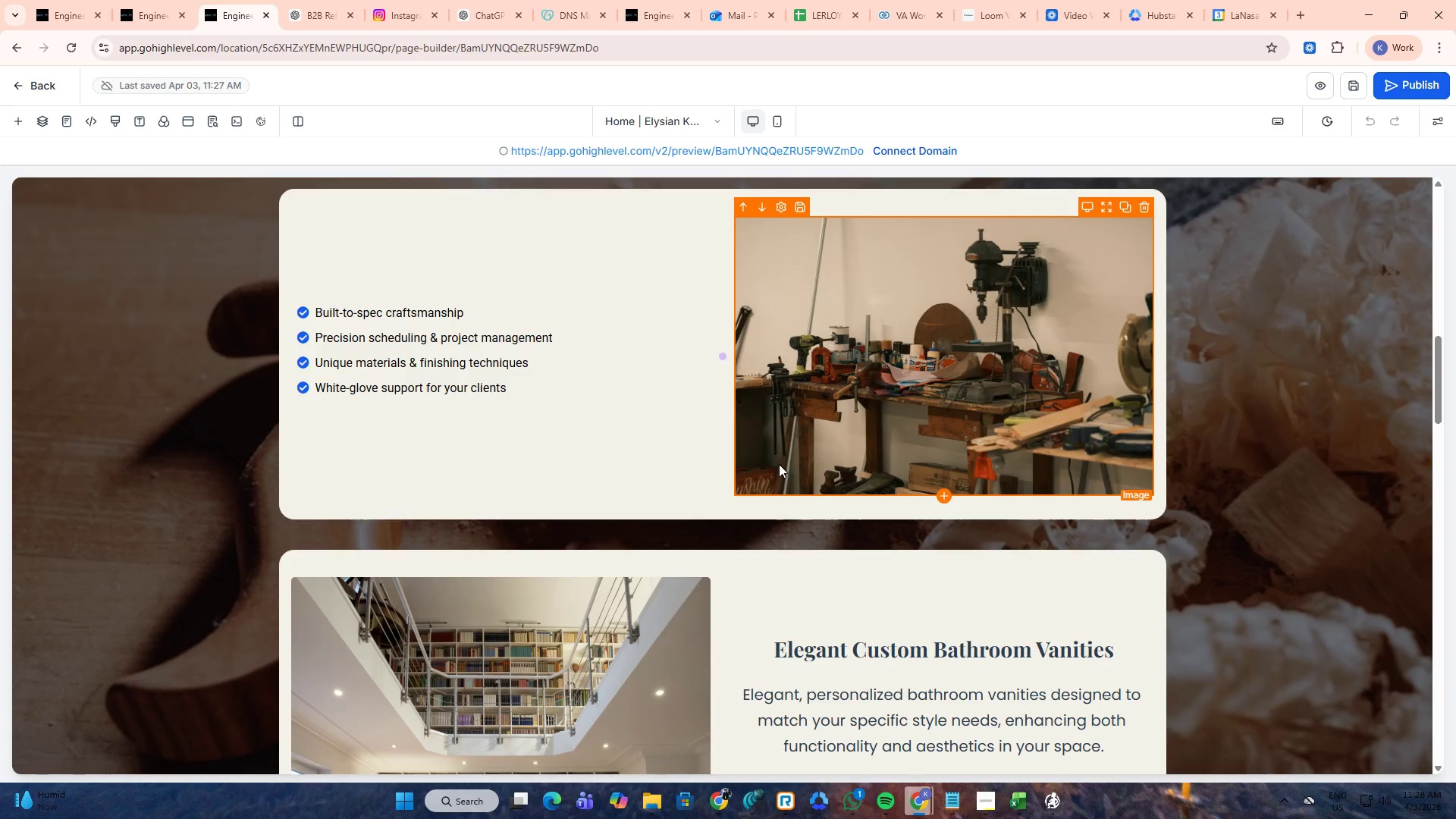 
scroll: coordinate [779, 464], scroll_direction: down, amount: 7.0
 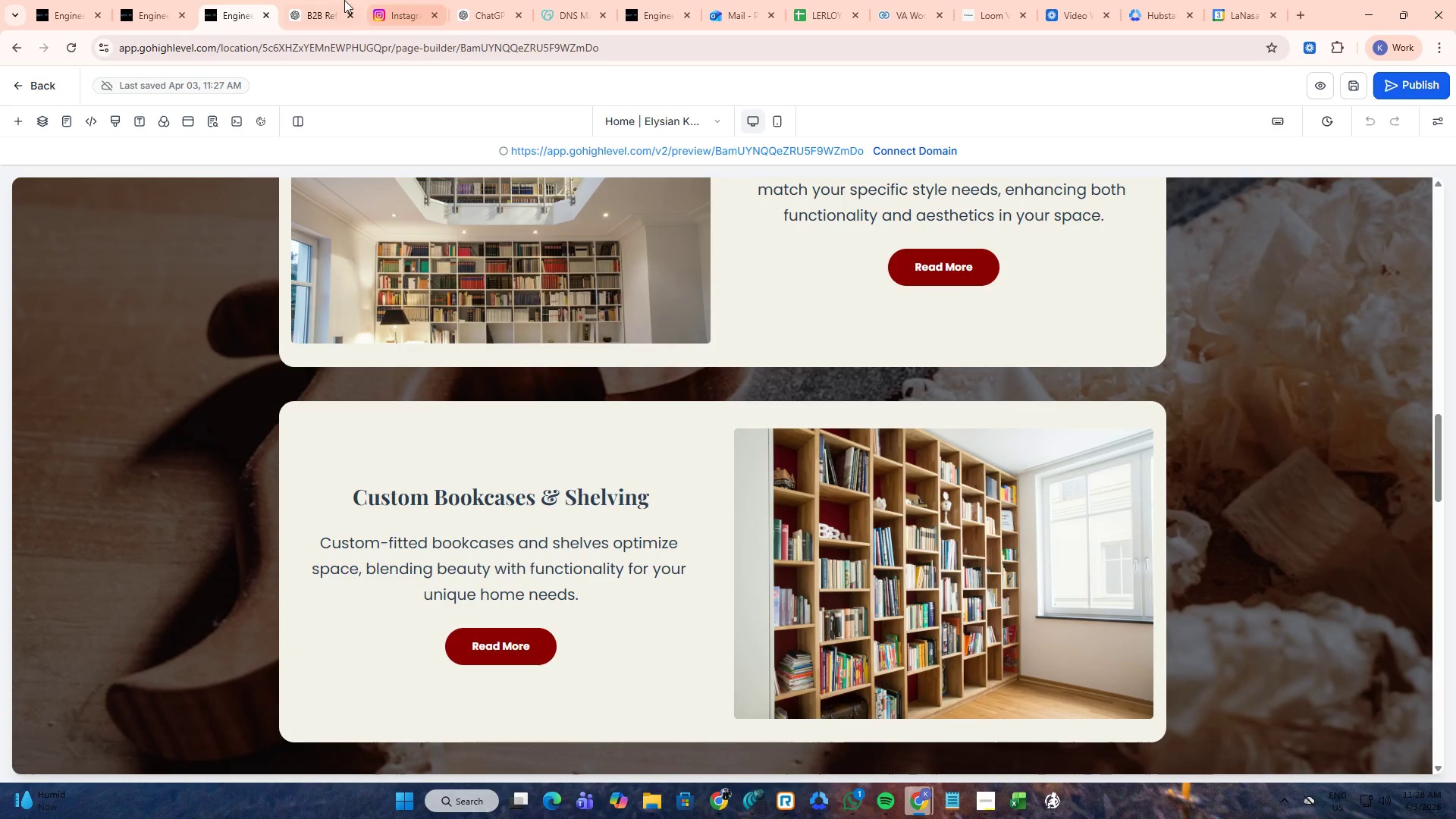 
left_click([320, 0])
 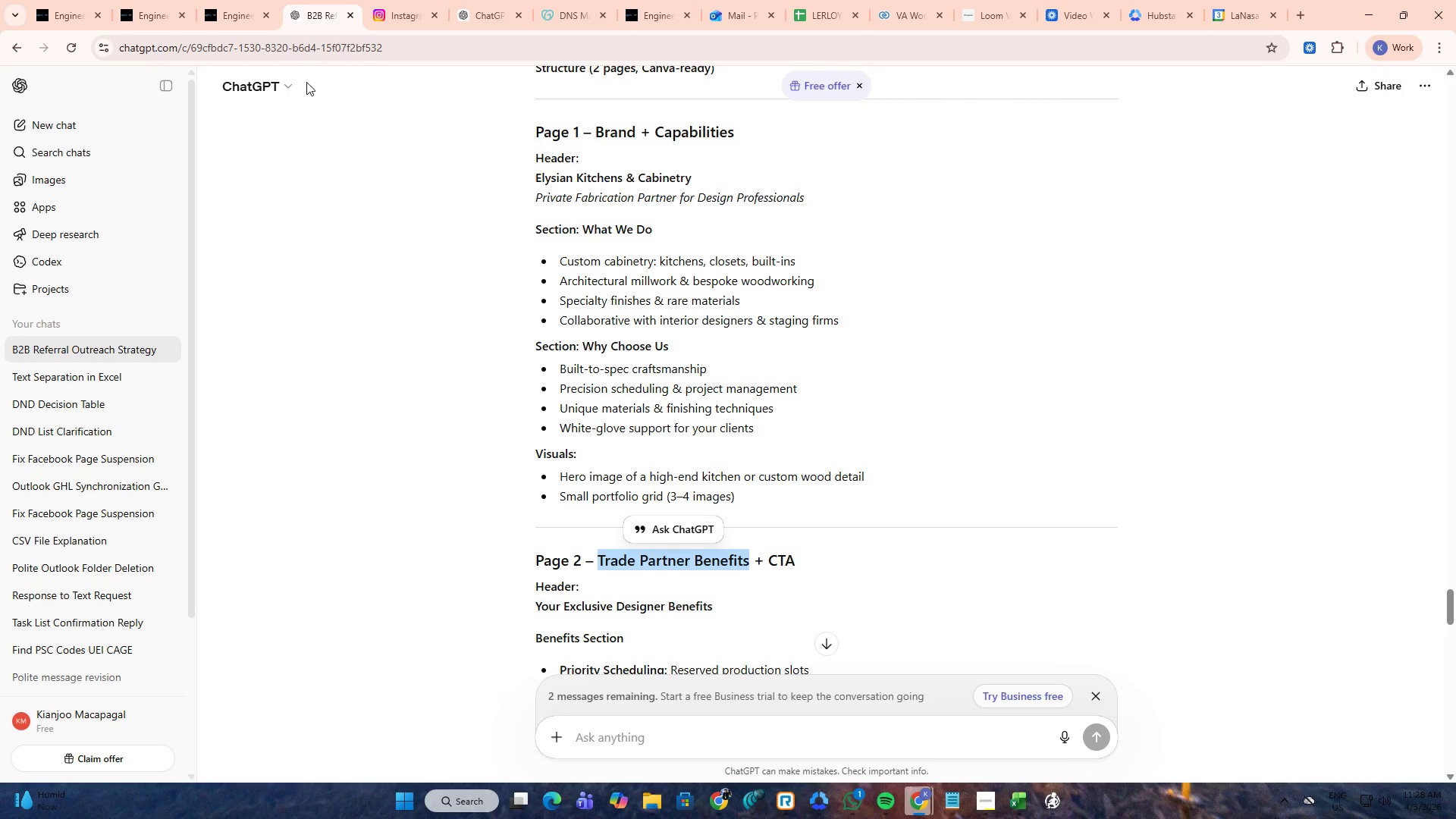 
left_click([245, 0])
 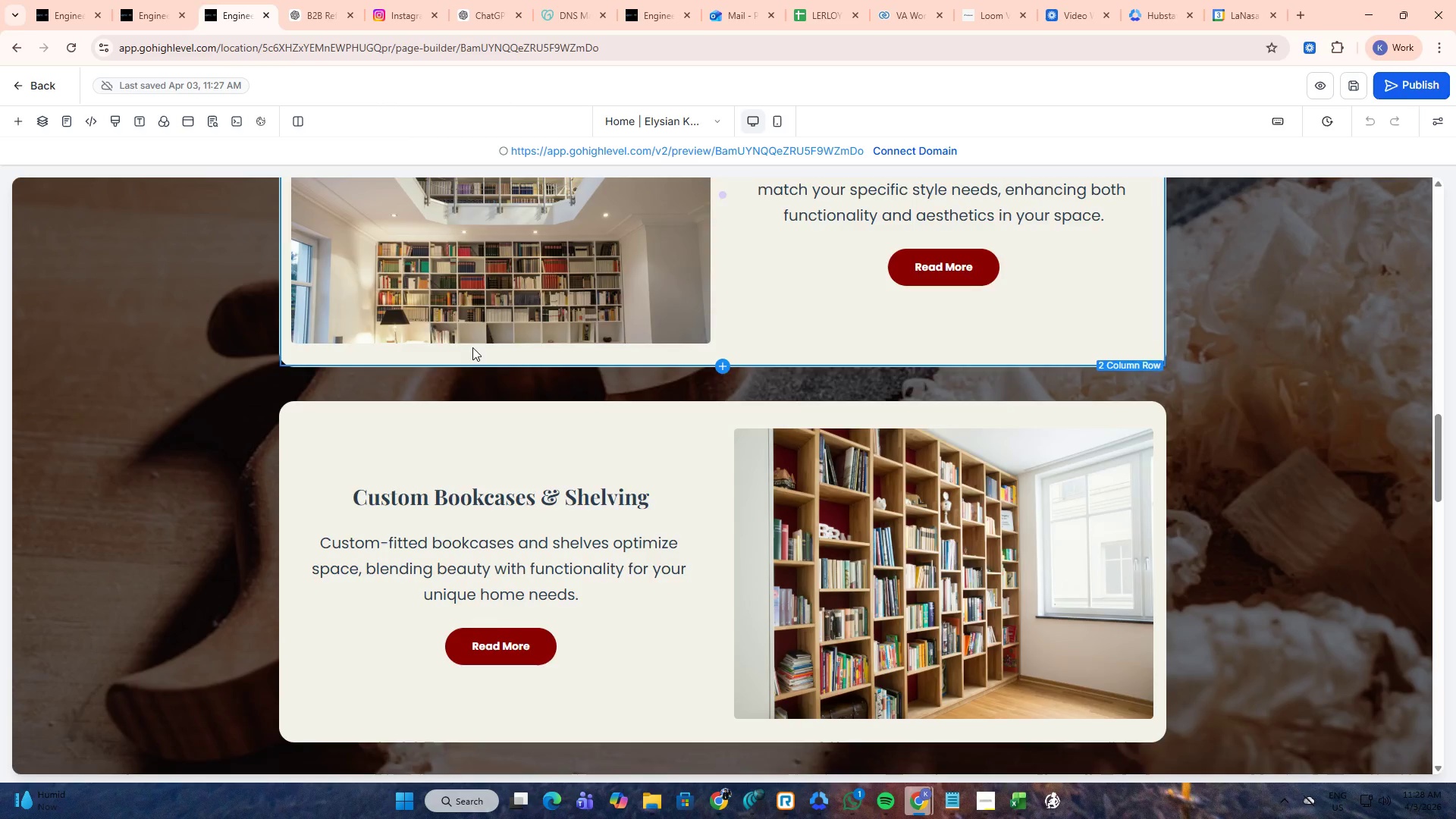 
scroll: coordinate [485, 354], scroll_direction: up, amount: 18.0
 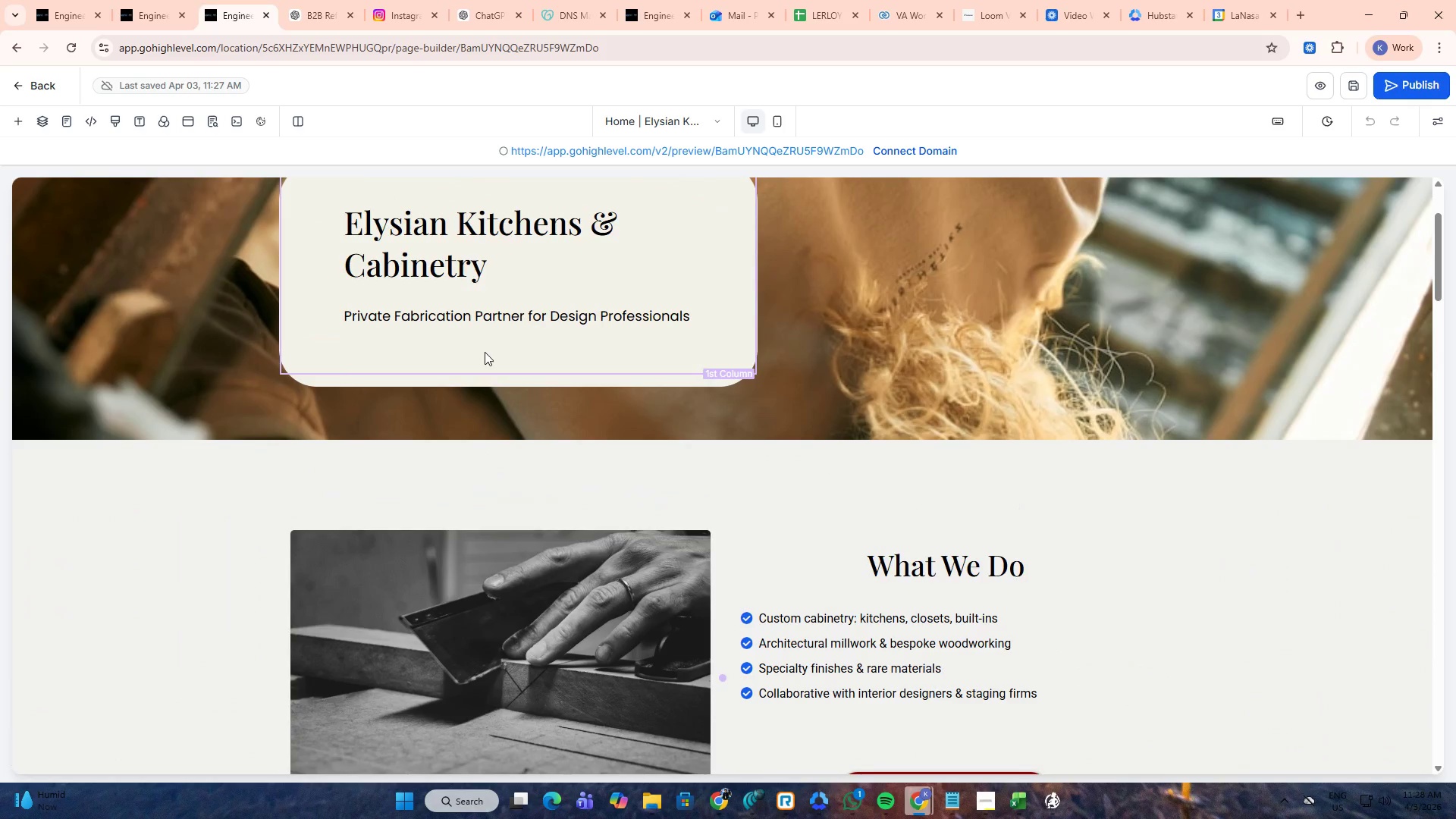 
scroll: coordinate [625, 382], scroll_direction: down, amount: 6.0
 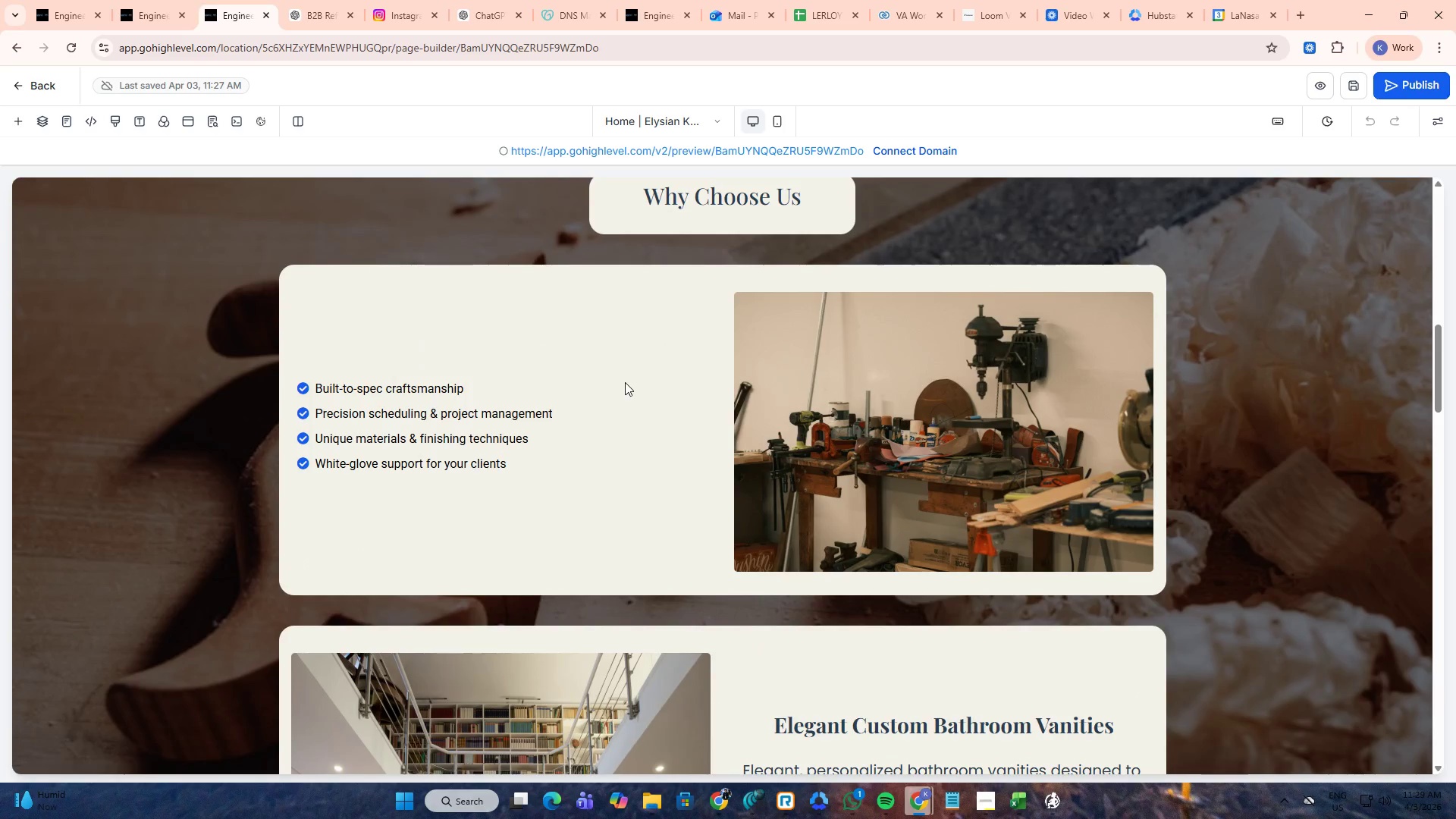 
wait(8.34)
 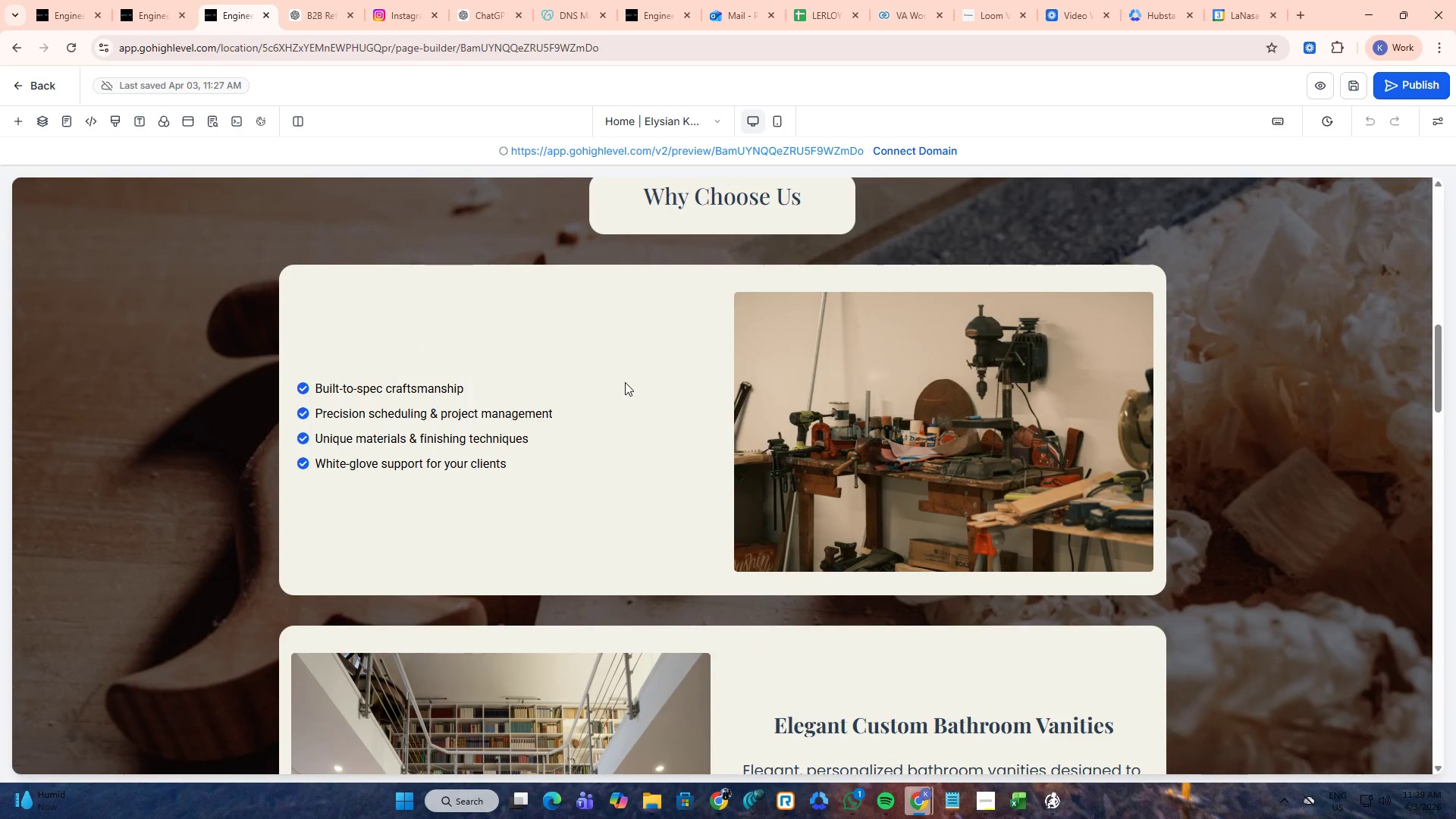 
scroll: coordinate [625, 382], scroll_direction: down, amount: 3.0
 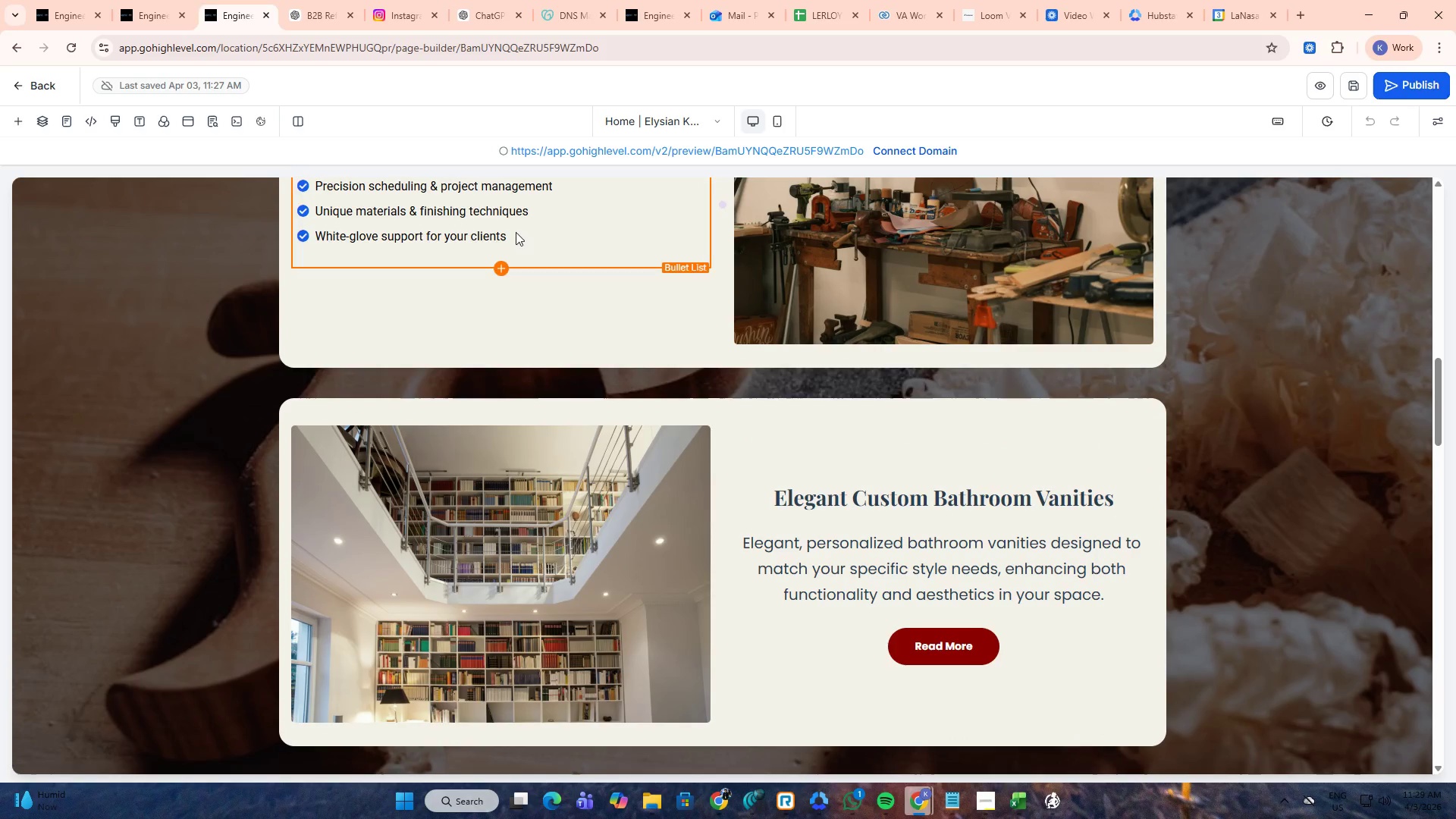 
left_click([318, 0])
 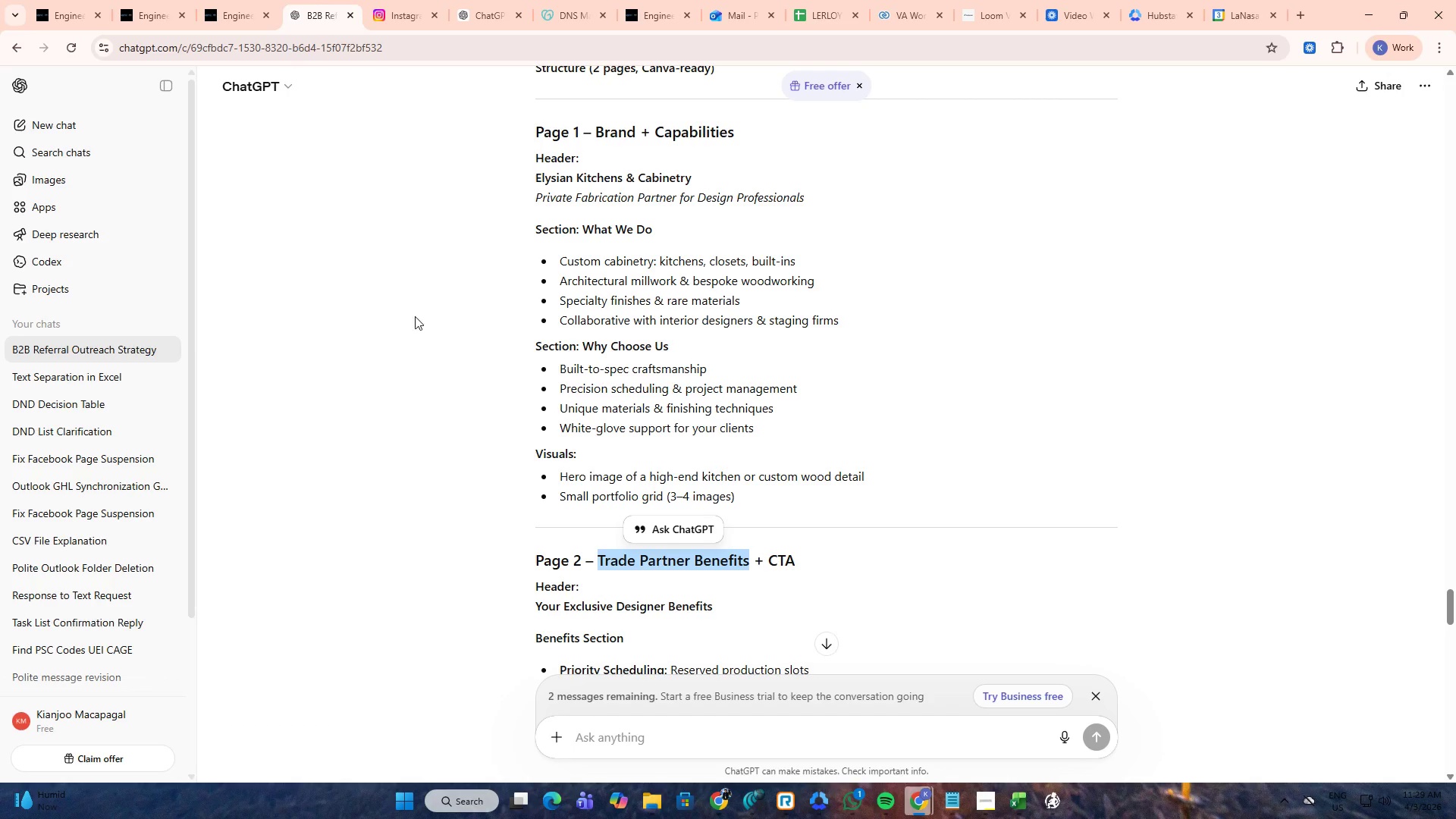 
left_click([419, 323])
 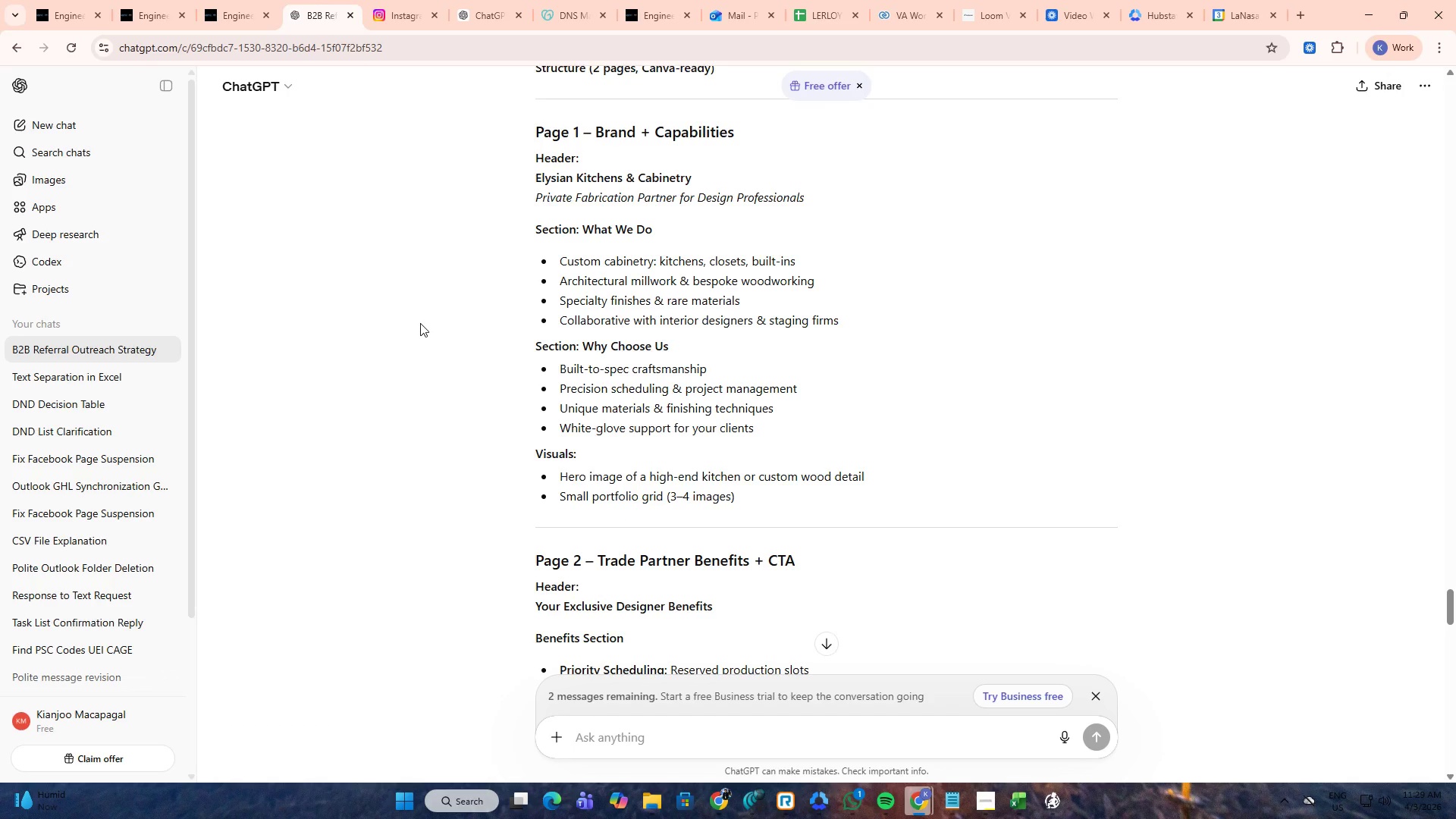 
scroll: coordinate [420, 323], scroll_direction: down, amount: 2.0
 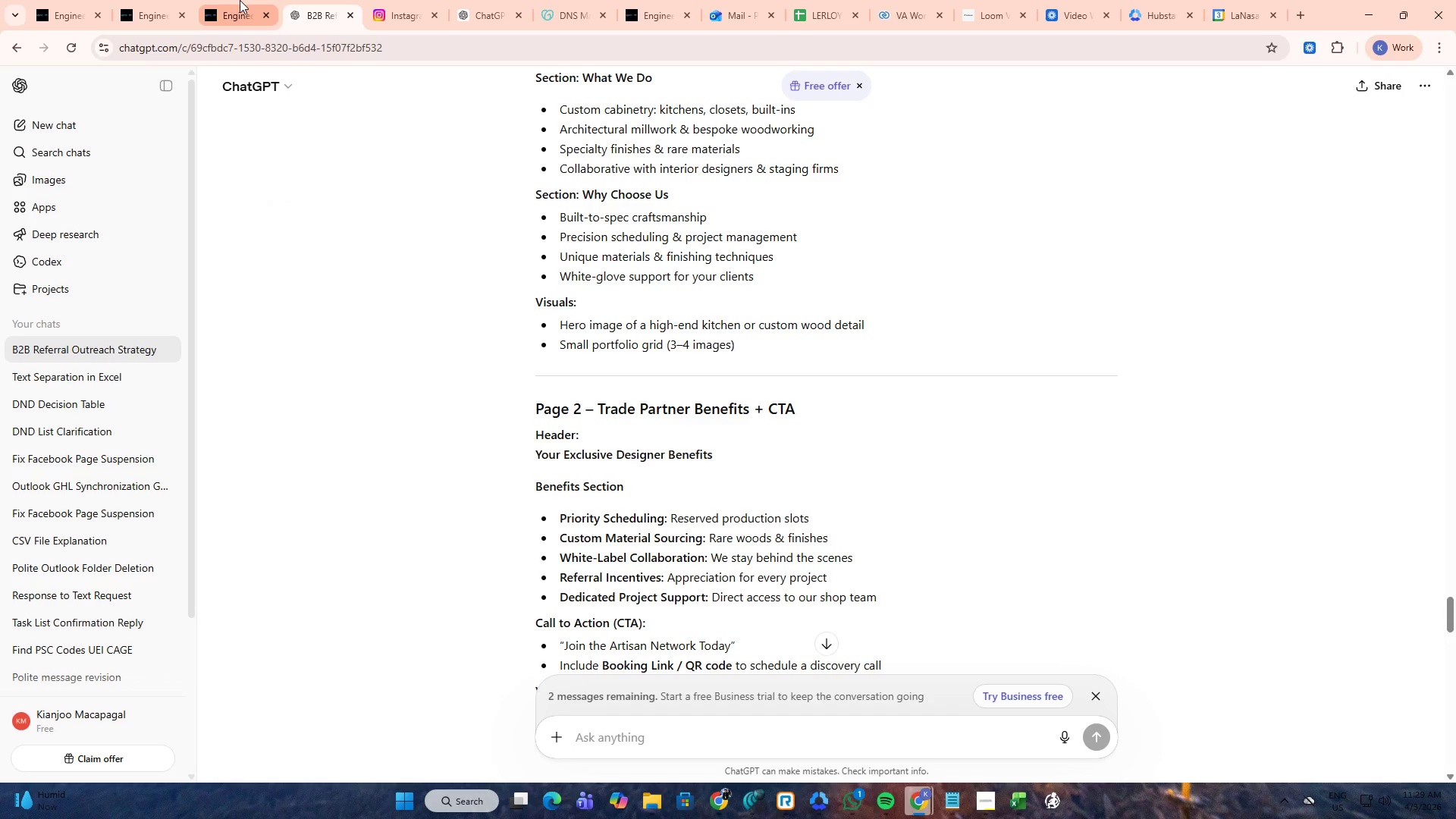 
left_click([240, 0])
 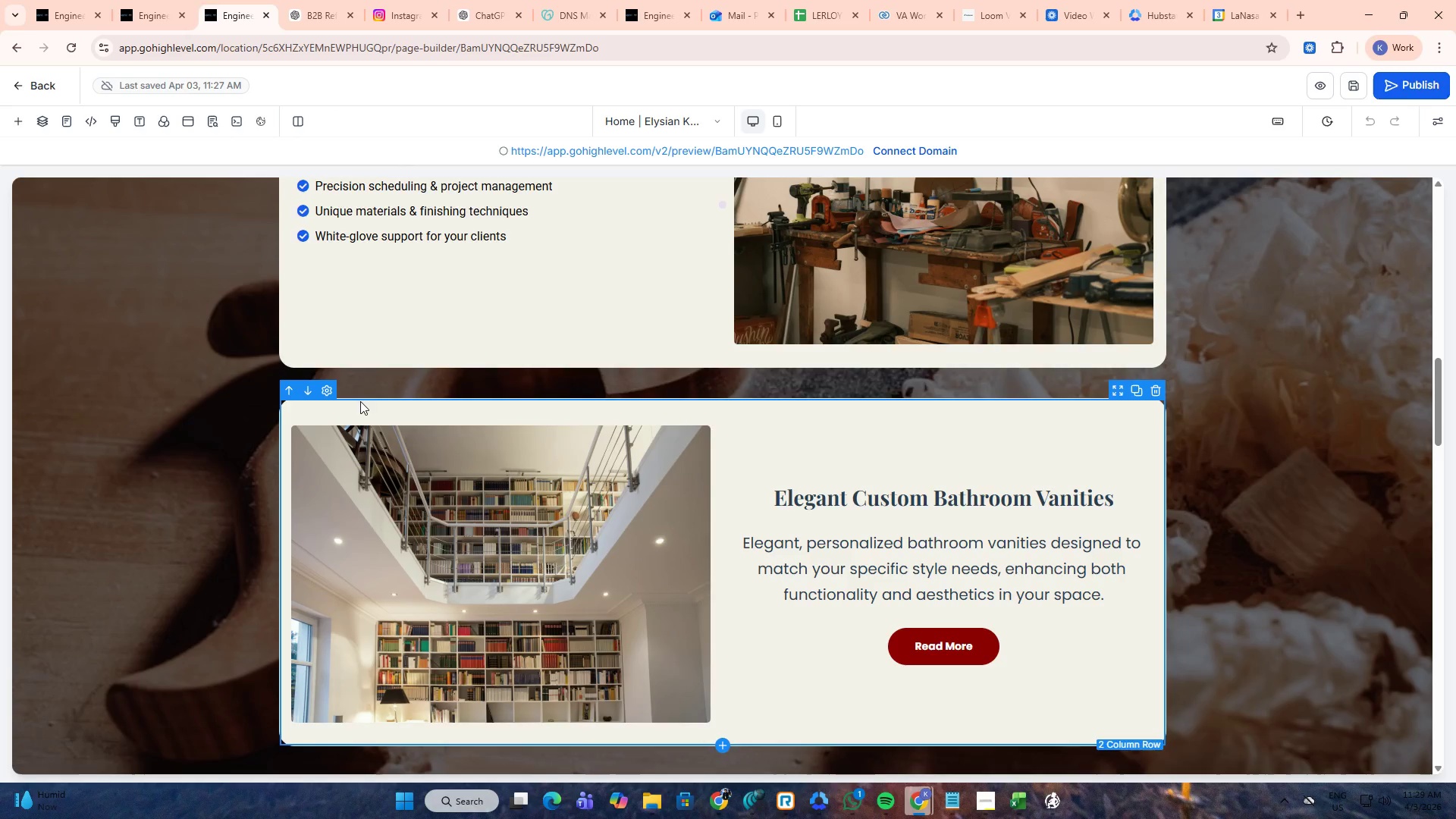 
scroll: coordinate [360, 402], scroll_direction: up, amount: 19.0
 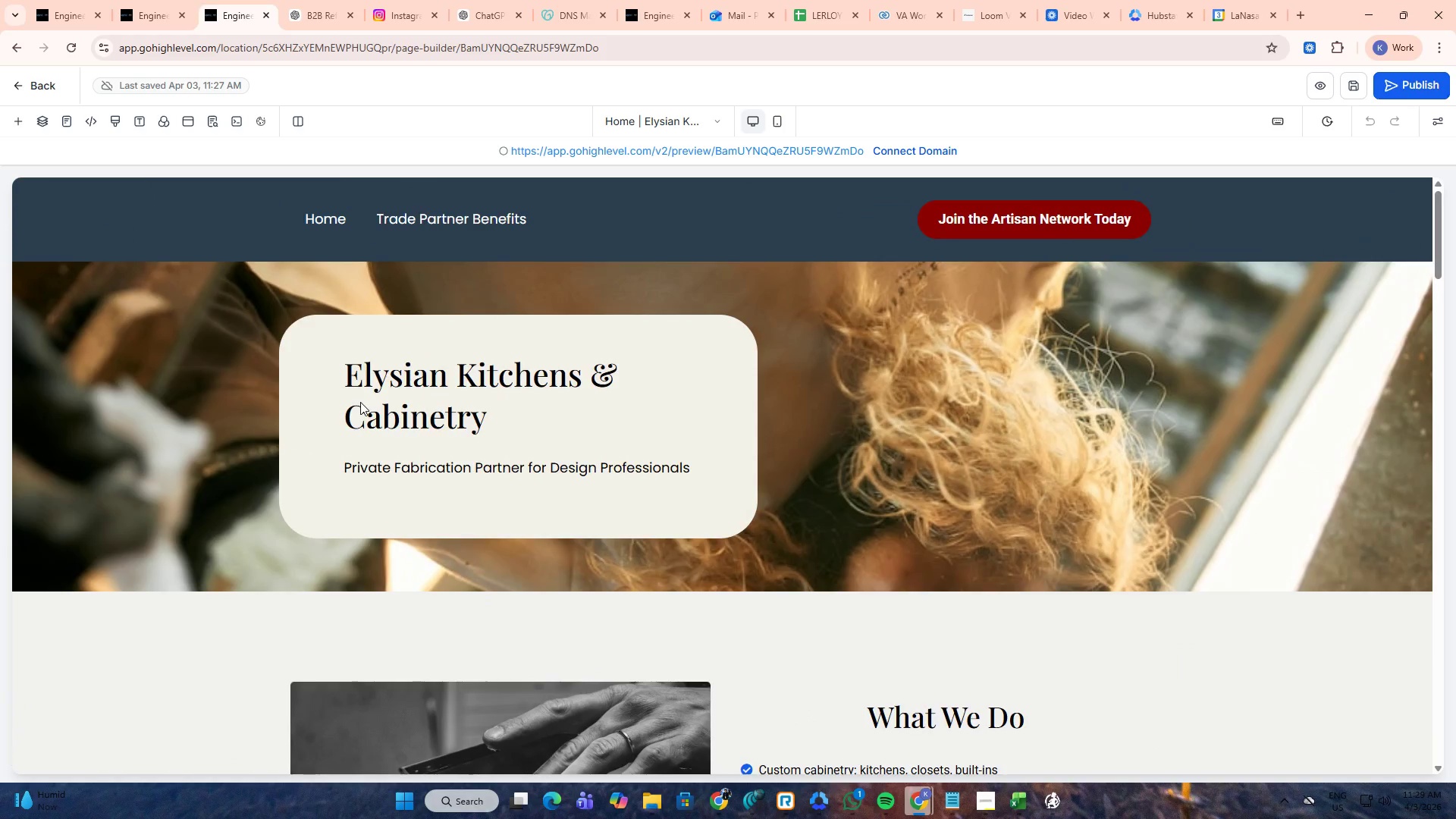 
scroll: coordinate [362, 402], scroll_direction: down, amount: 15.0
 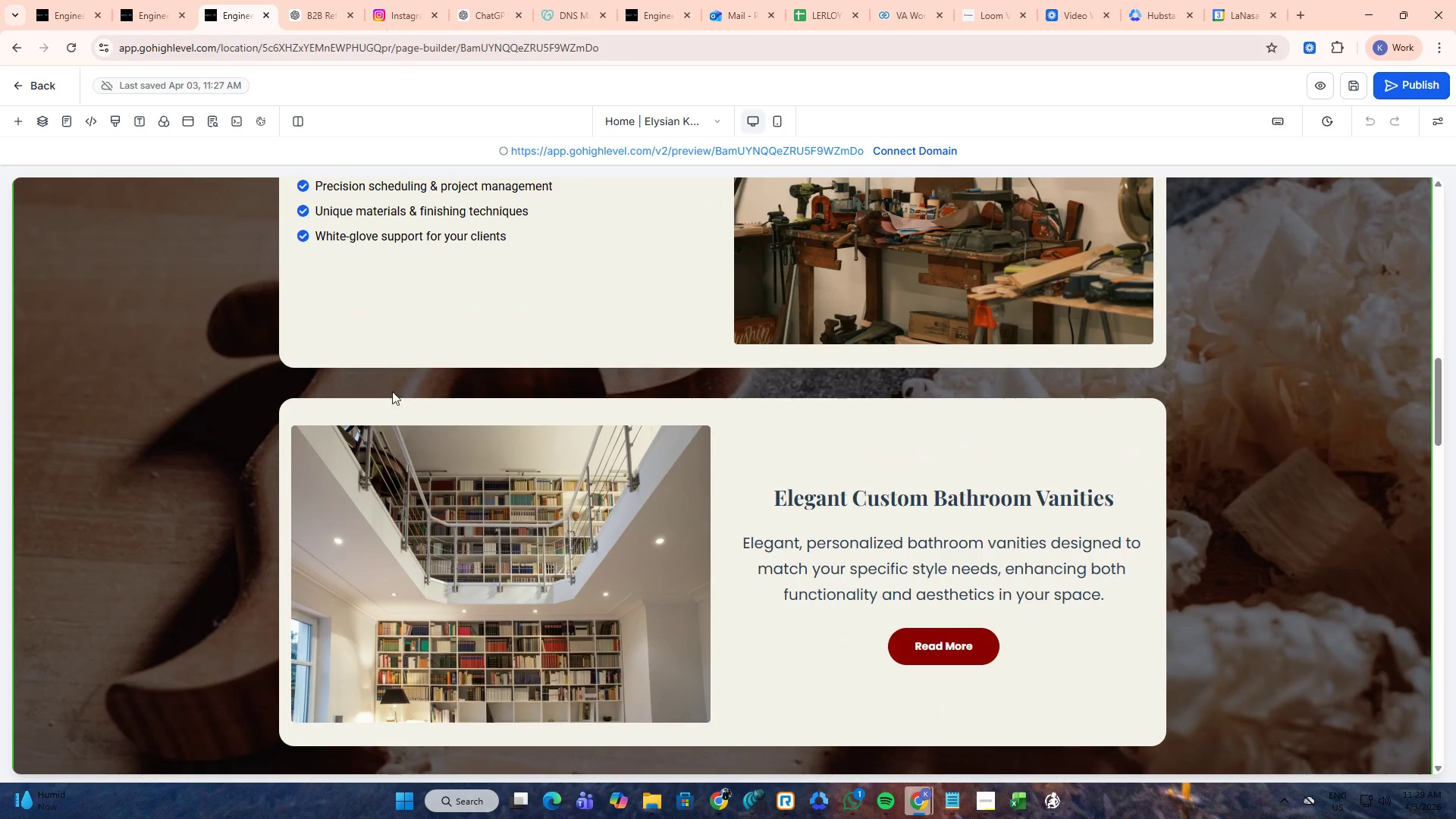 
scroll: coordinate [557, 346], scroll_direction: up, amount: 20.0
 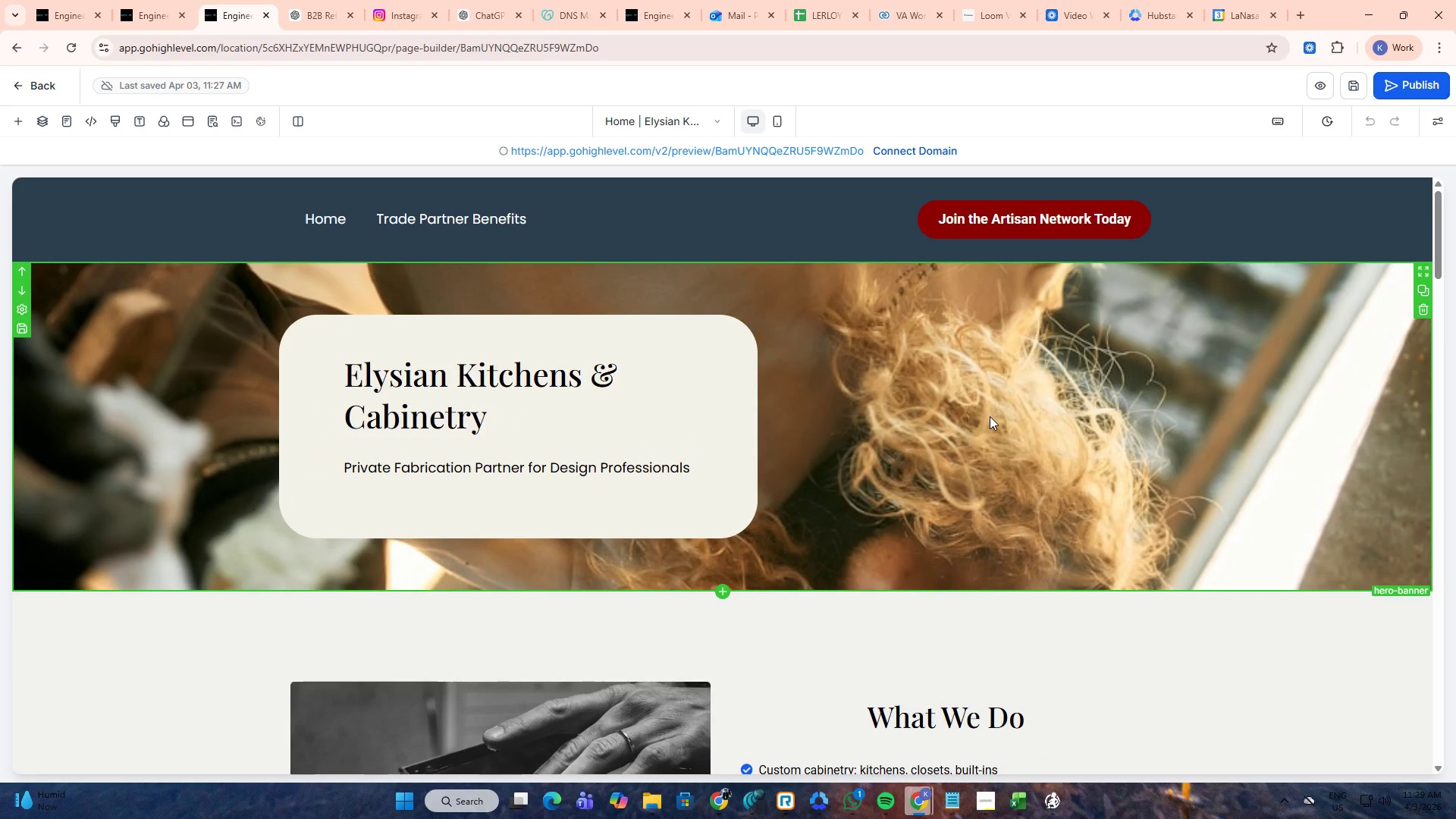 
left_click([990, 420])
 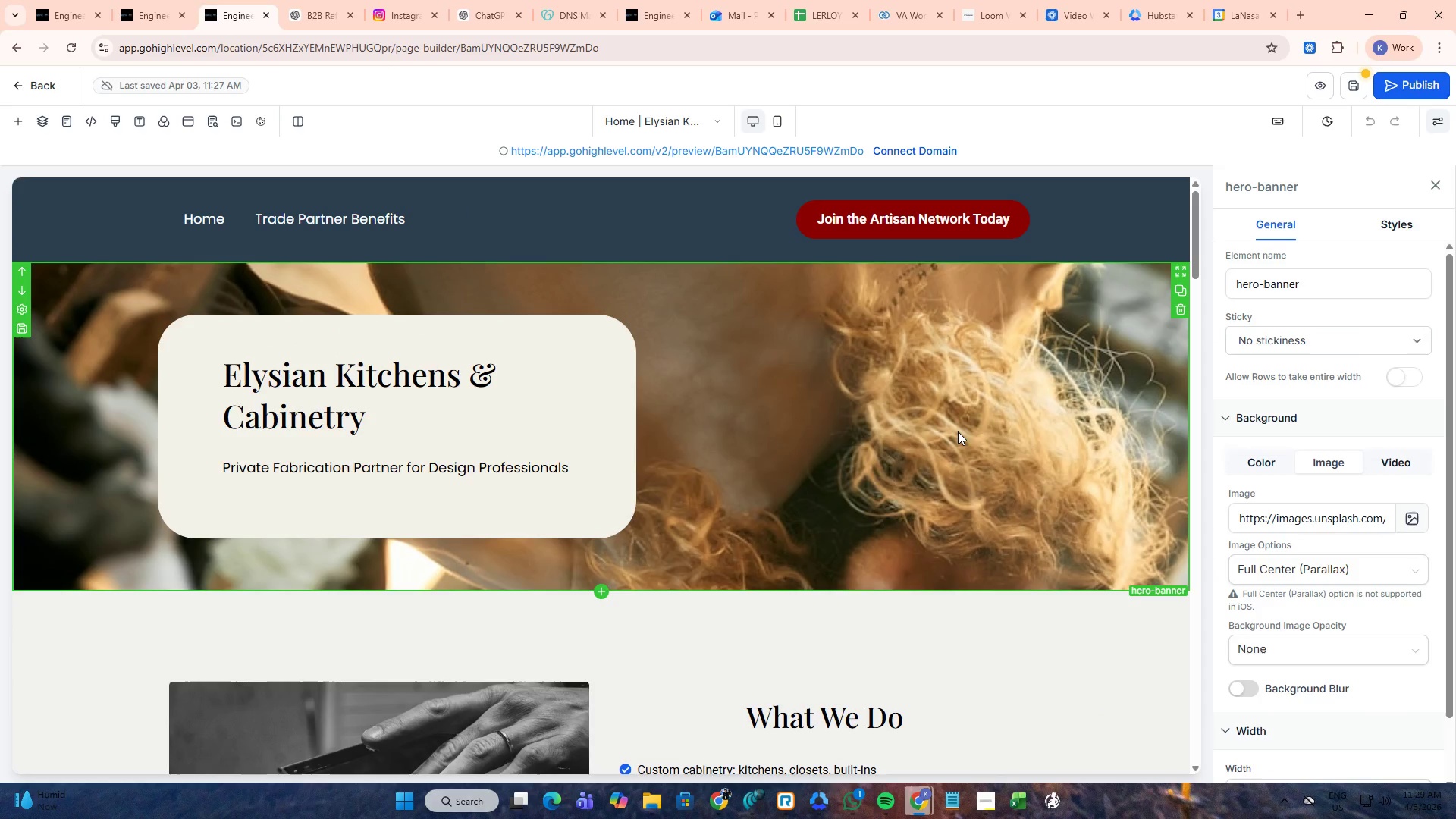 
left_click_drag(start_coordinate=[958, 431], to_coordinate=[954, 403])
 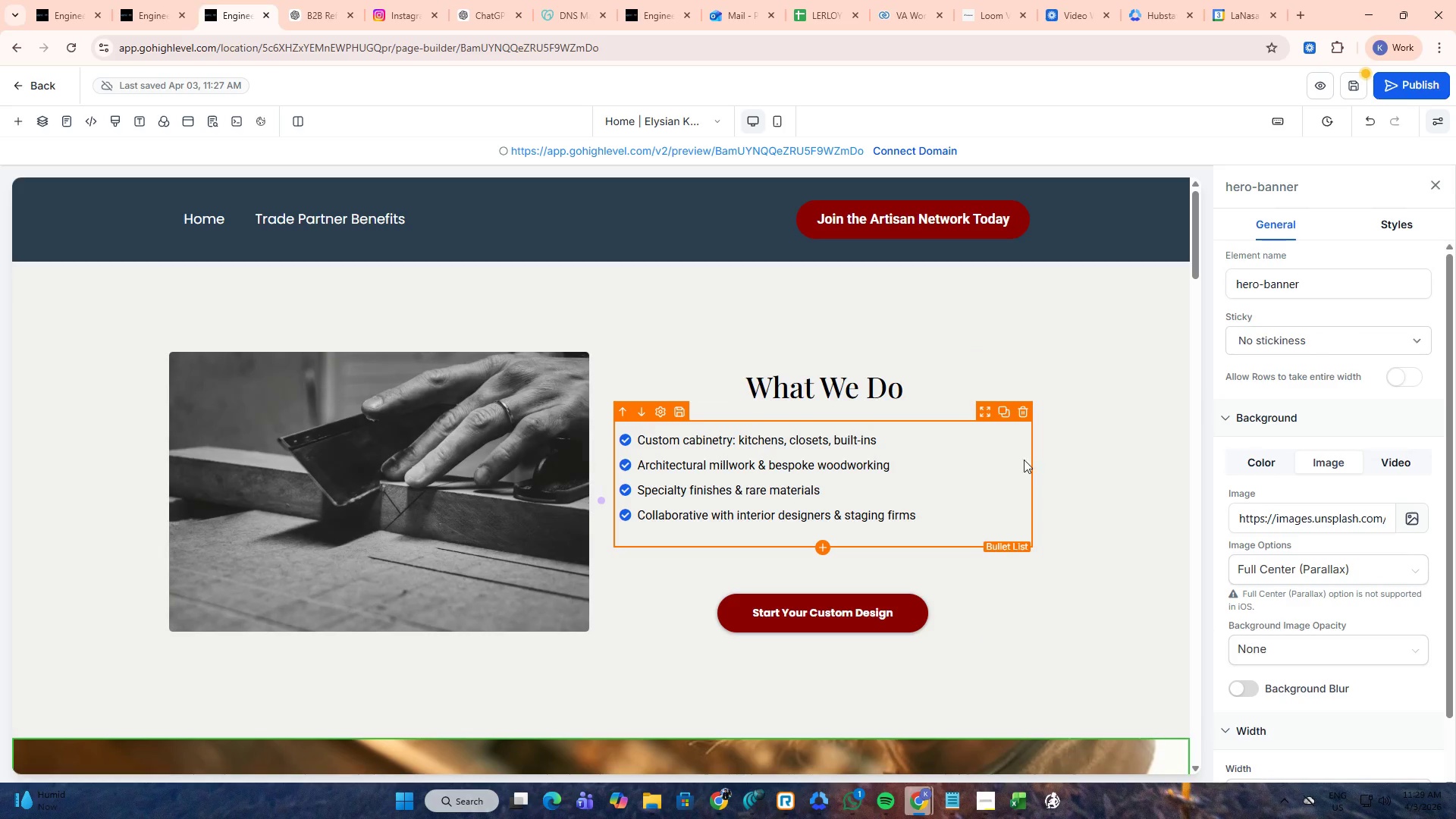 
scroll: coordinate [988, 497], scroll_direction: down, amount: 7.0
 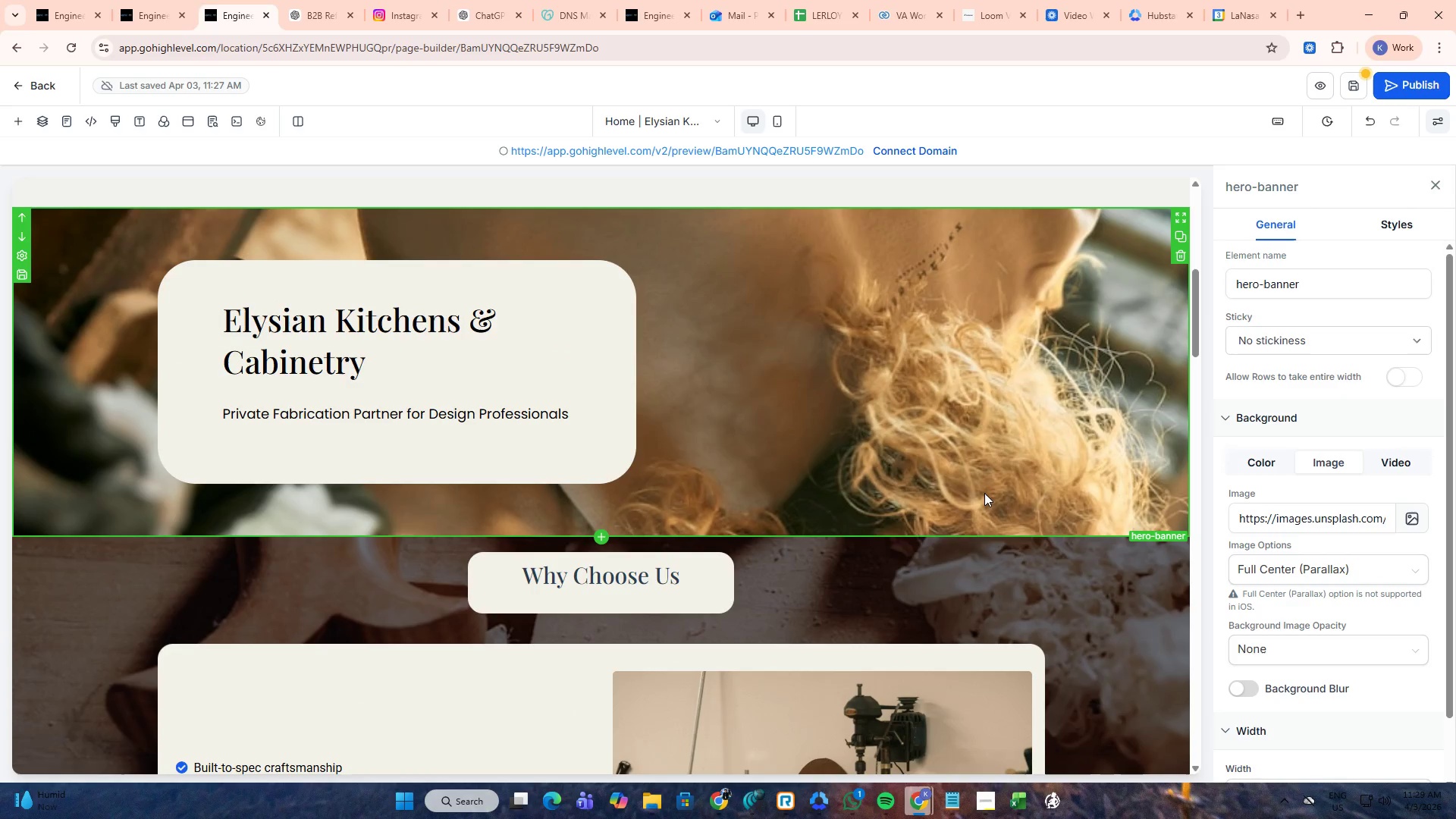 
key(Control+ControlLeft)
 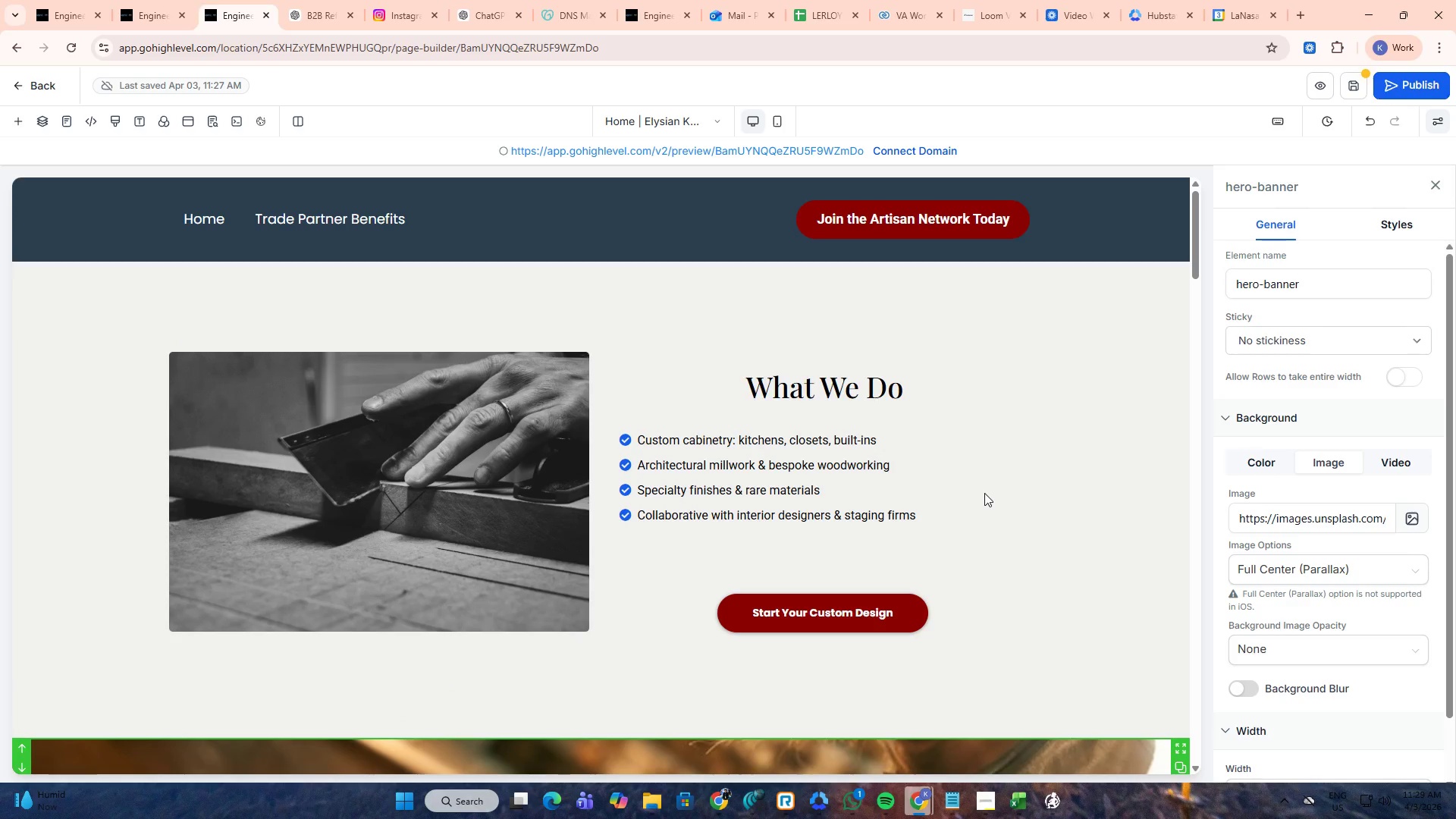 
key(Control+Z)
 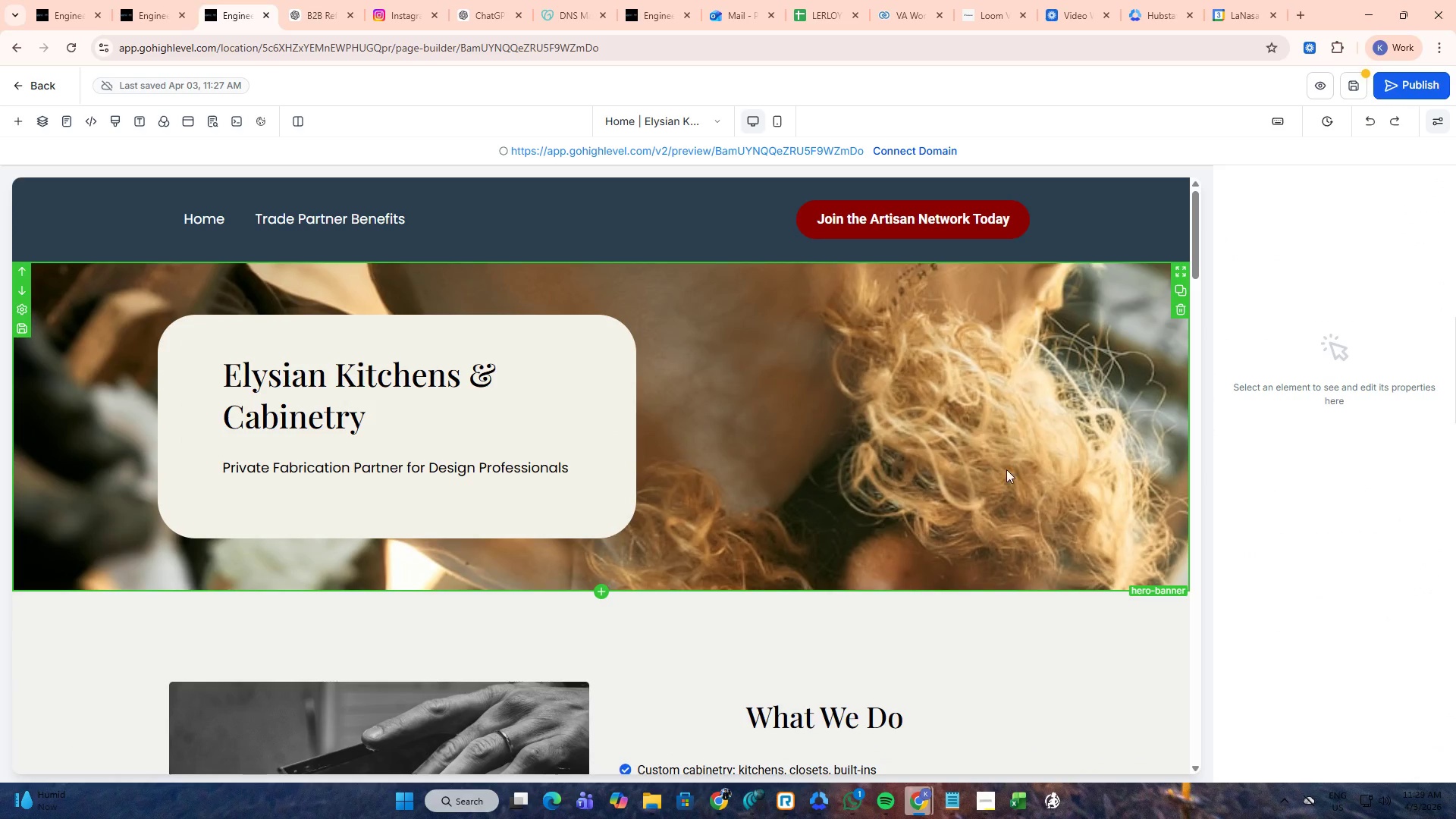 
scroll: coordinate [984, 493], scroll_direction: up, amount: 10.0
 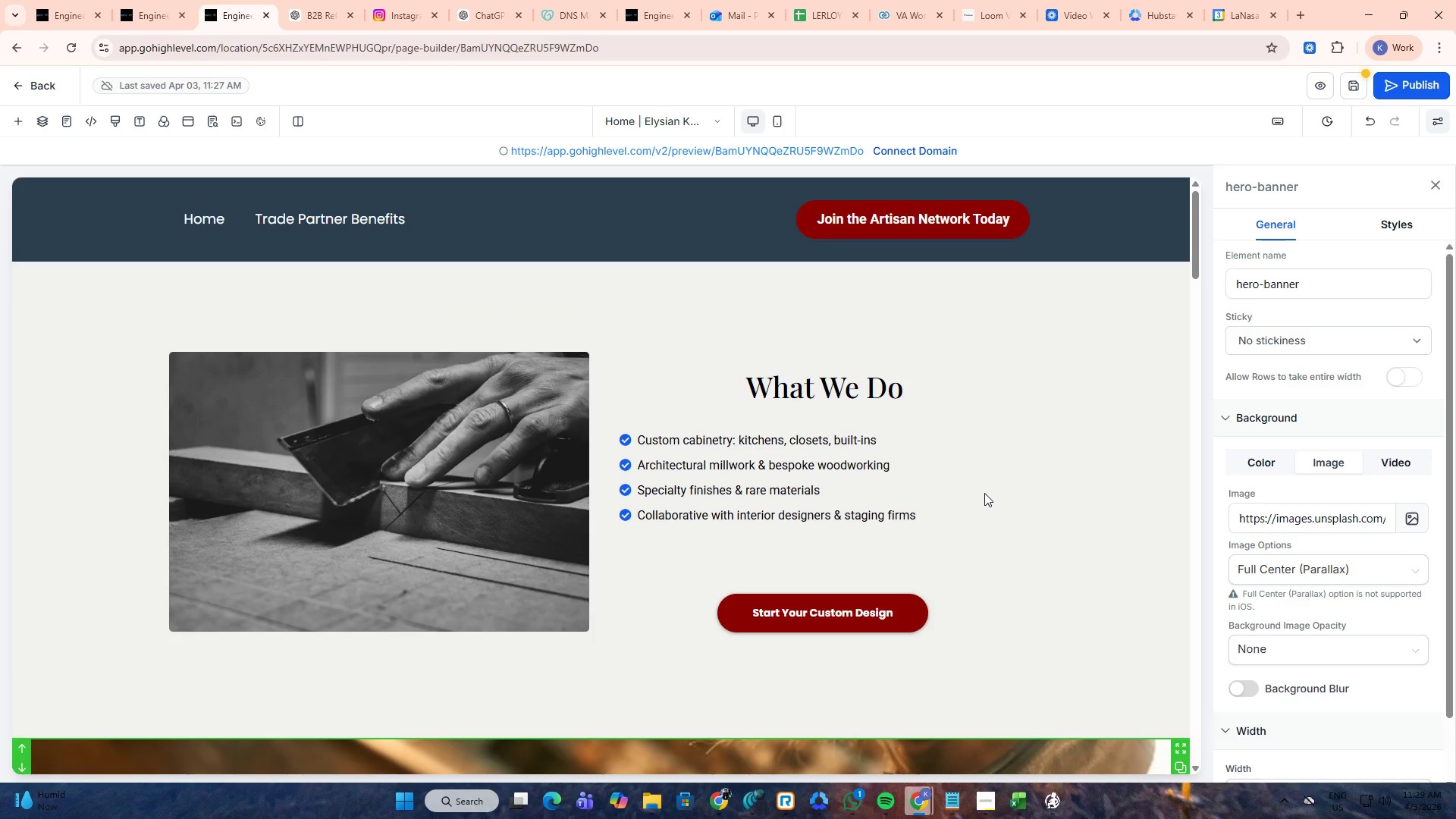 
left_click([939, 419])
 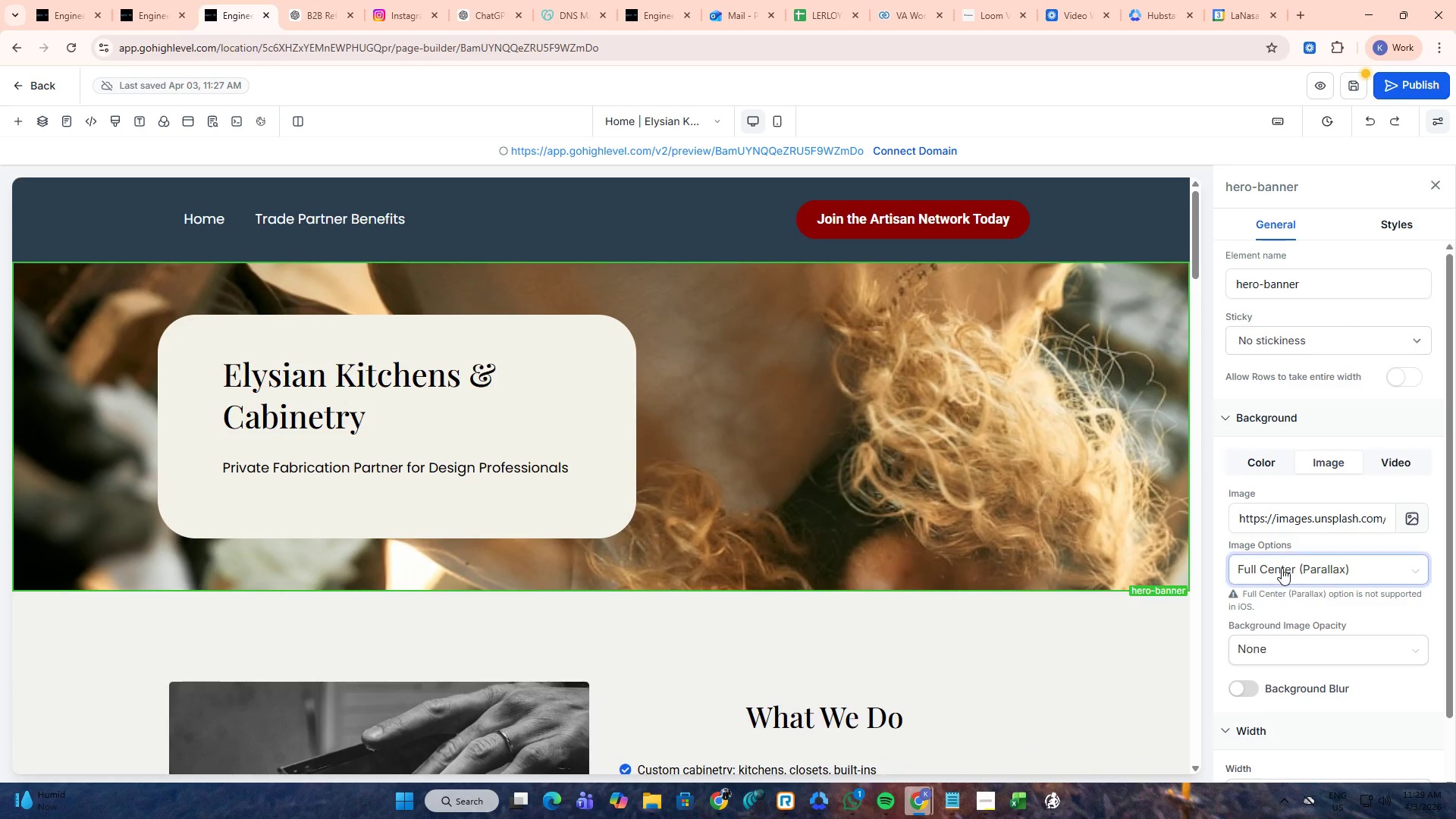 
left_click([1306, 557])
 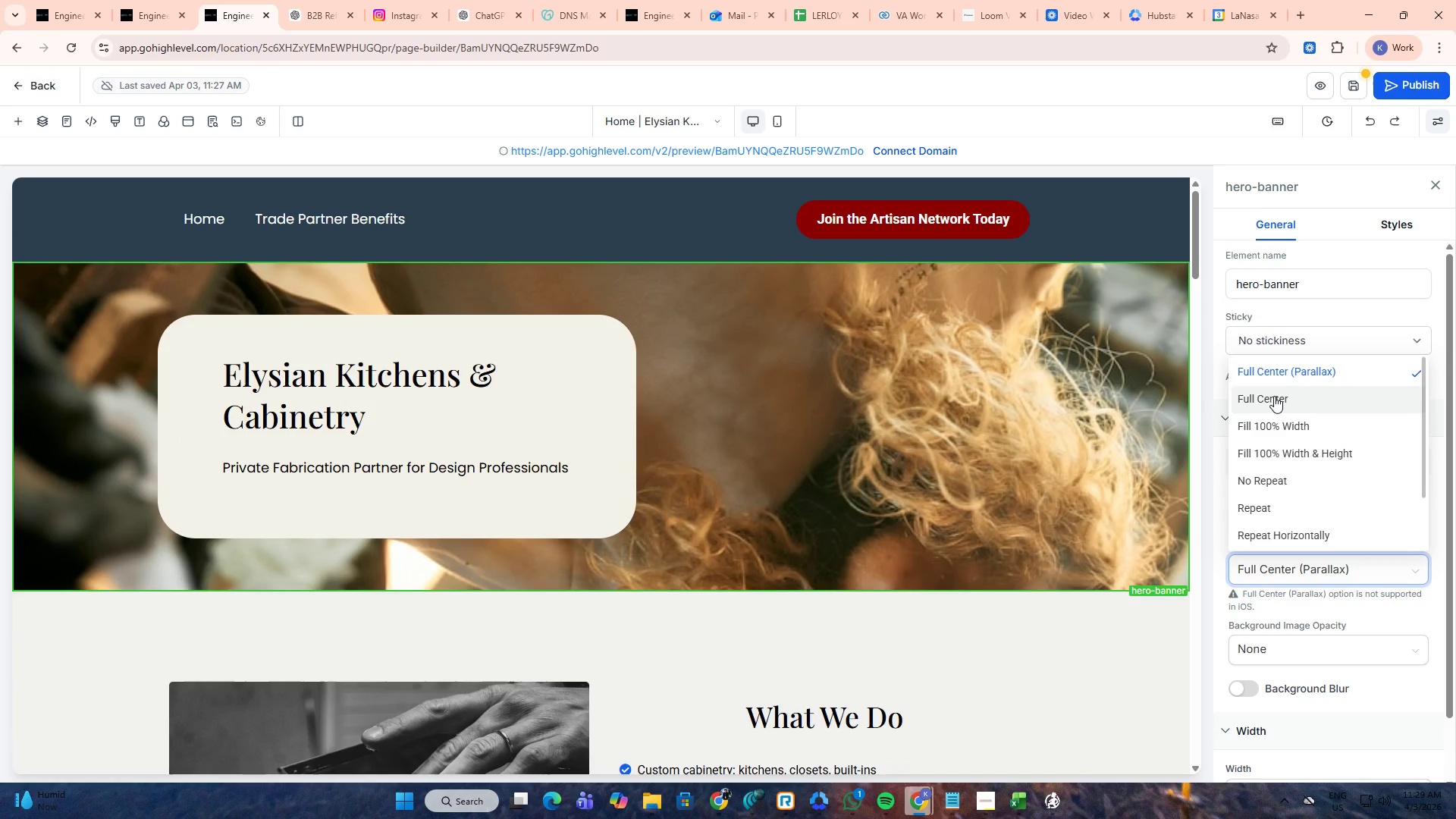 
left_click([1279, 417])
 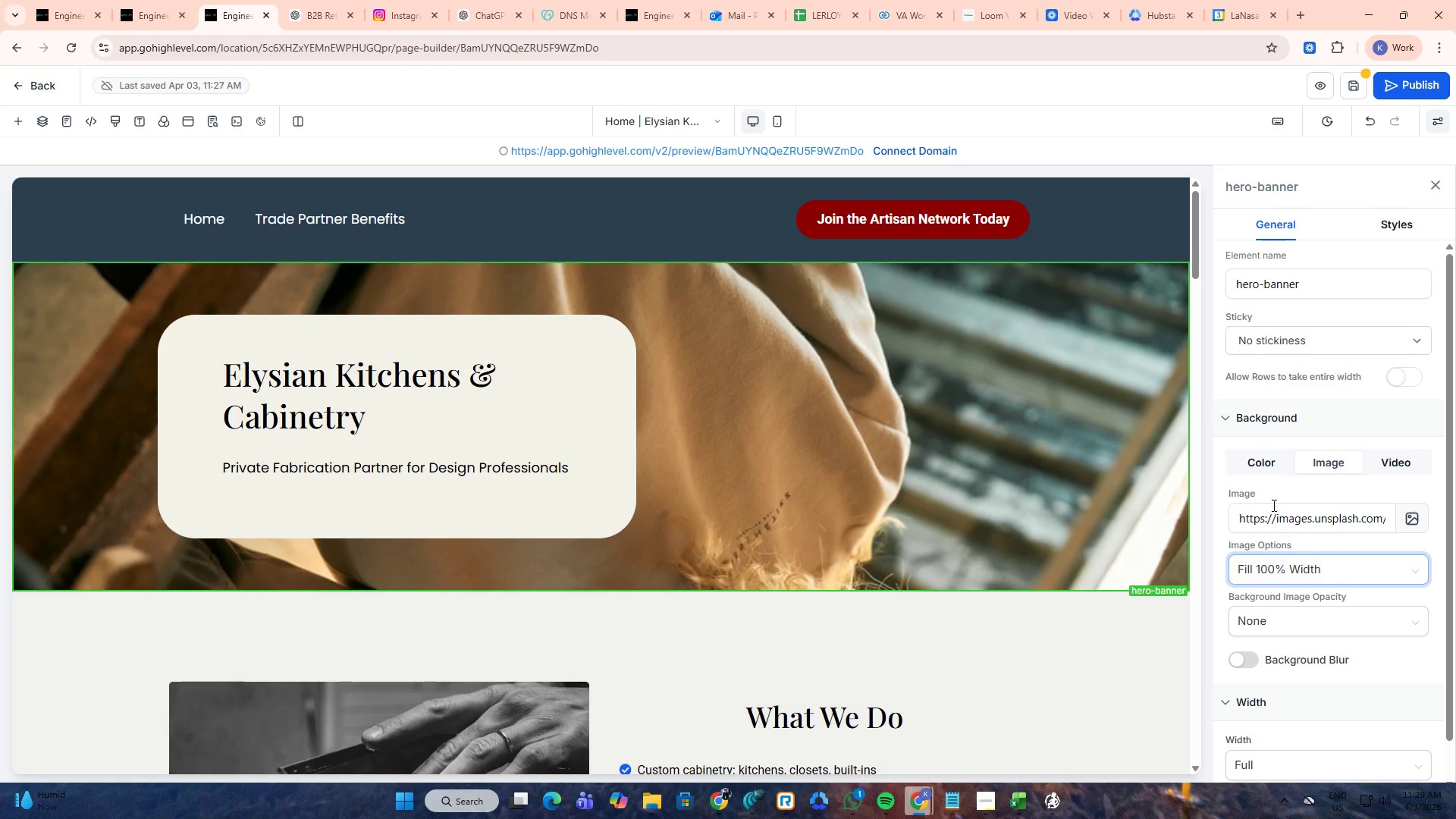 
left_click([1286, 578])
 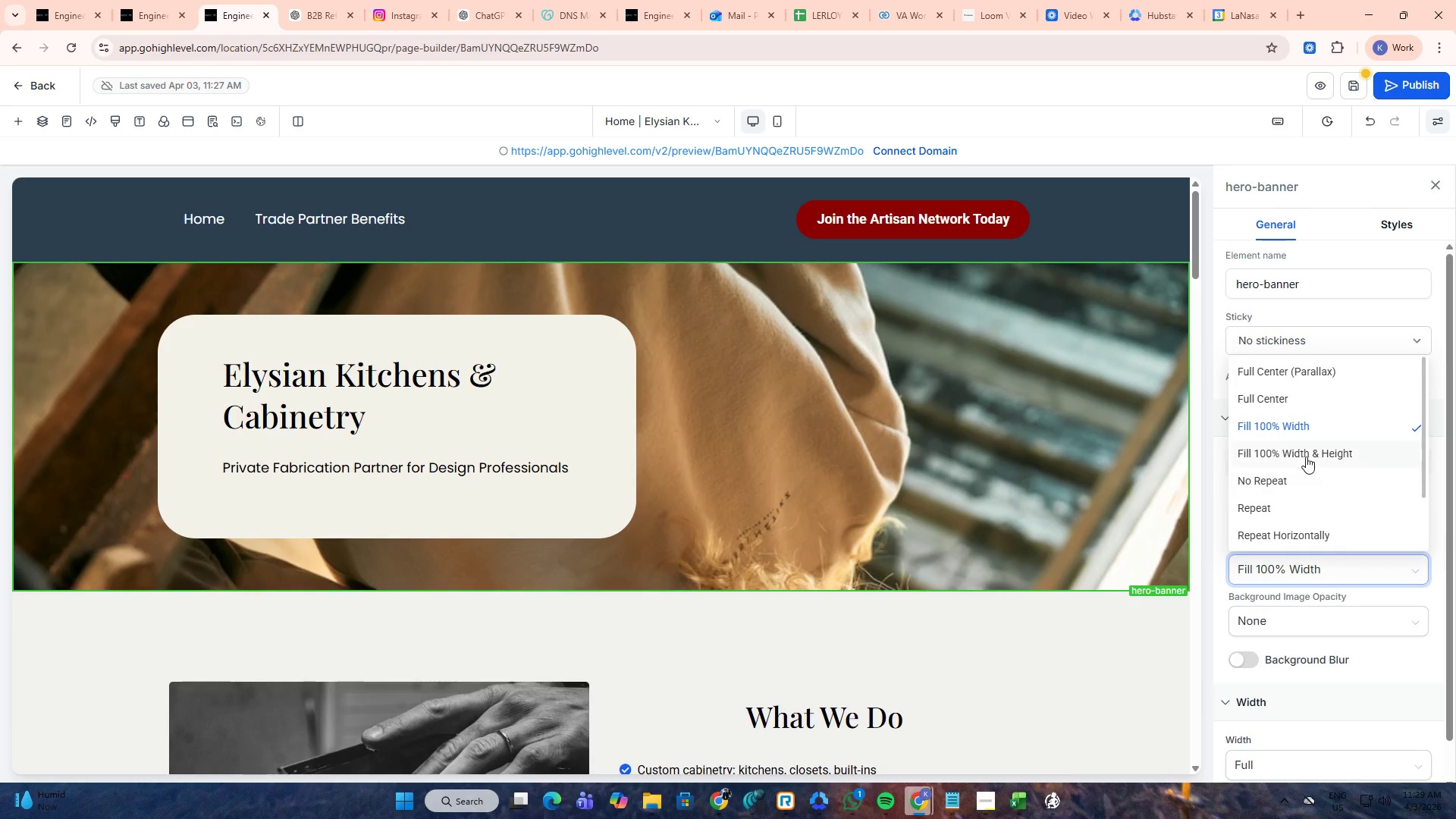 
left_click([1306, 457])
 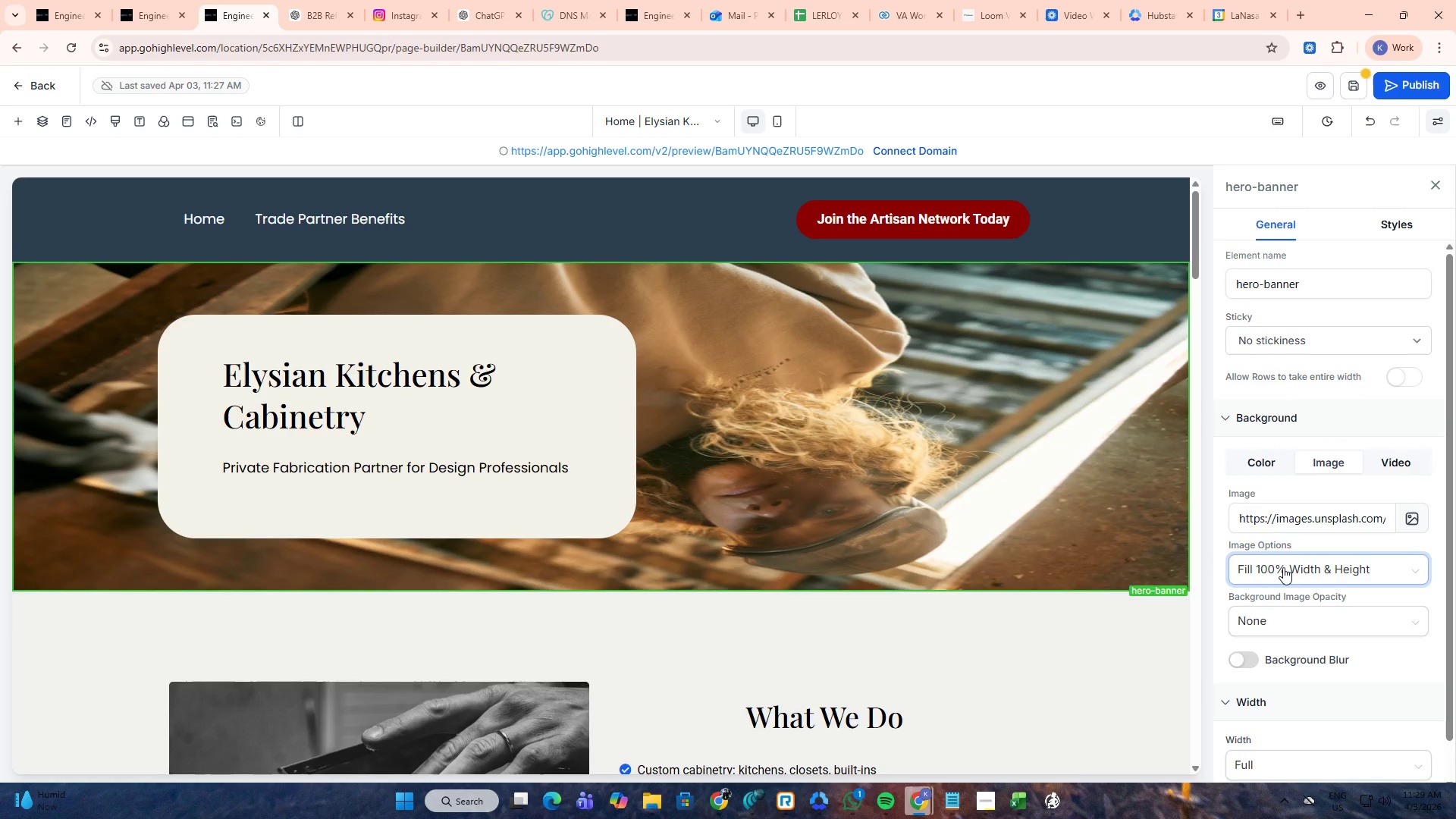 
left_click([1283, 567])
 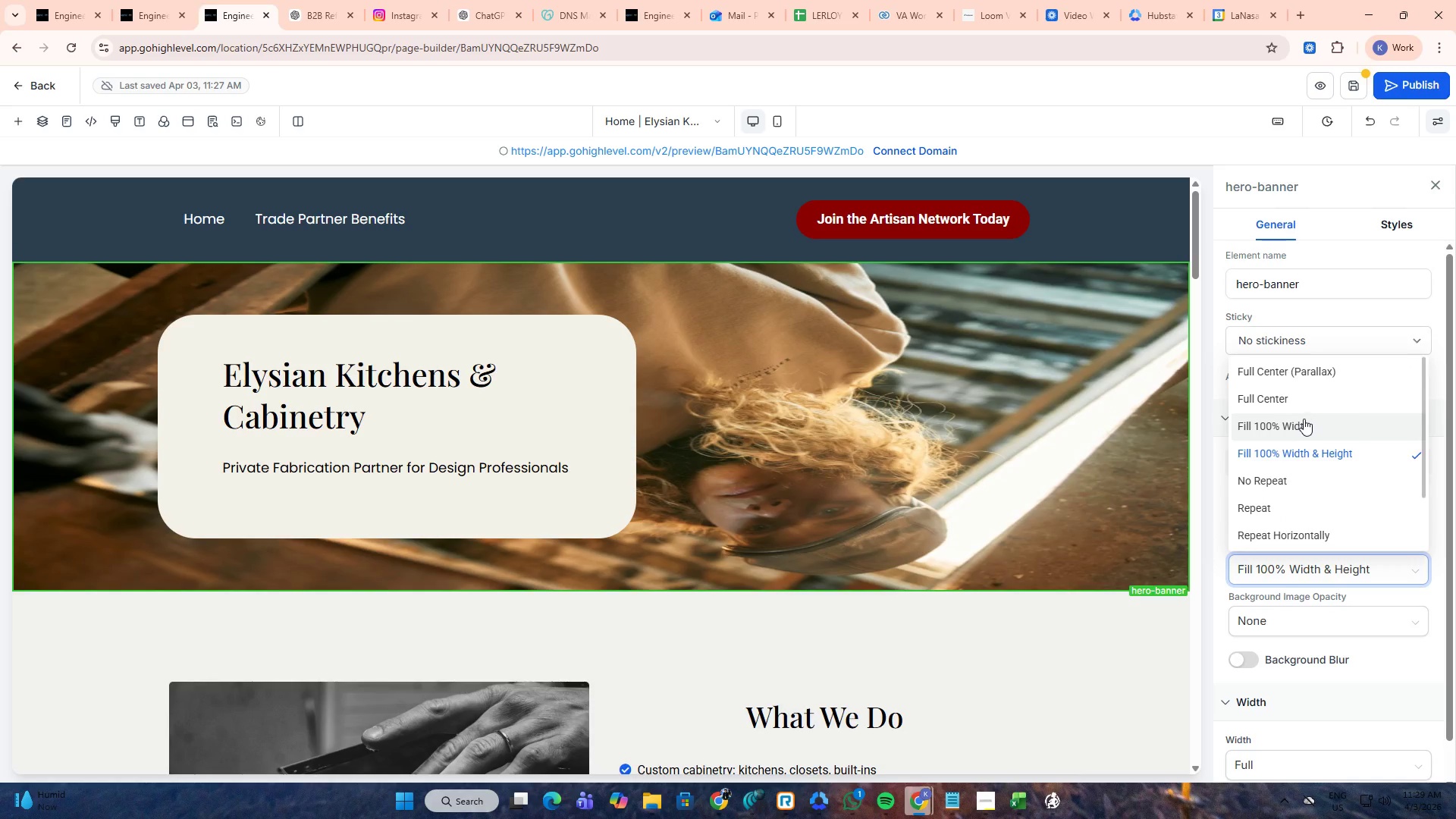 
left_click([1304, 399])
 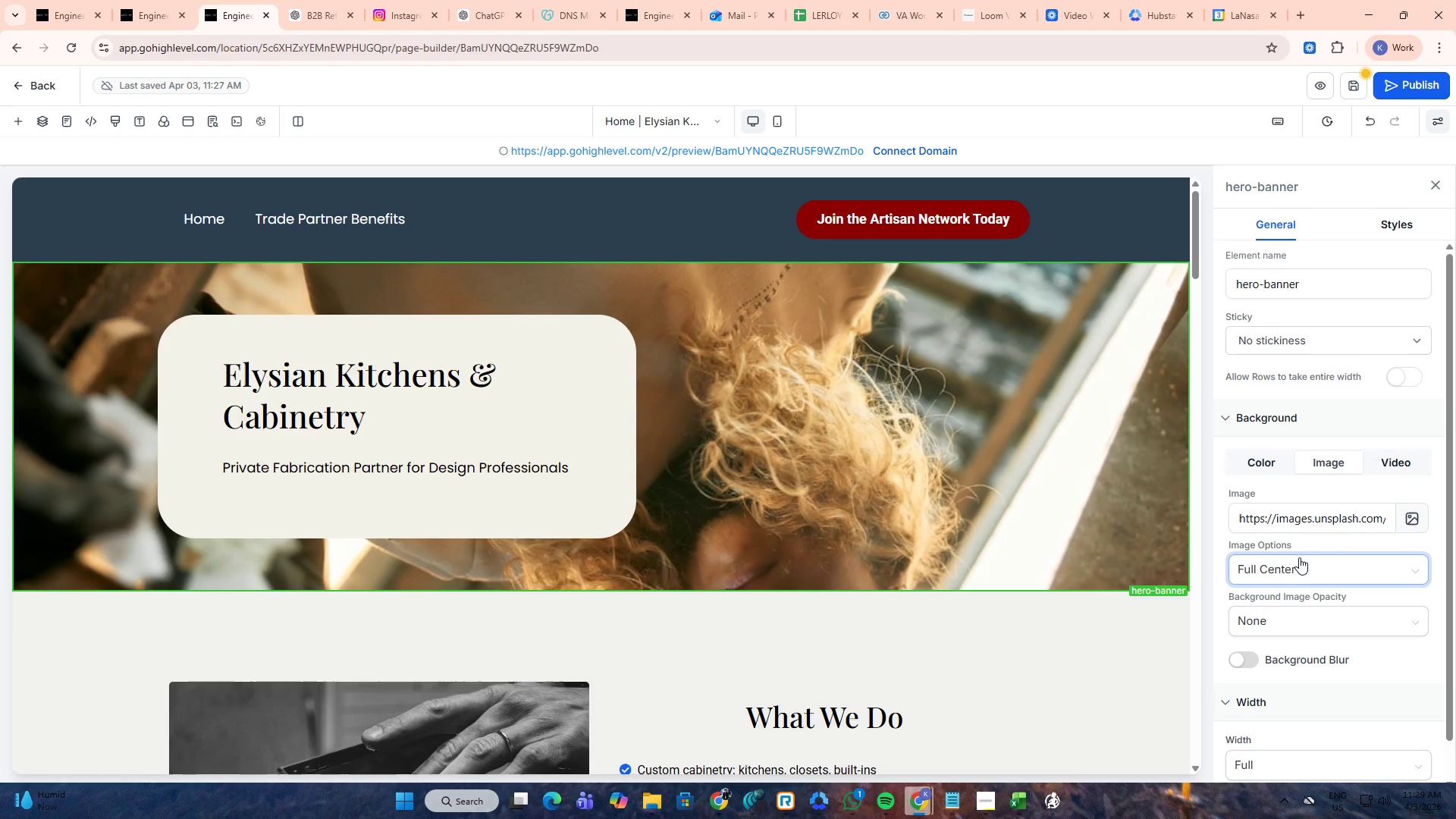 
left_click([1300, 565])
 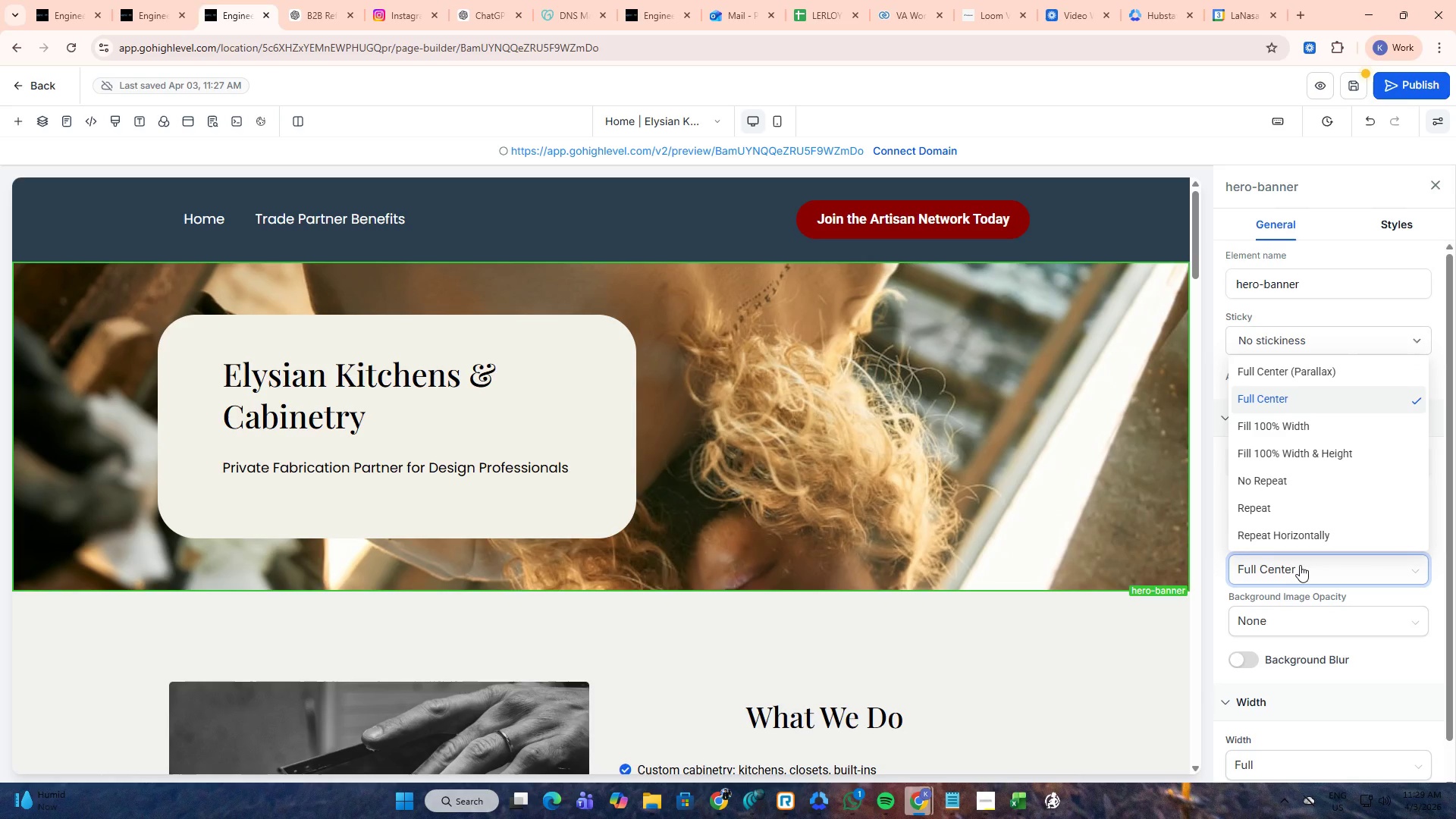 
left_click([1300, 565])
 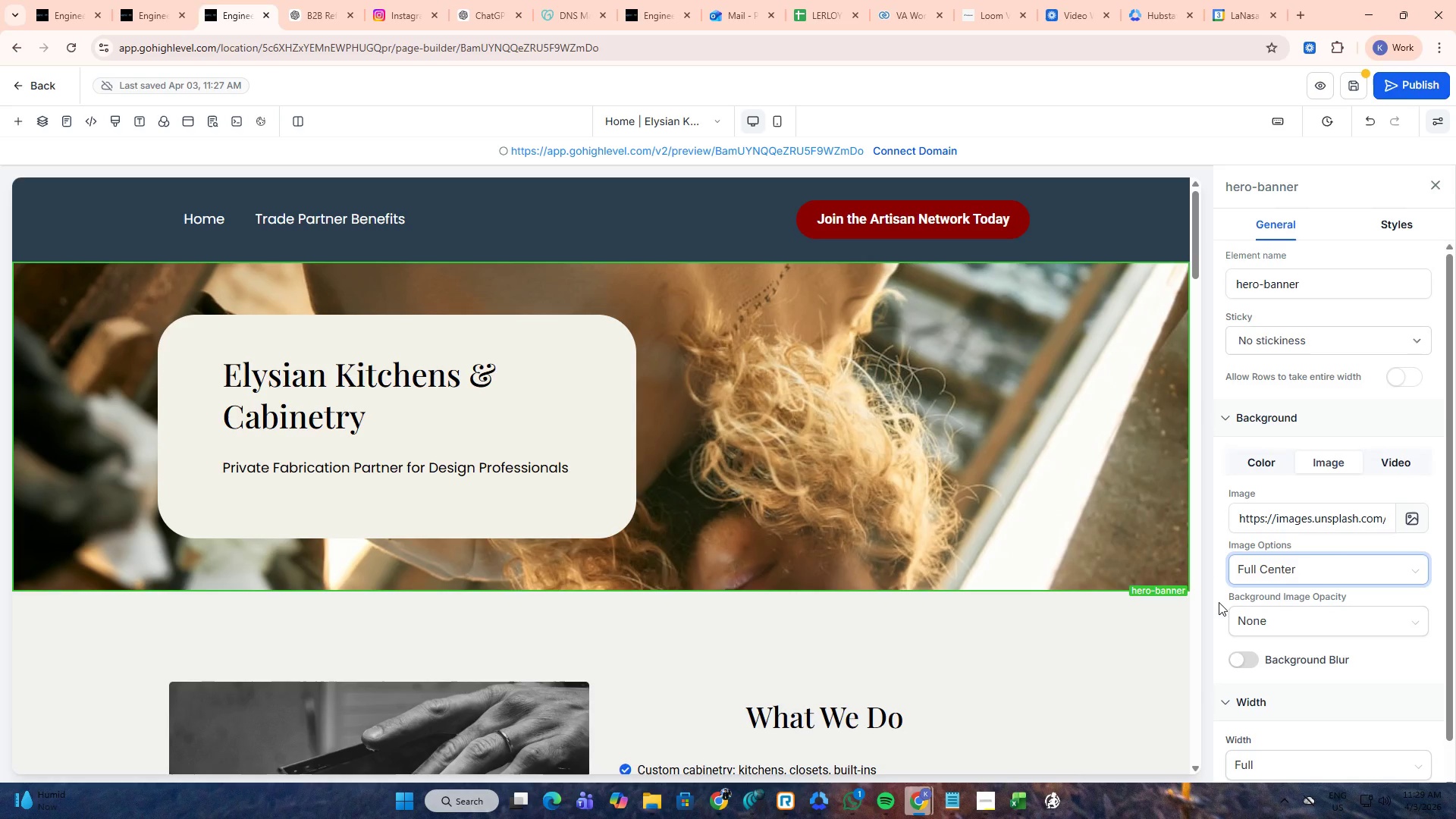 
left_click([1248, 623])
 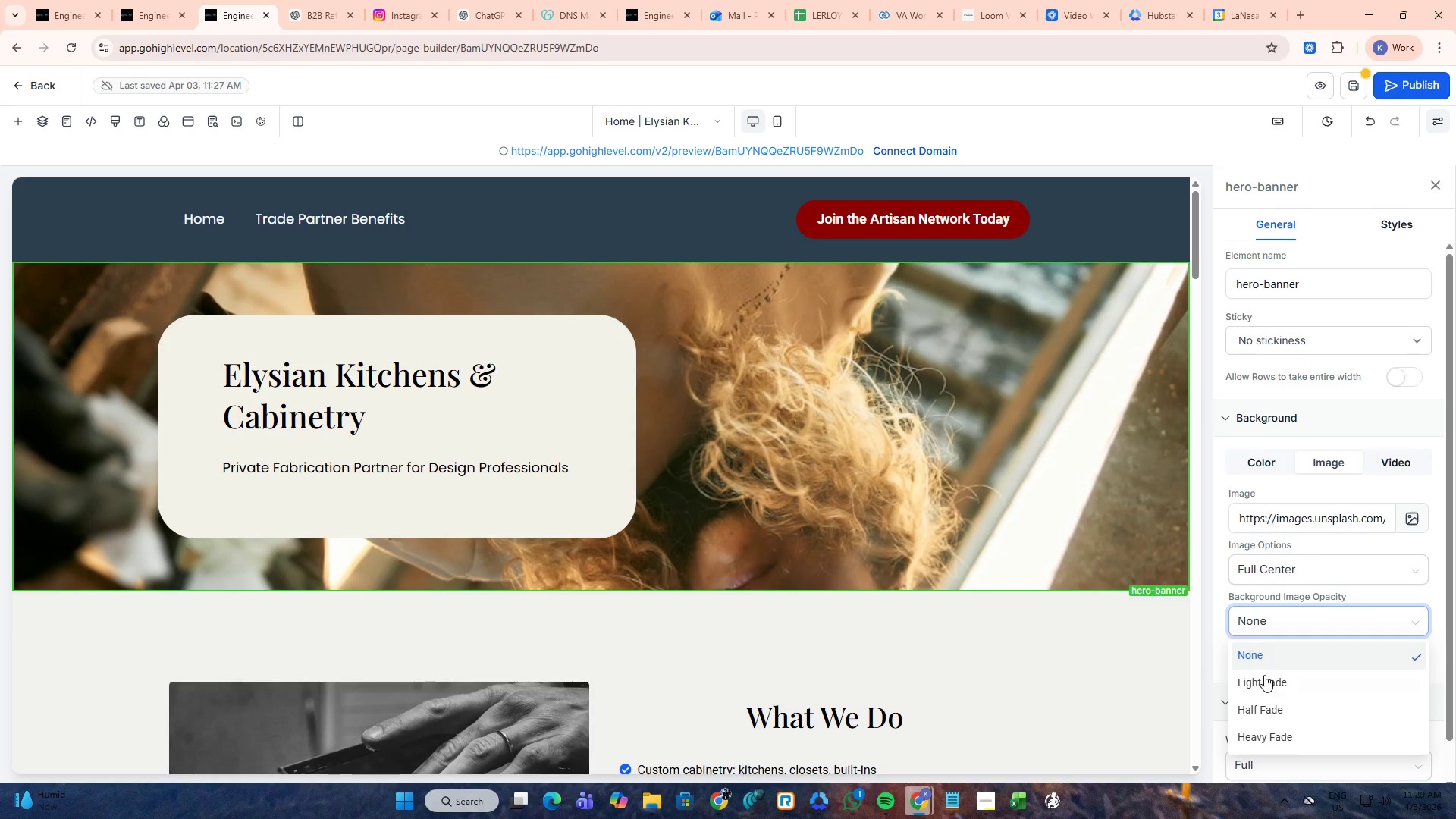 
left_click([1266, 683])
 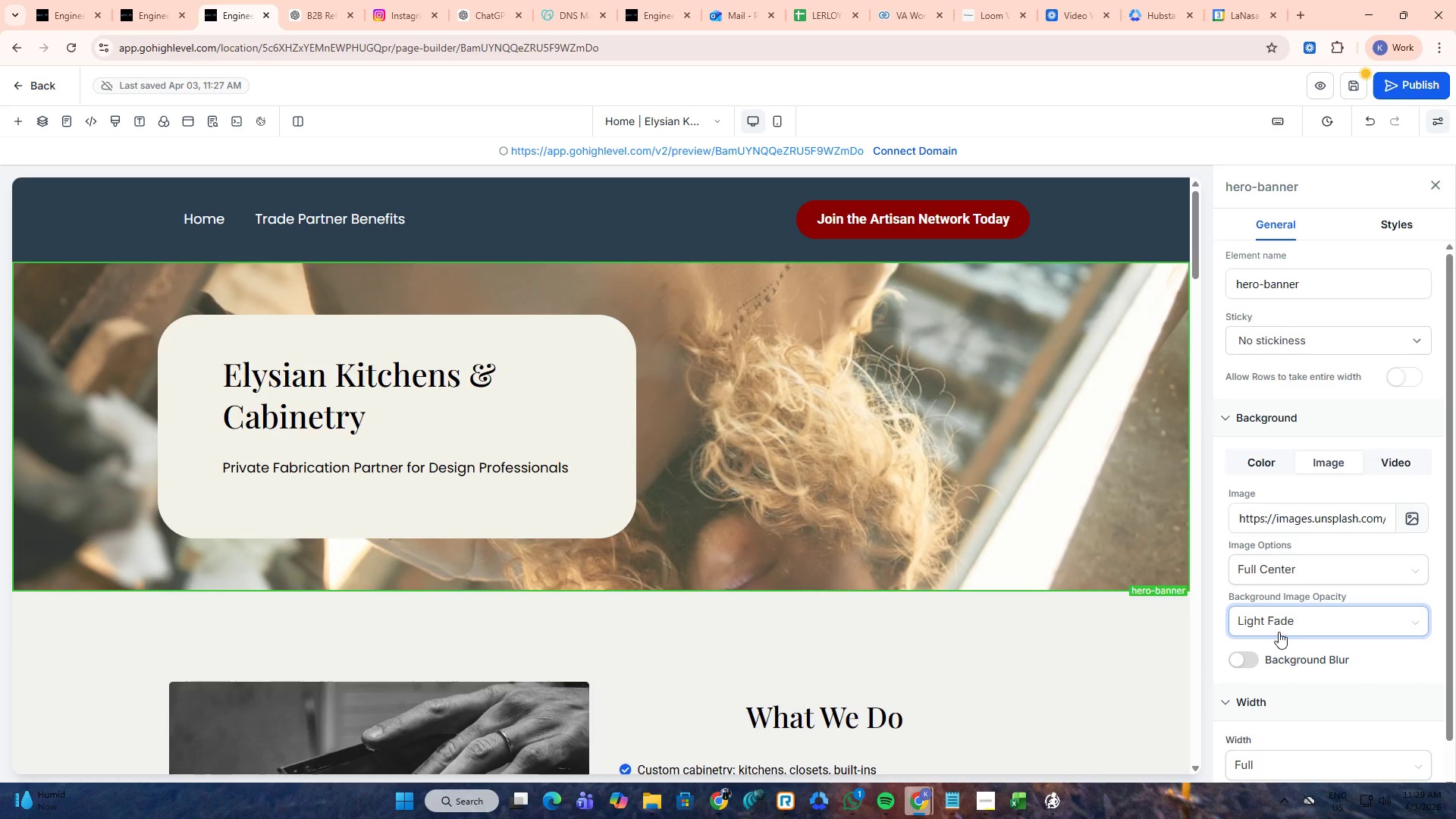 
left_click([1279, 632])
 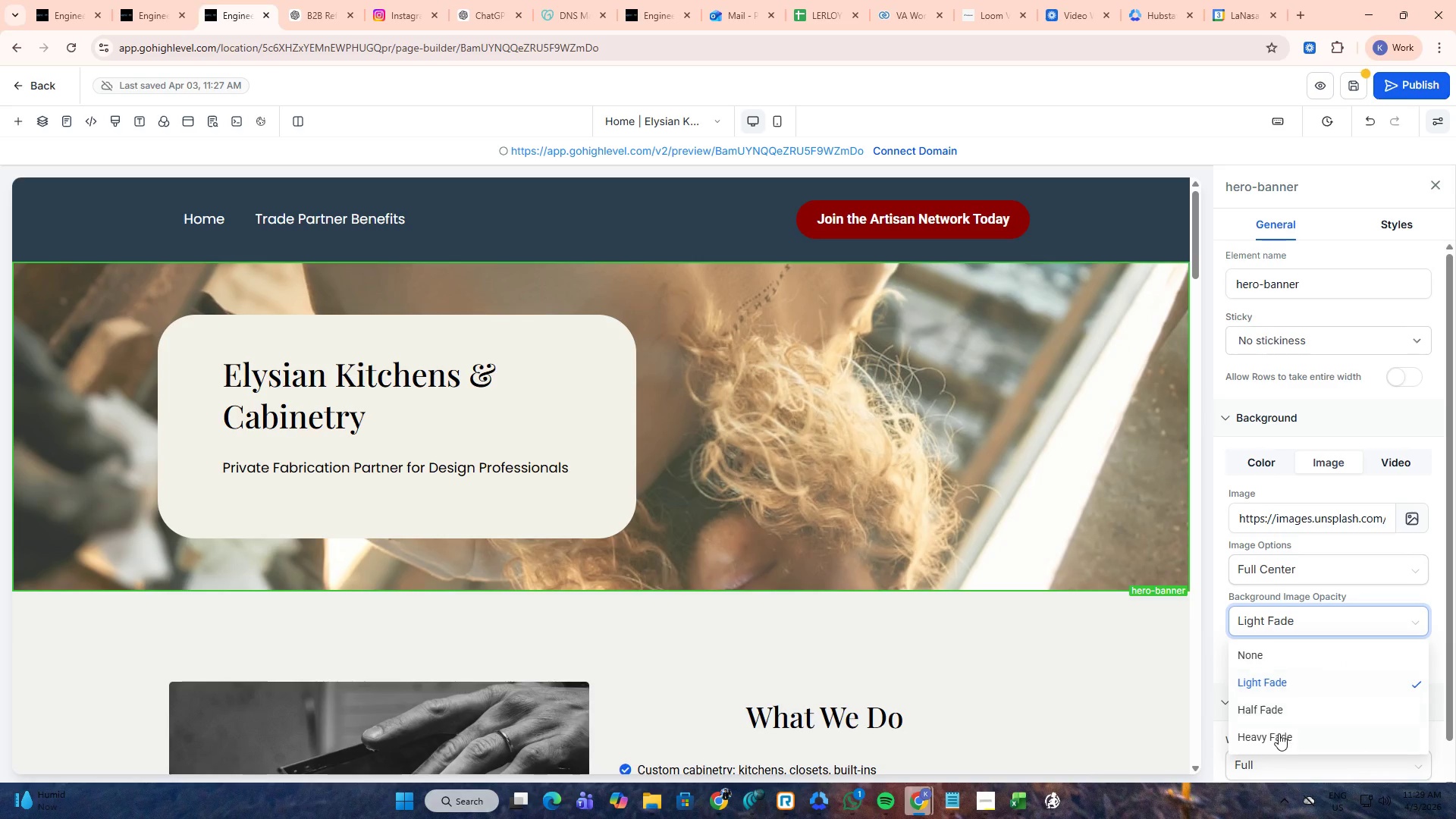 
left_click([1278, 736])
 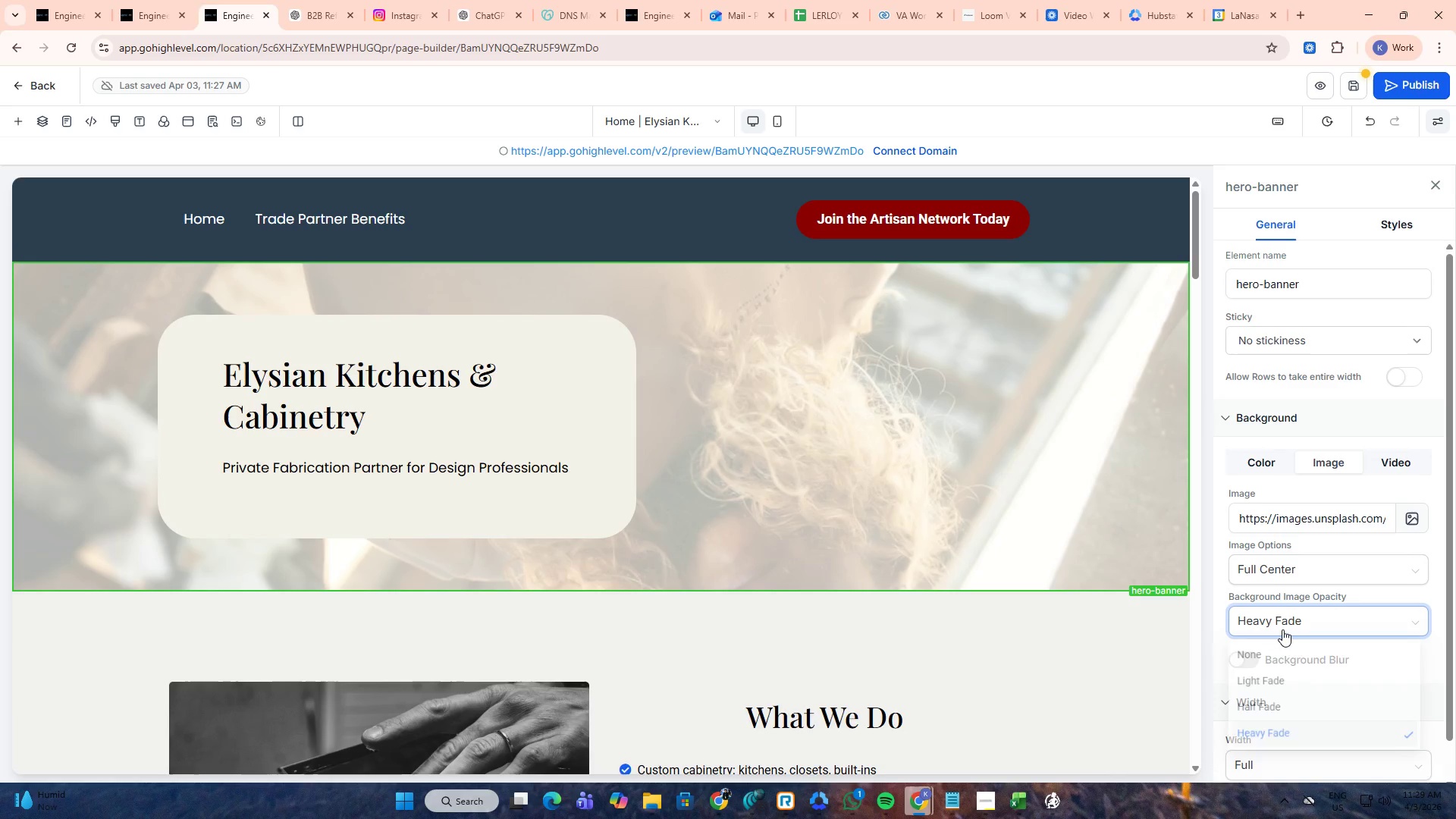 
double_click([1275, 654])
 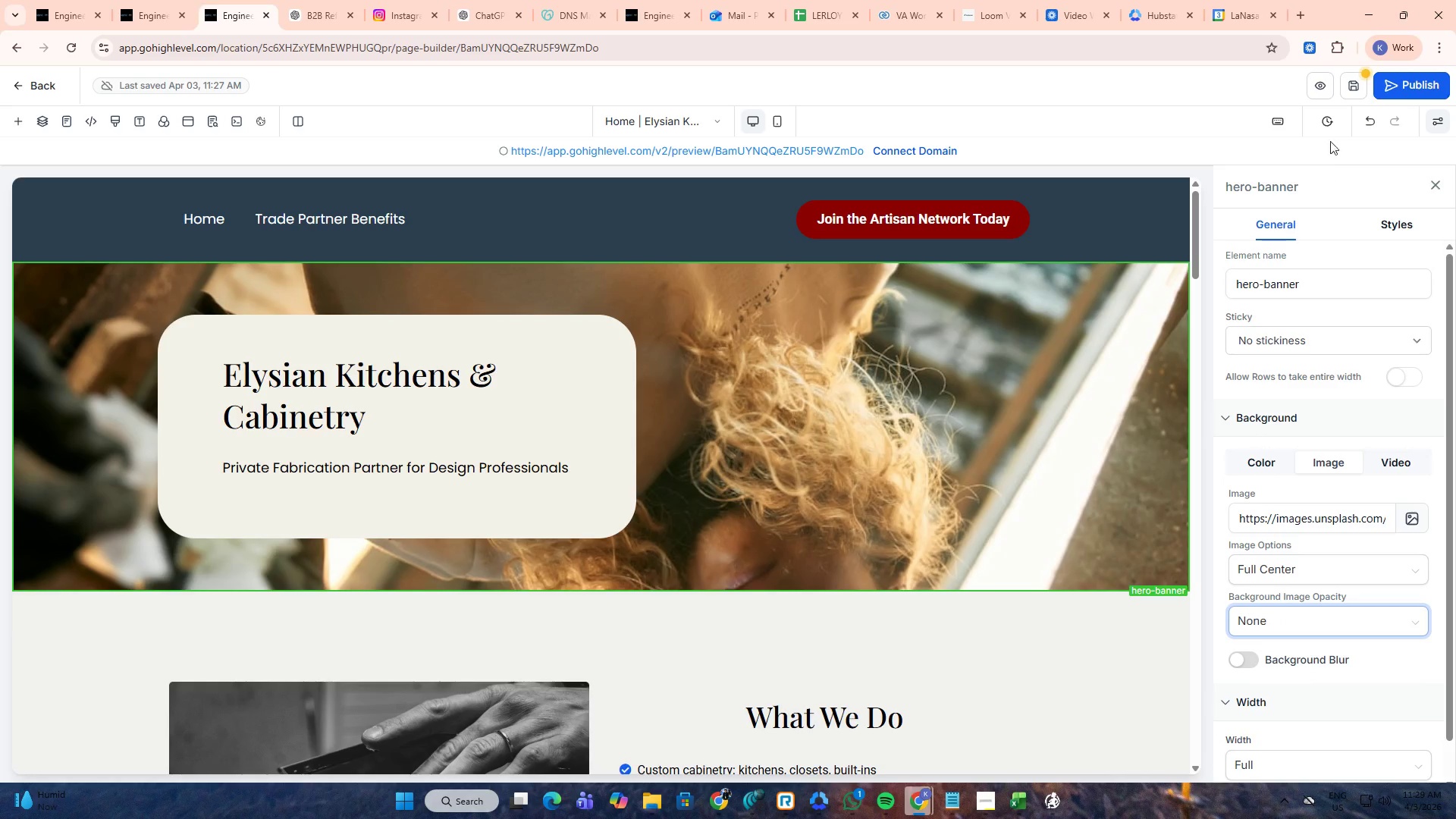 
left_click([1360, 81])
 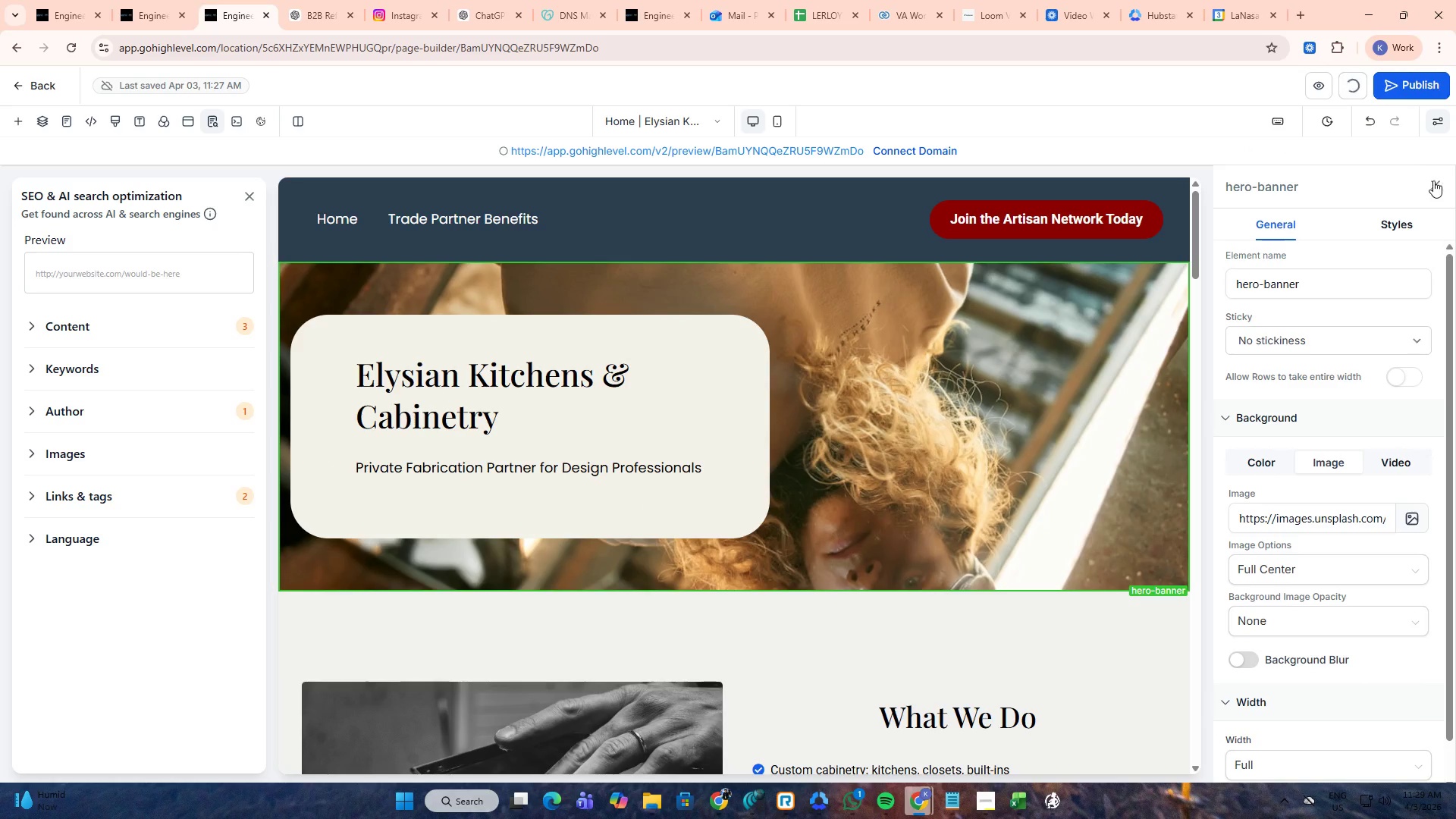 
left_click([1441, 184])
 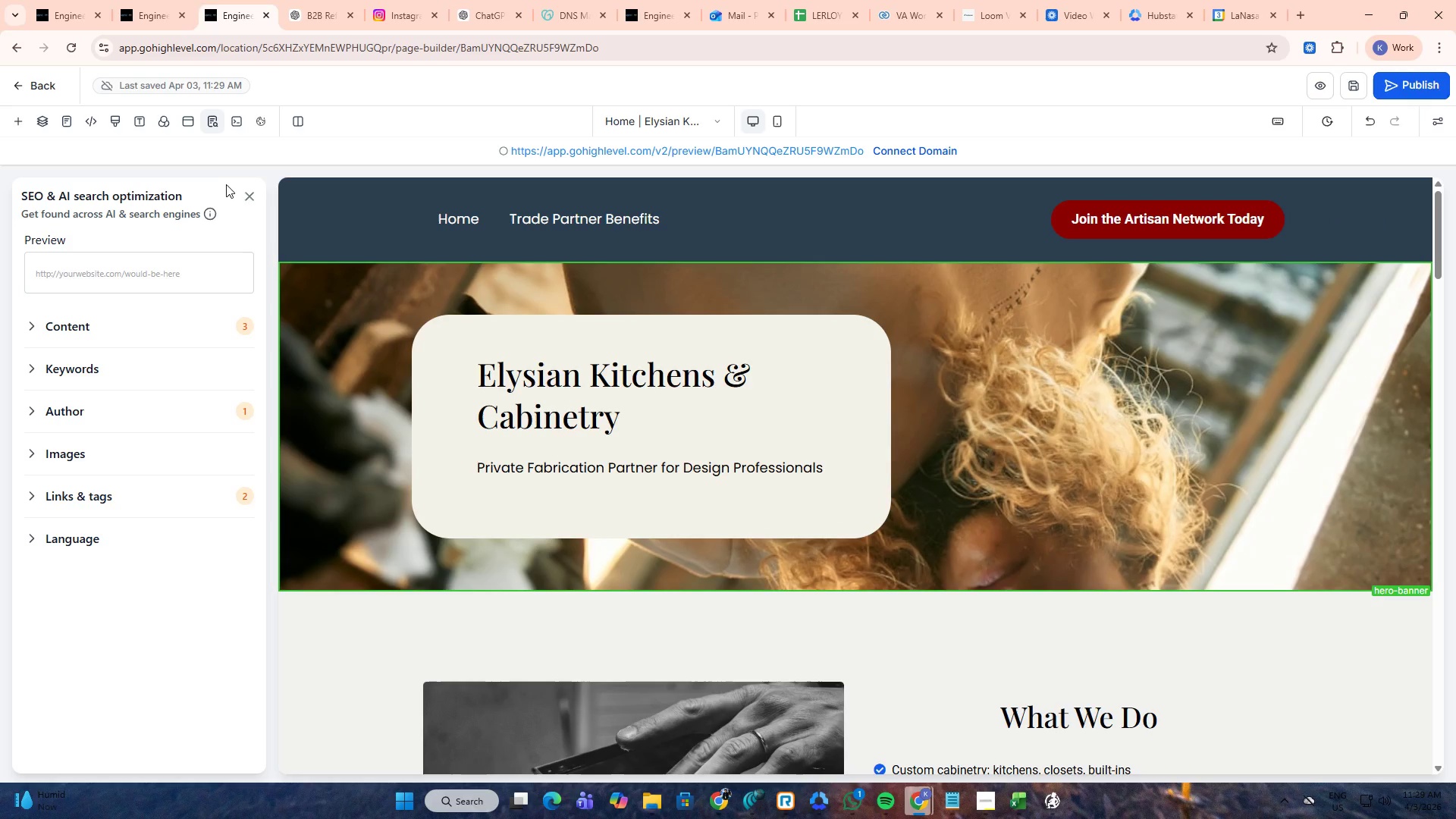 
left_click([244, 194])
 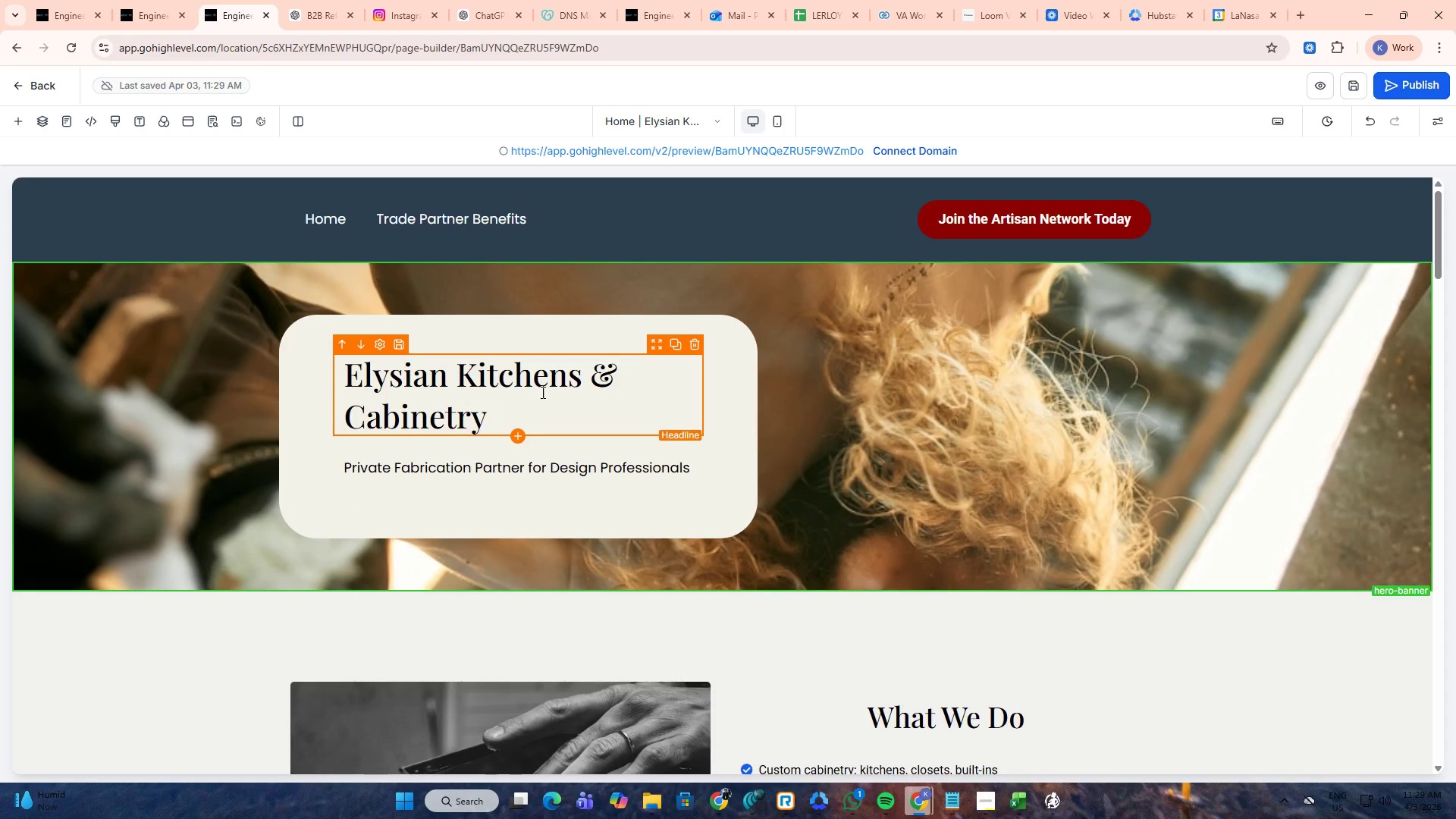 
scroll: coordinate [659, 403], scroll_direction: down, amount: 16.0
 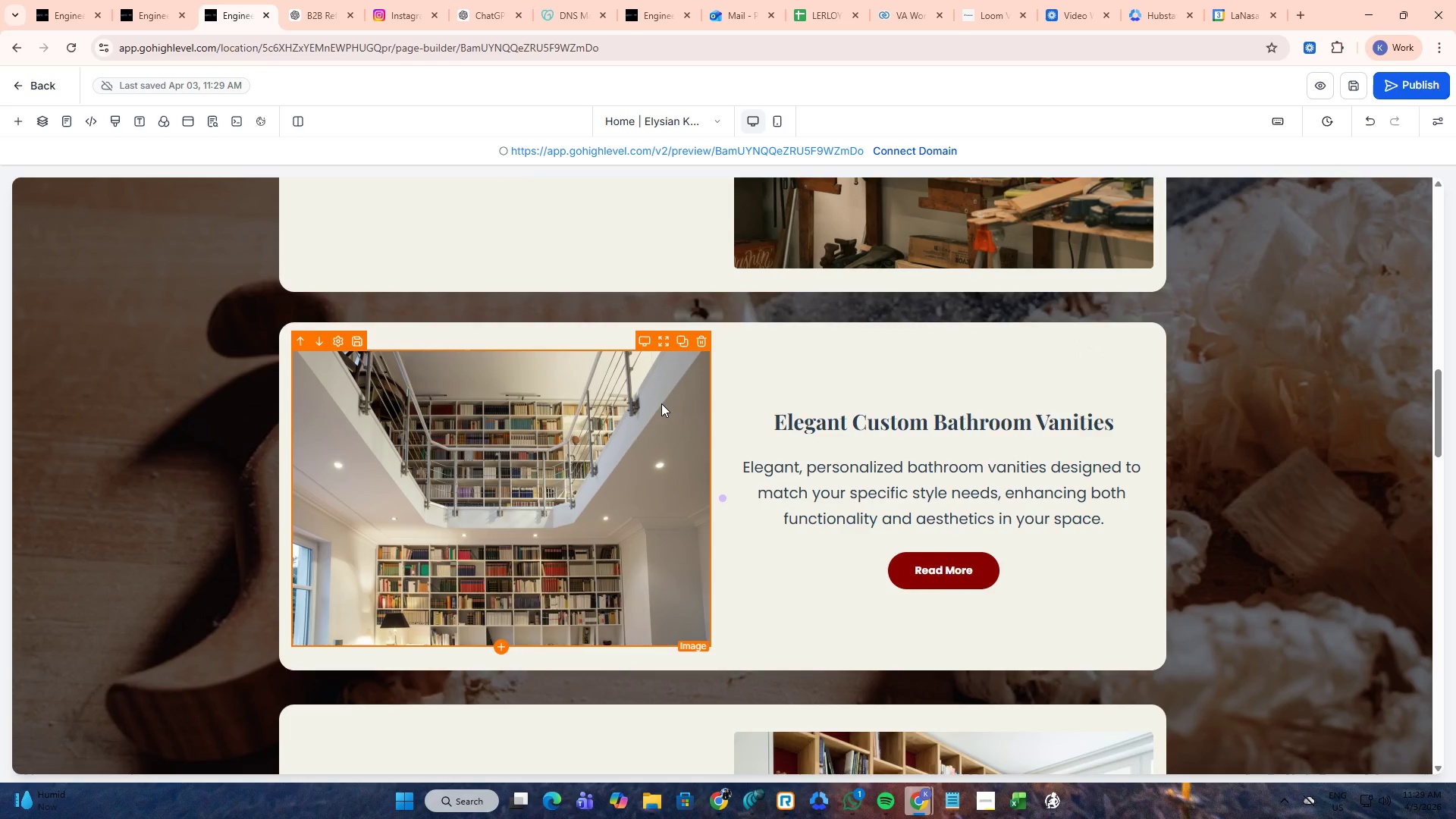 
scroll: coordinate [661, 403], scroll_direction: up, amount: 18.0
 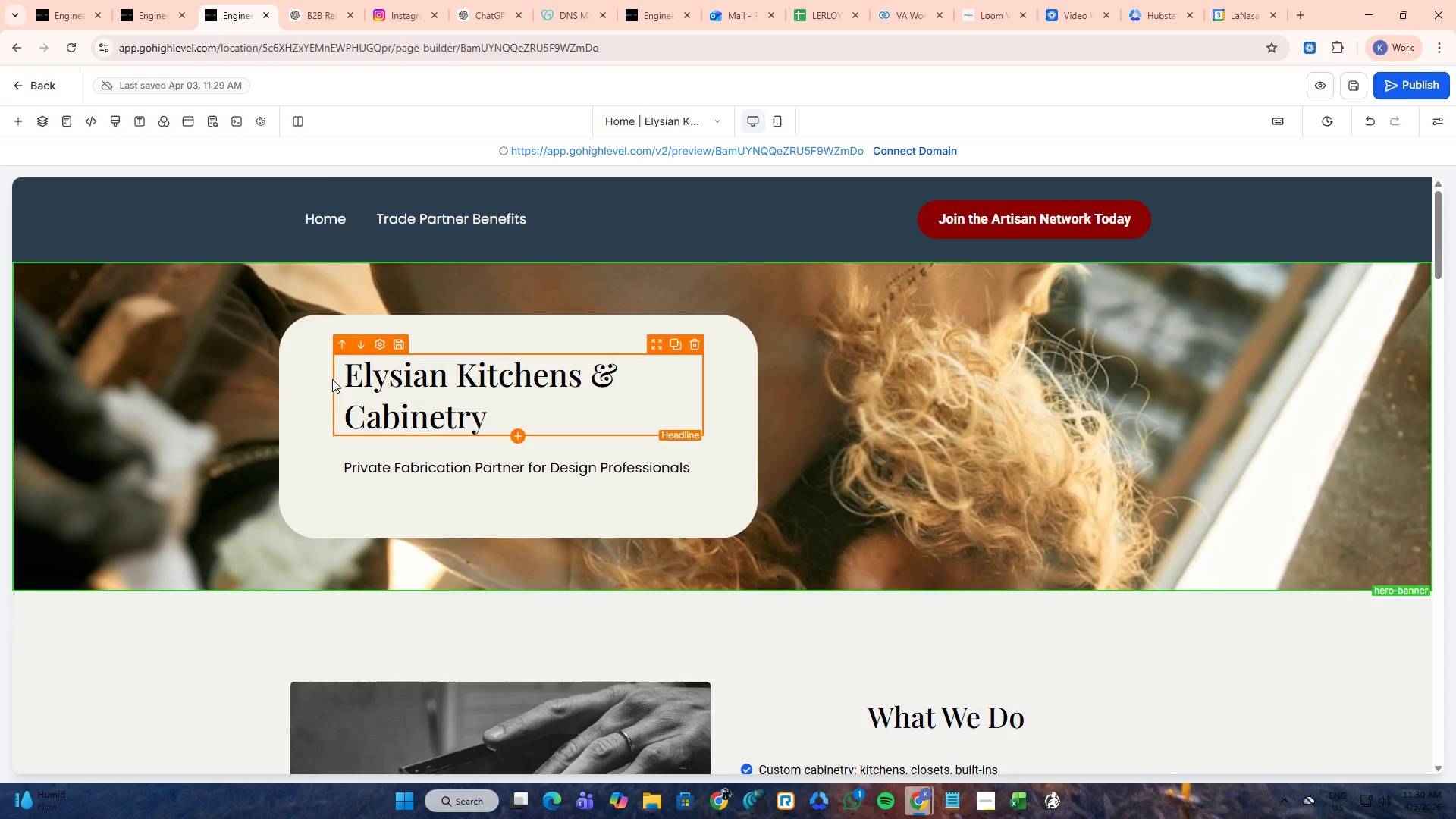 
scroll: coordinate [588, 409], scroll_direction: down, amount: 31.0
 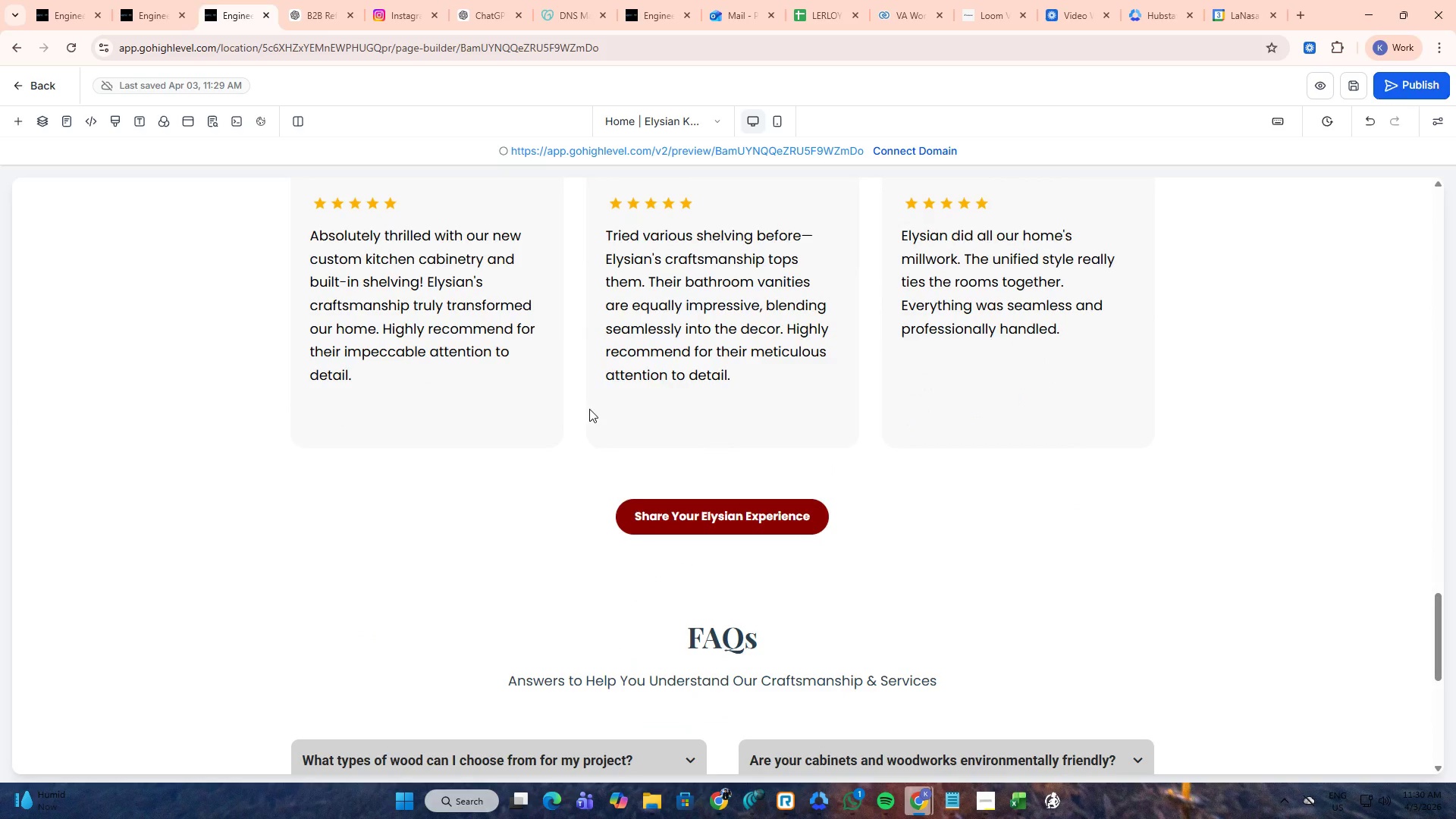 
scroll: coordinate [680, 426], scroll_direction: up, amount: 4.0
 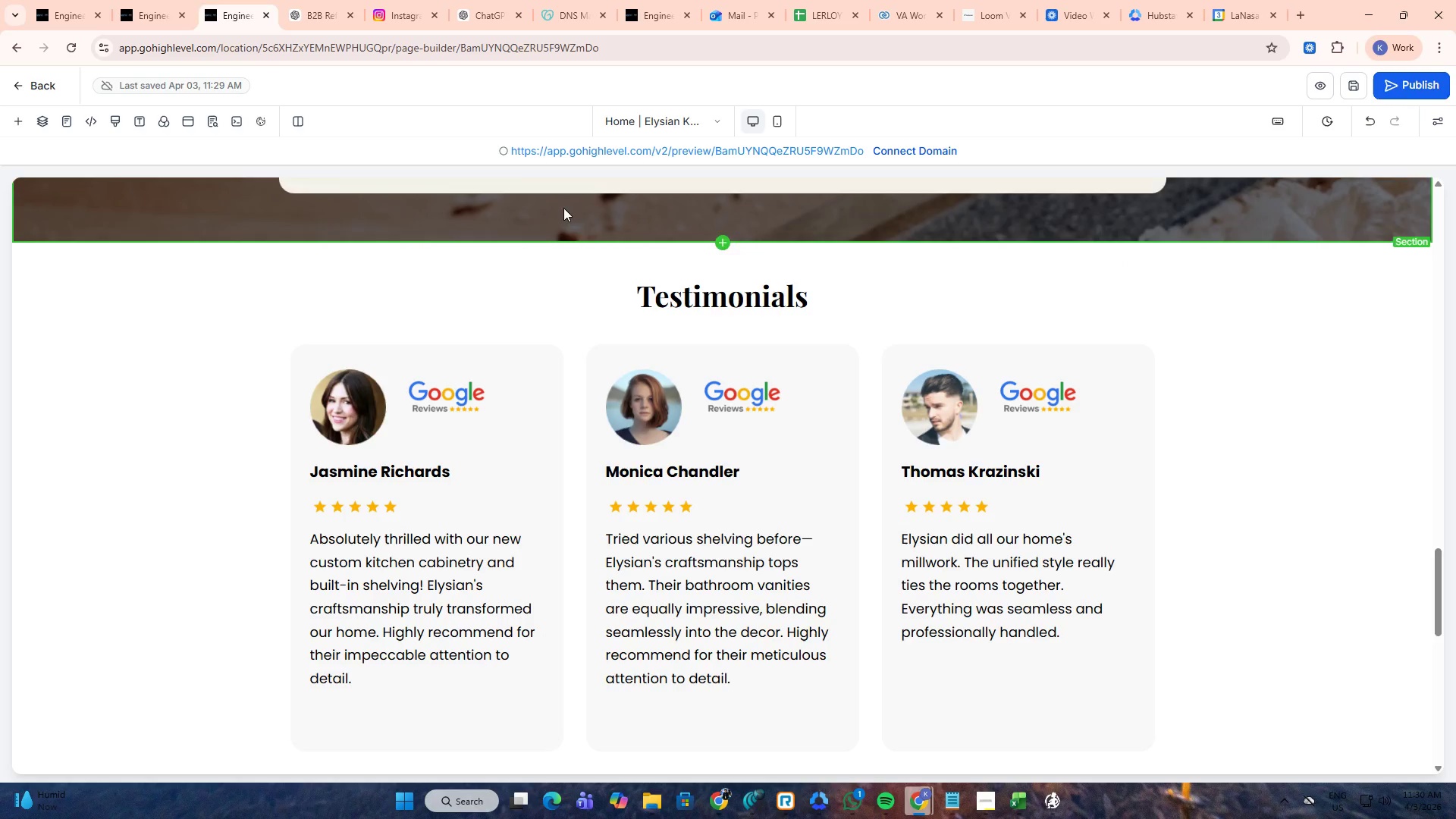 
left_click([321, 0])
 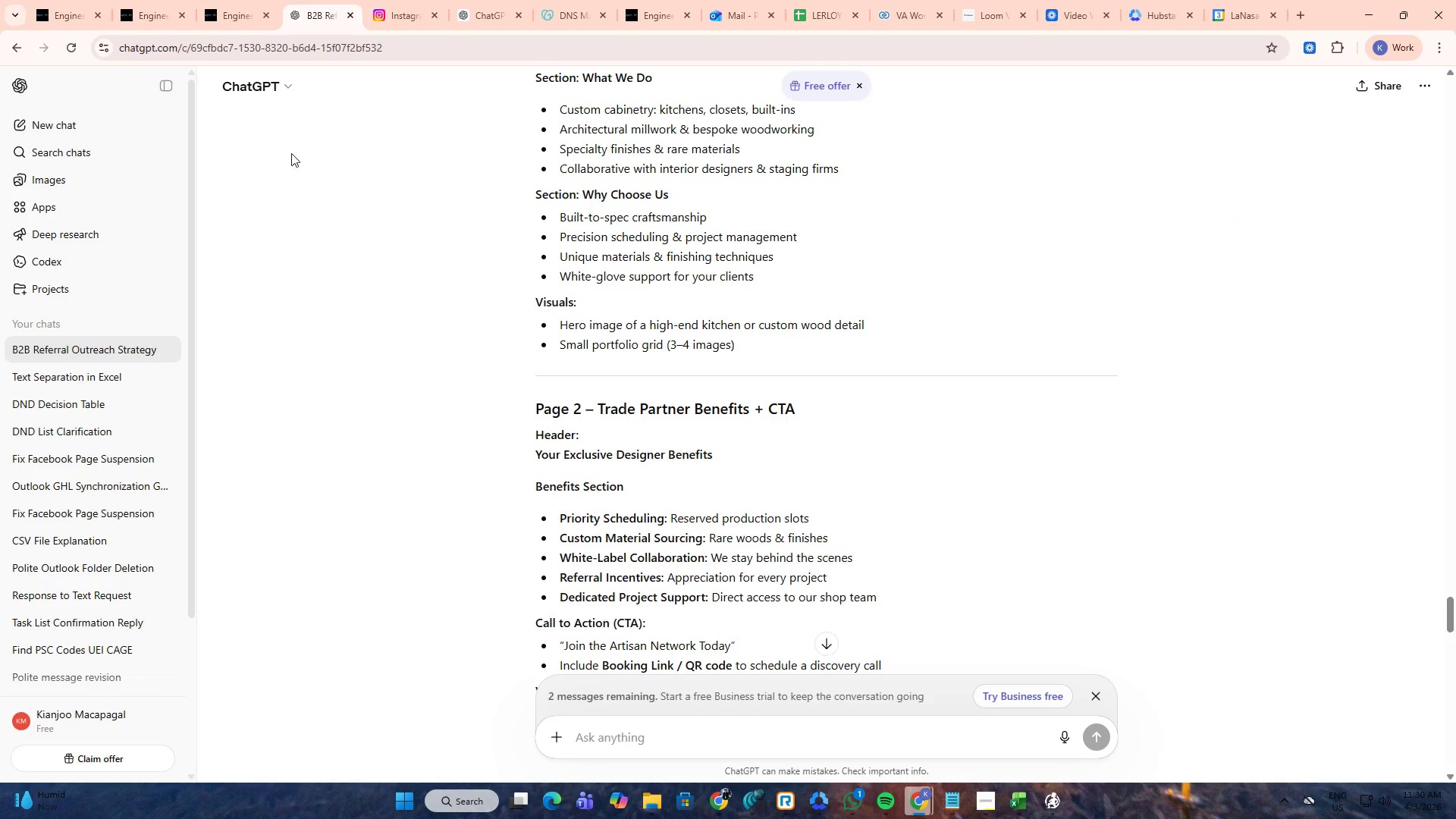 
left_click([236, 0])
 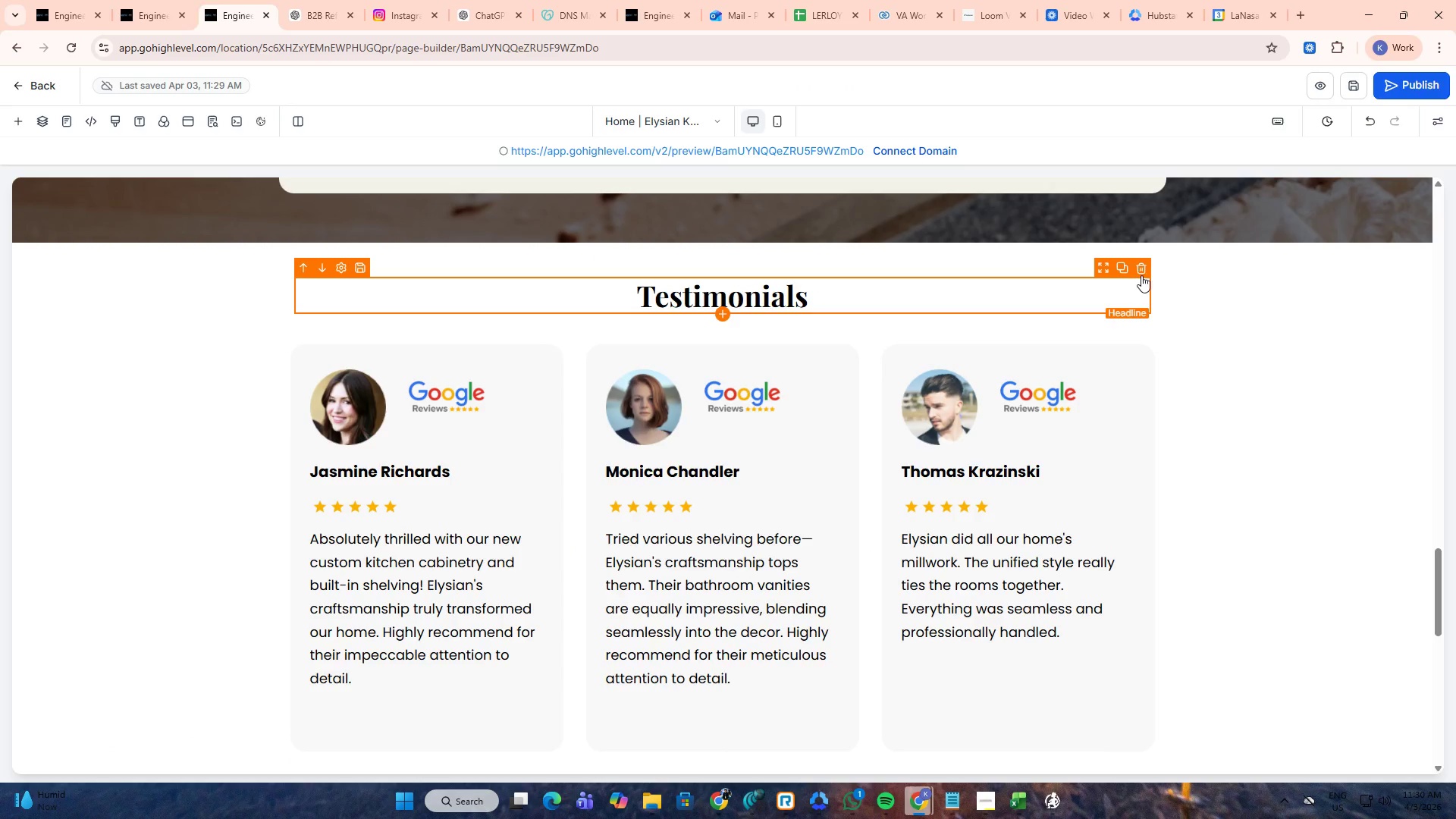 
left_click([1144, 268])
 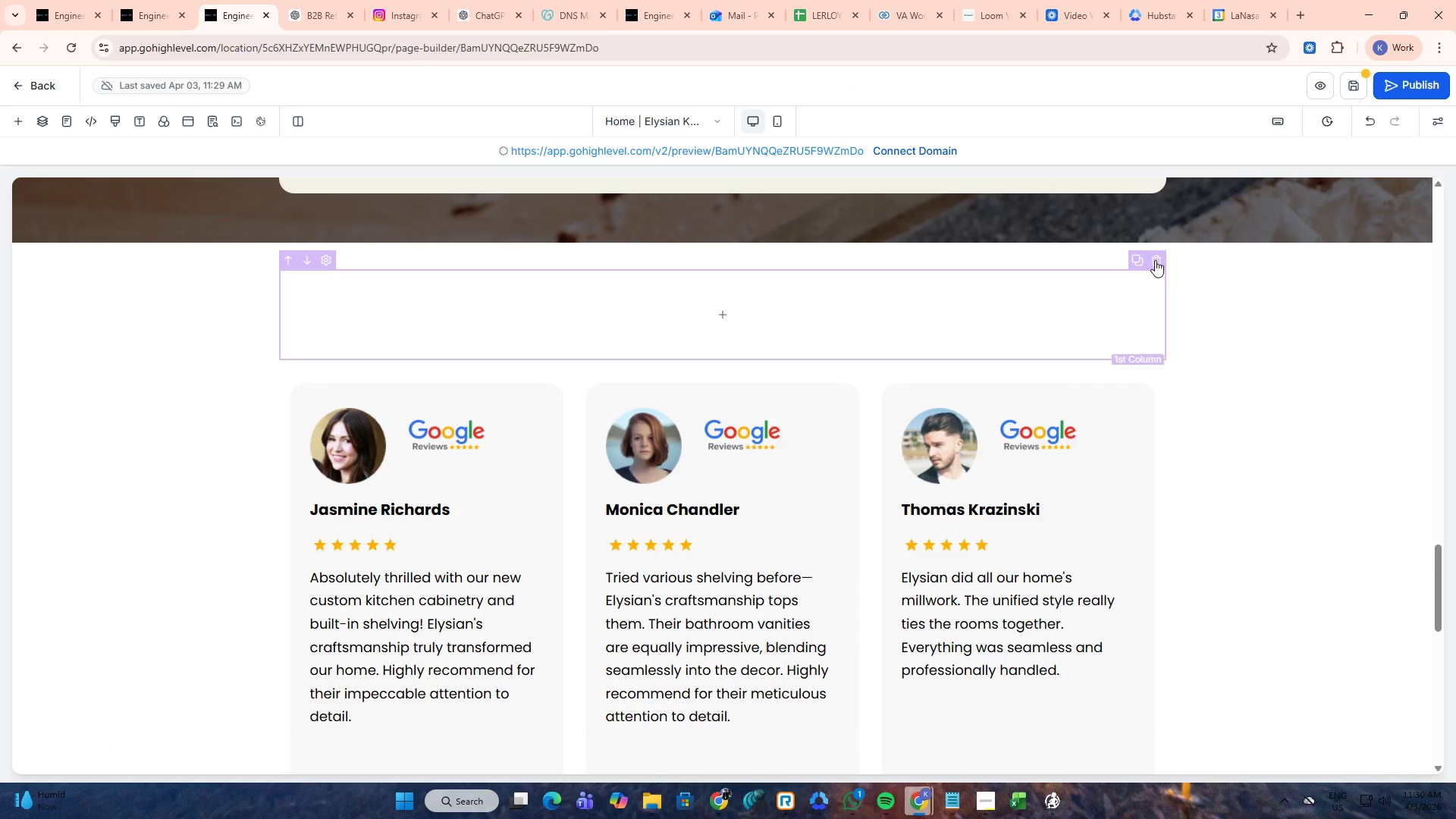 
left_click([1155, 260])
 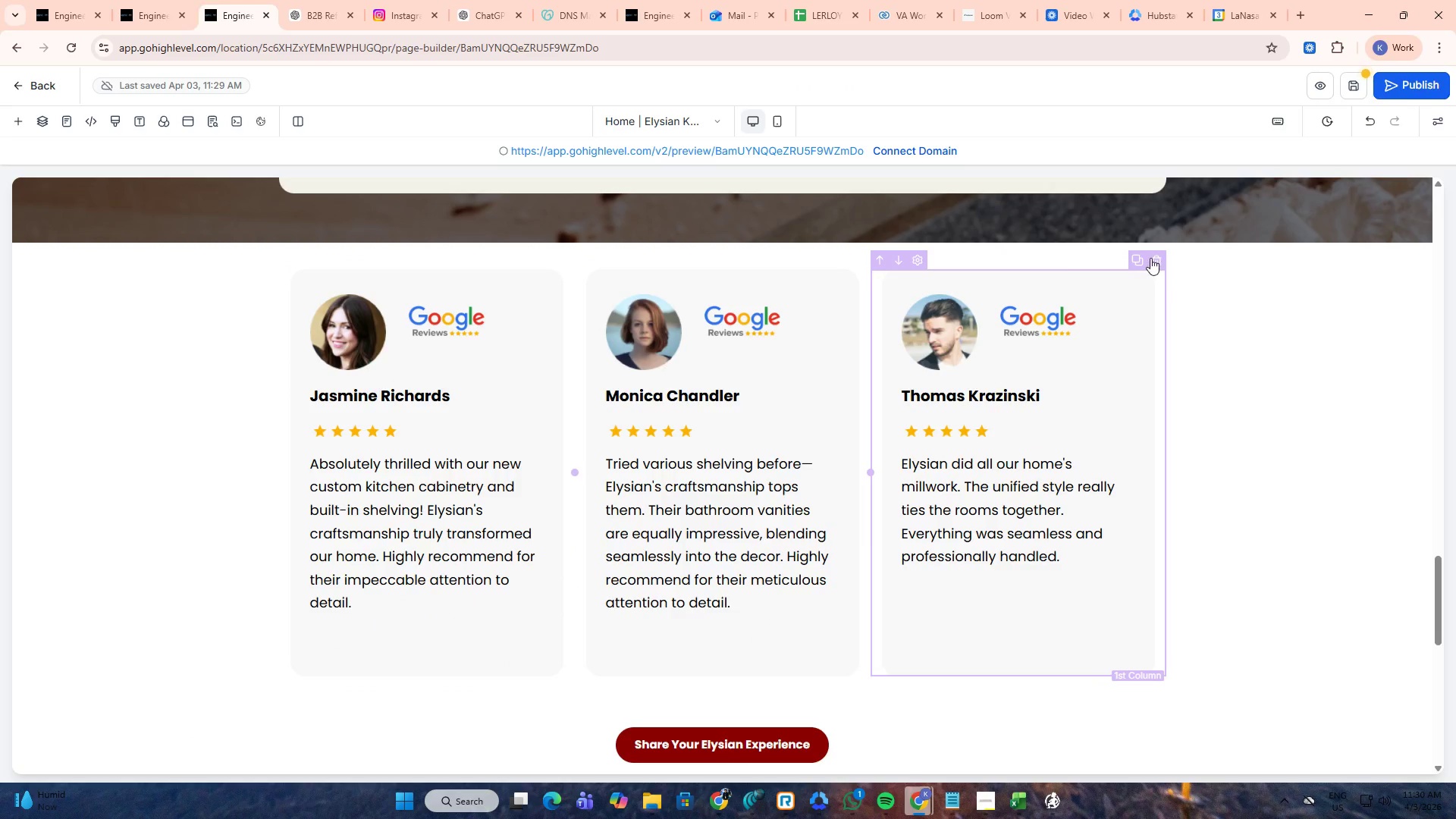 
left_click([1155, 256])
 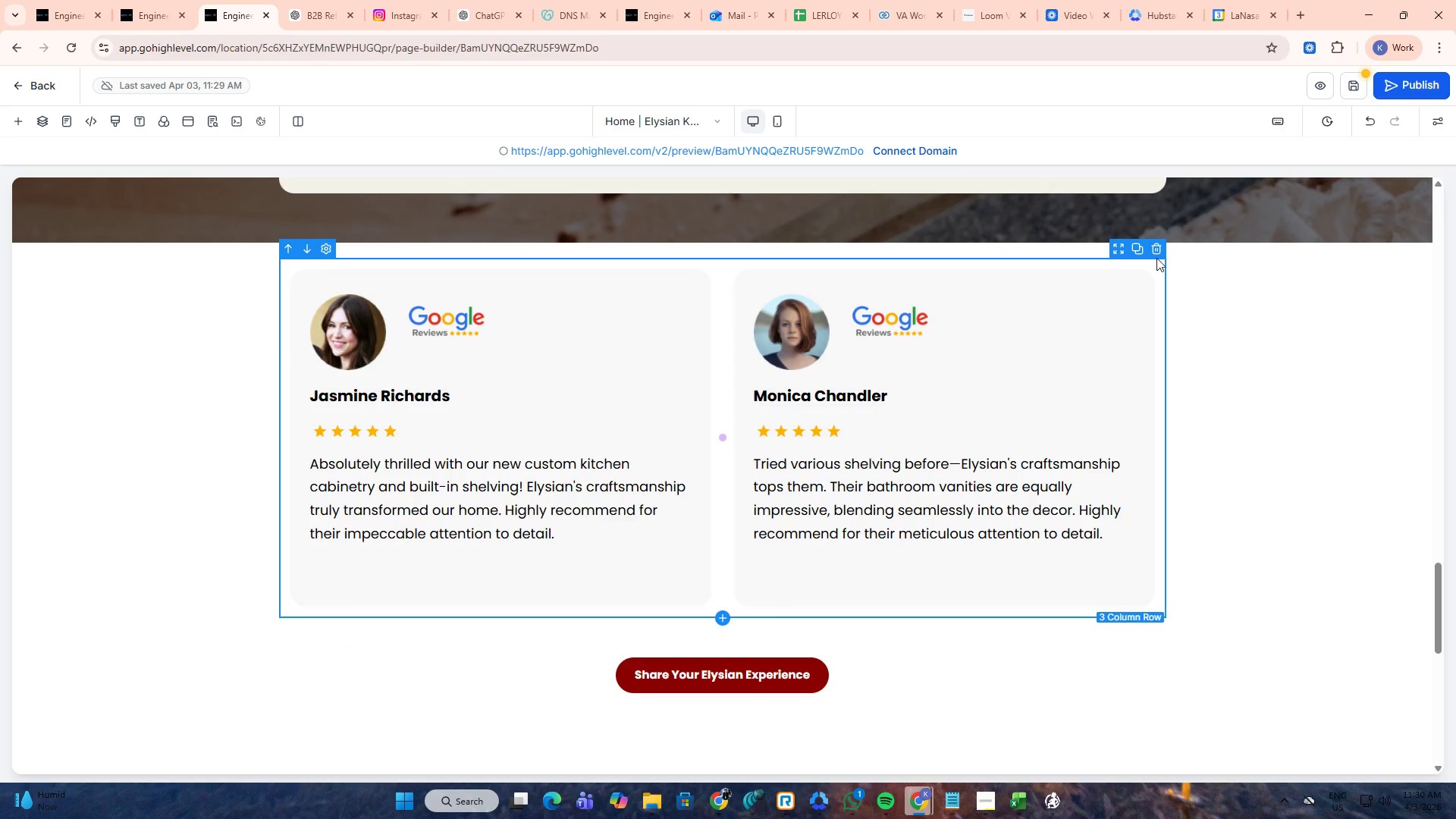 
left_click([1156, 253])
 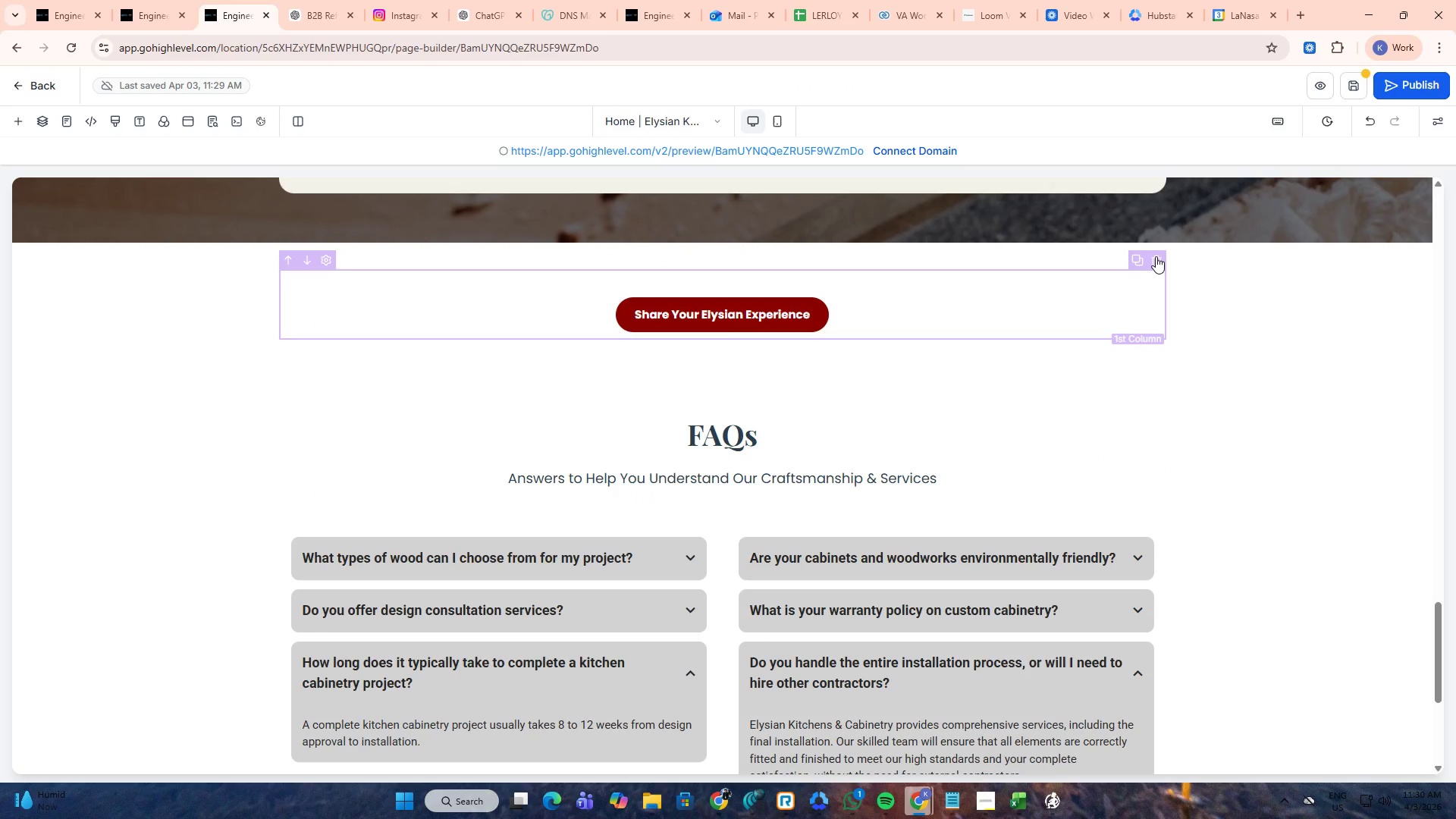 
left_click([1156, 256])
 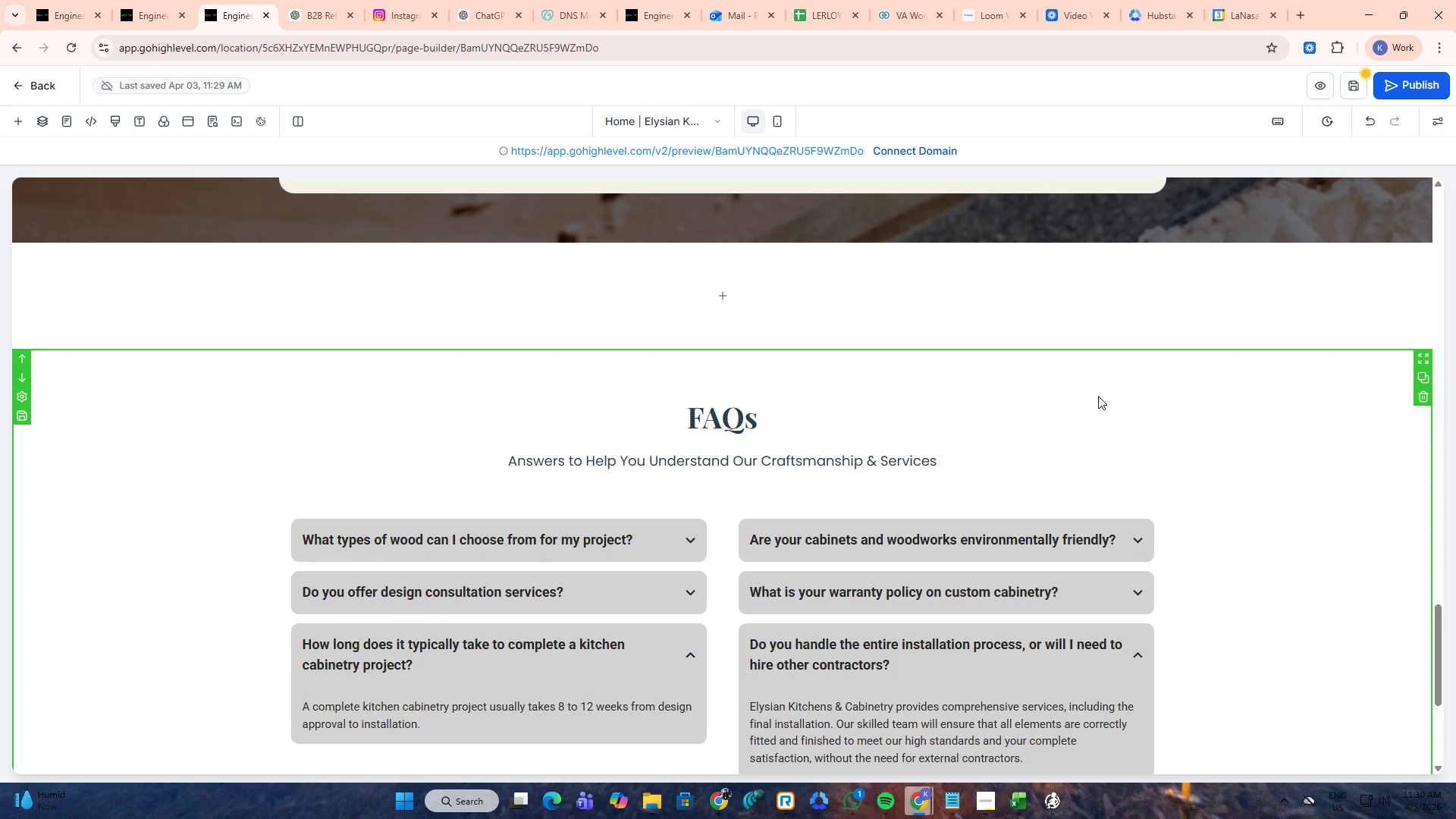 
key(Control+ControlLeft)
 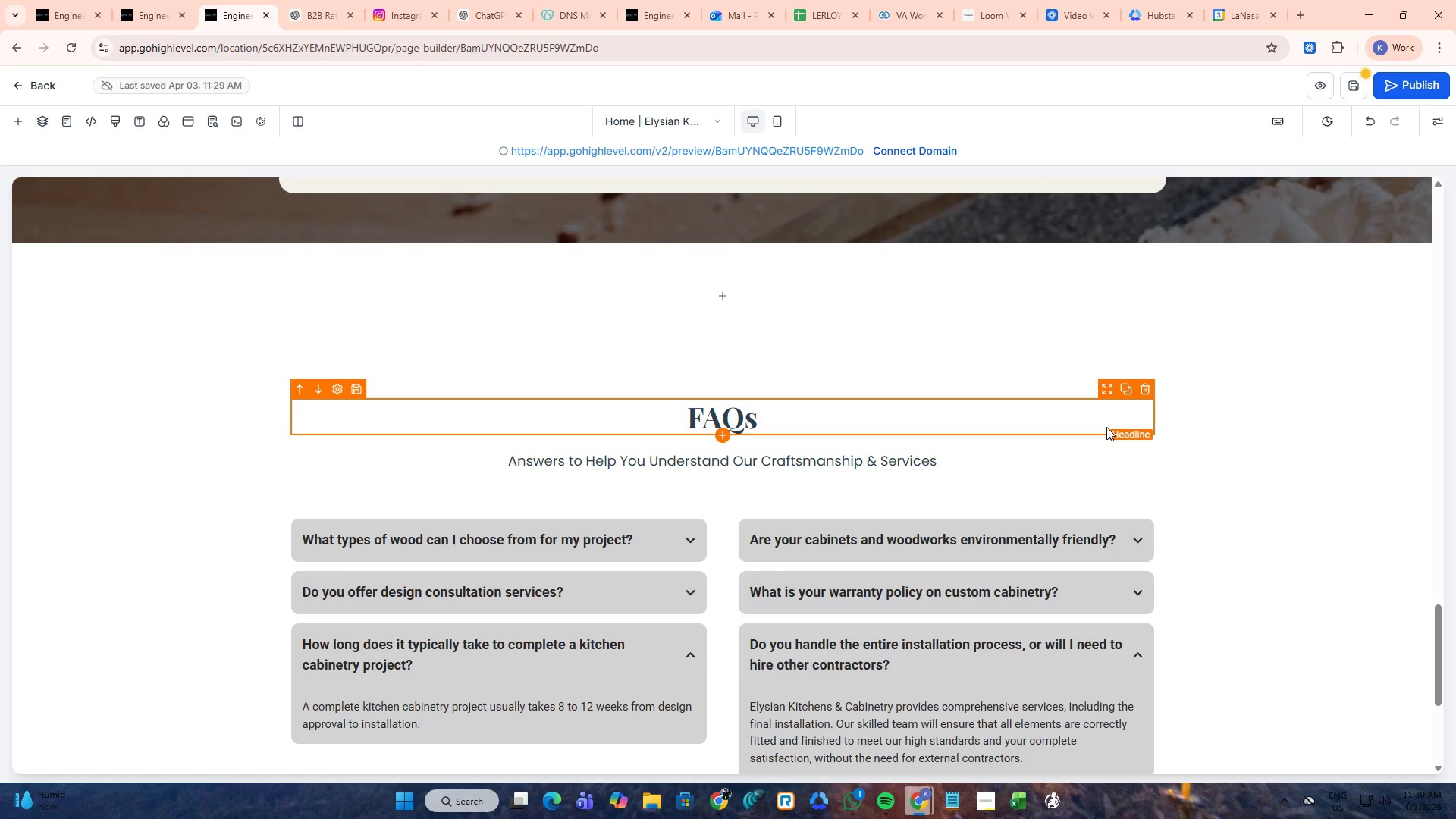 
key(Control+Z)
 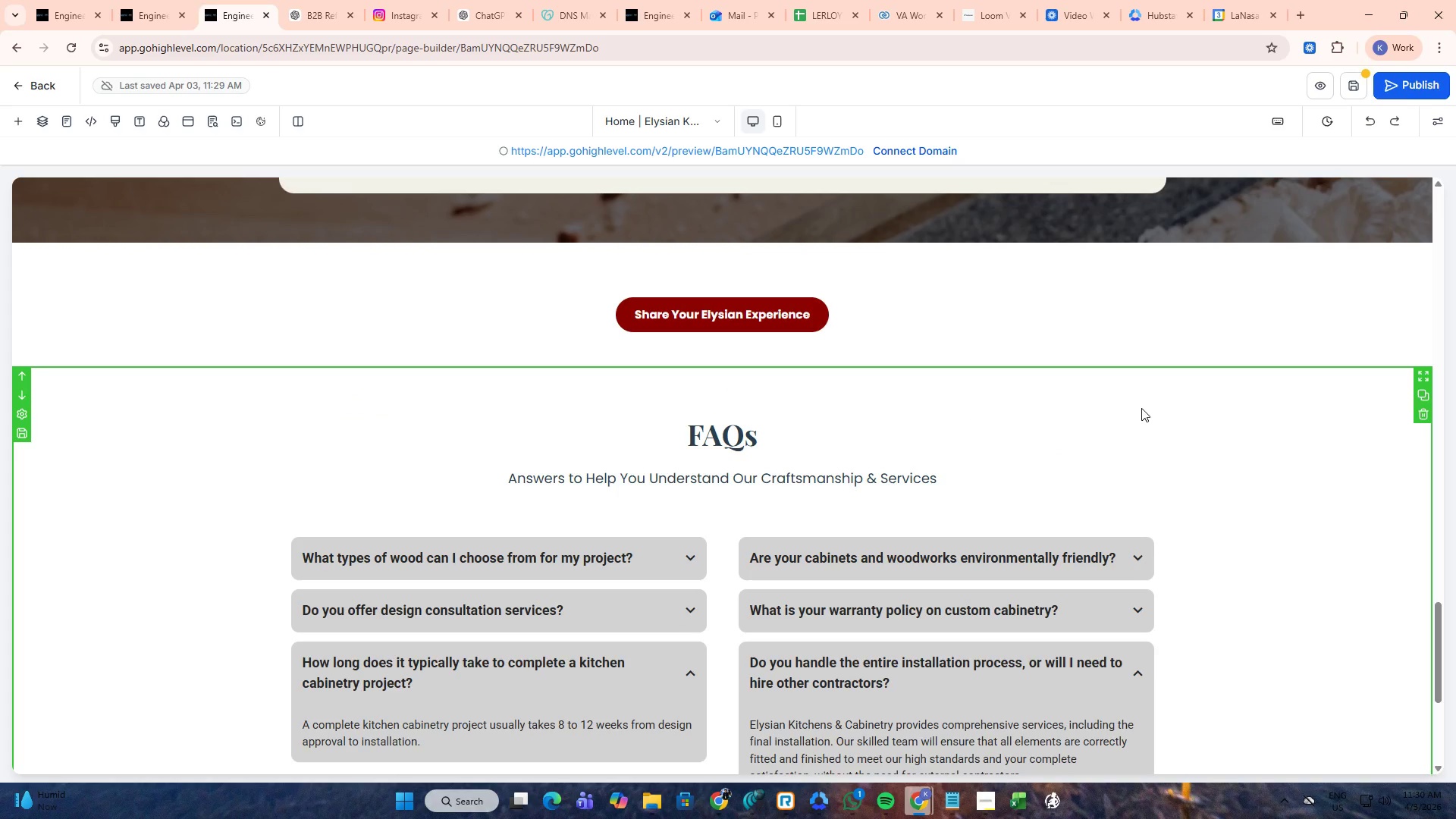 
left_click([1147, 407])
 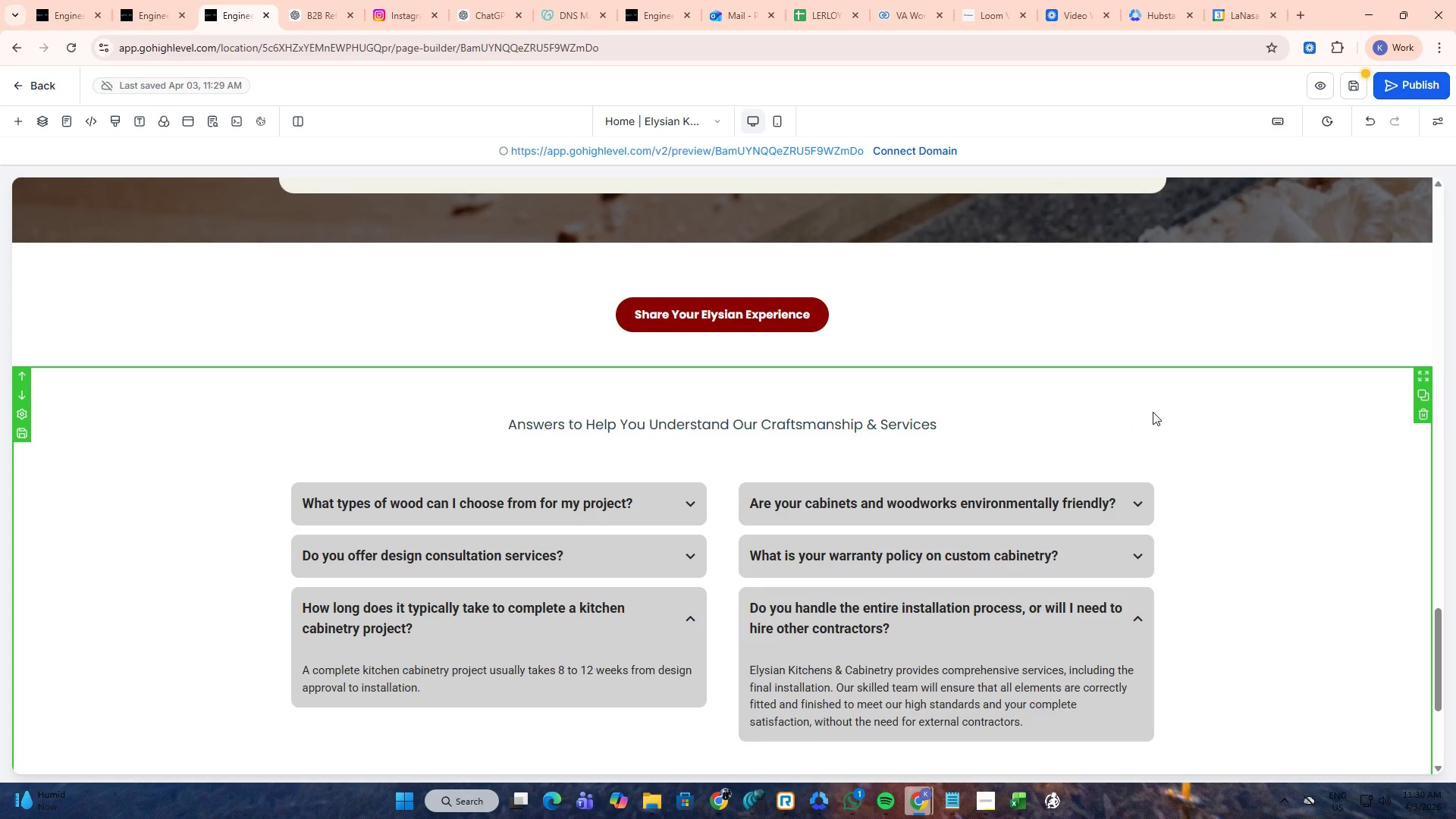 
left_click([1144, 411])
 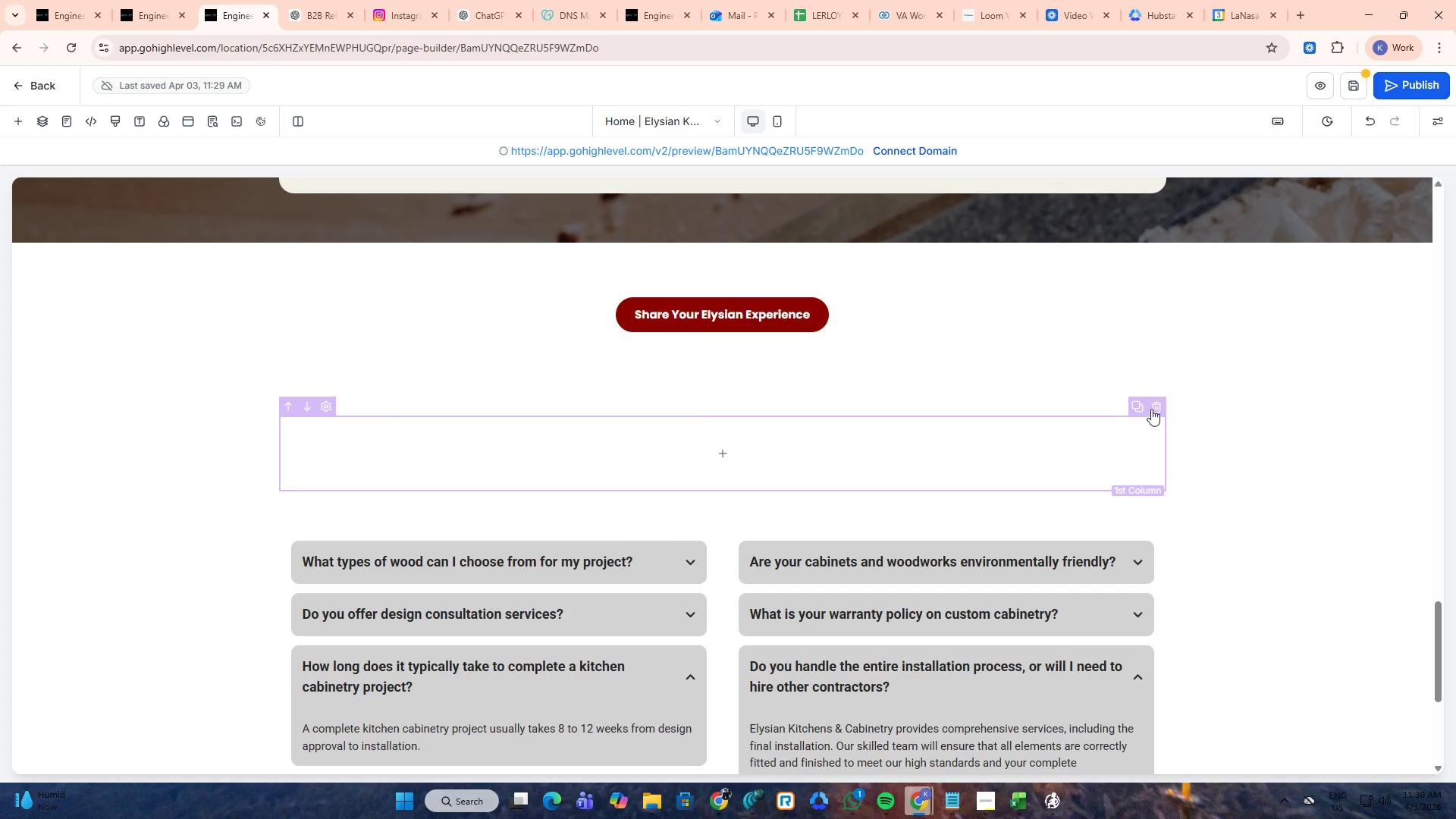 
left_click([1156, 406])
 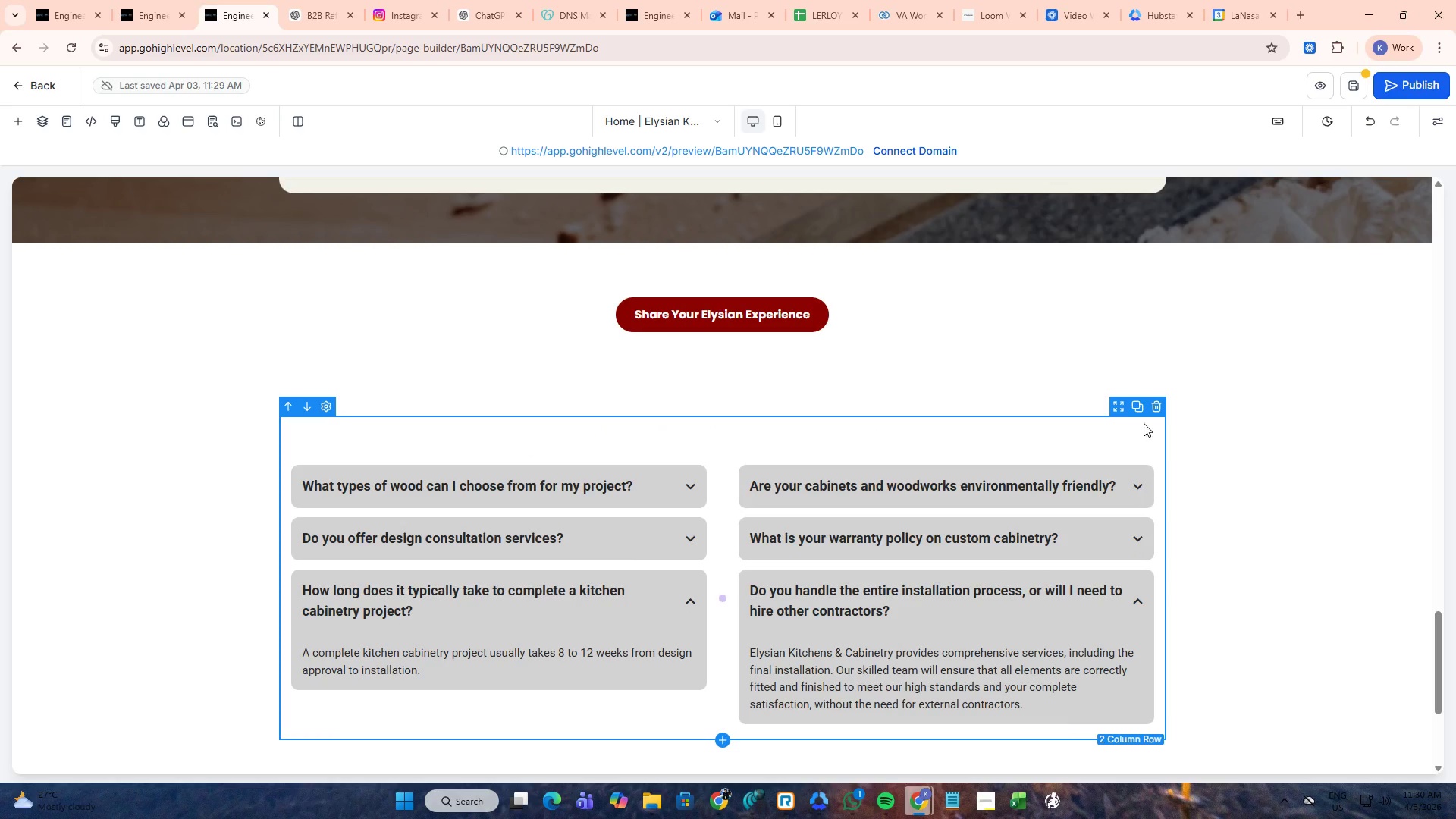 
left_click([1162, 410])
 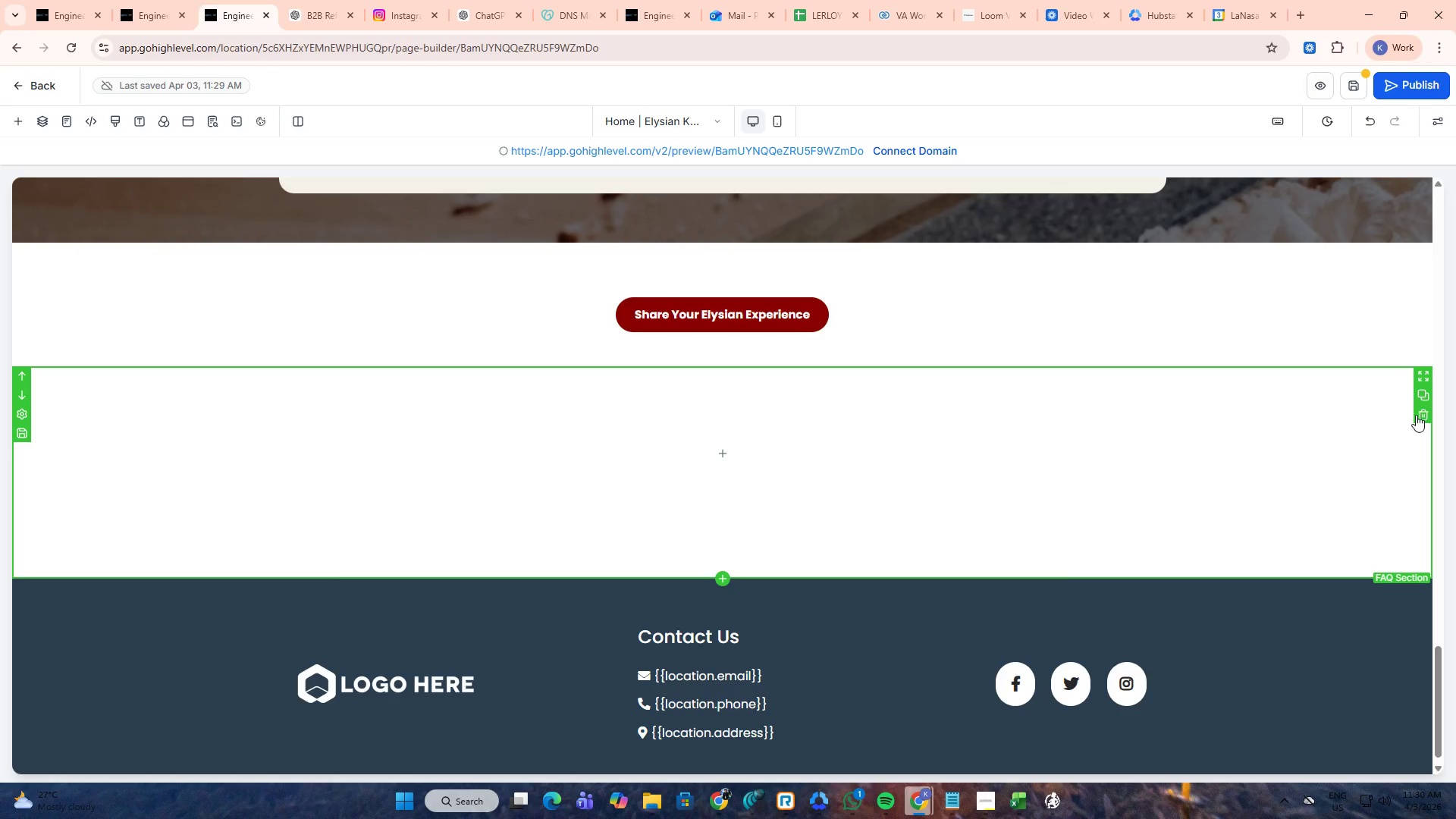 
left_click([1420, 416])
 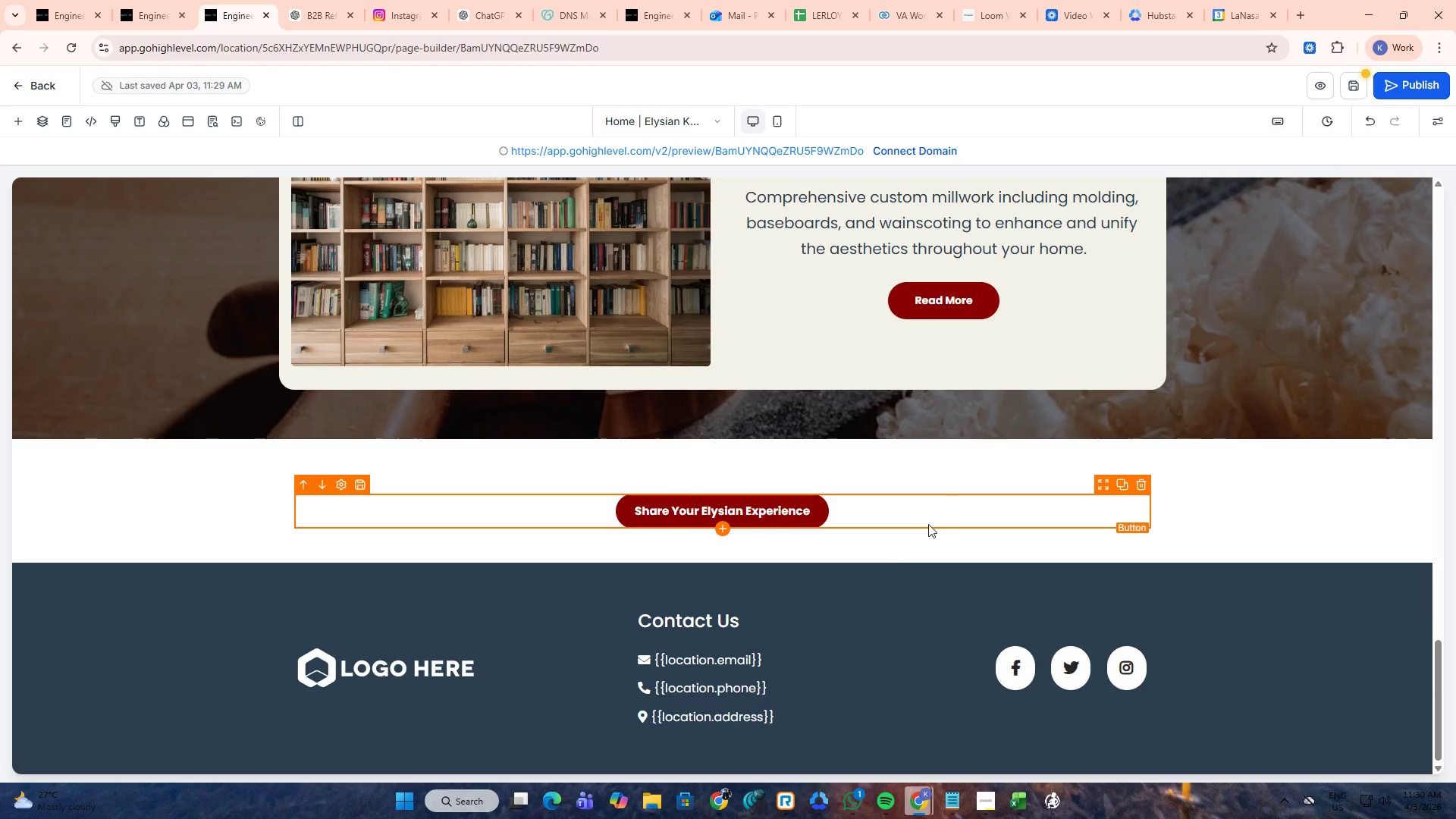 
scroll: coordinate [851, 579], scroll_direction: up, amount: 9.0
 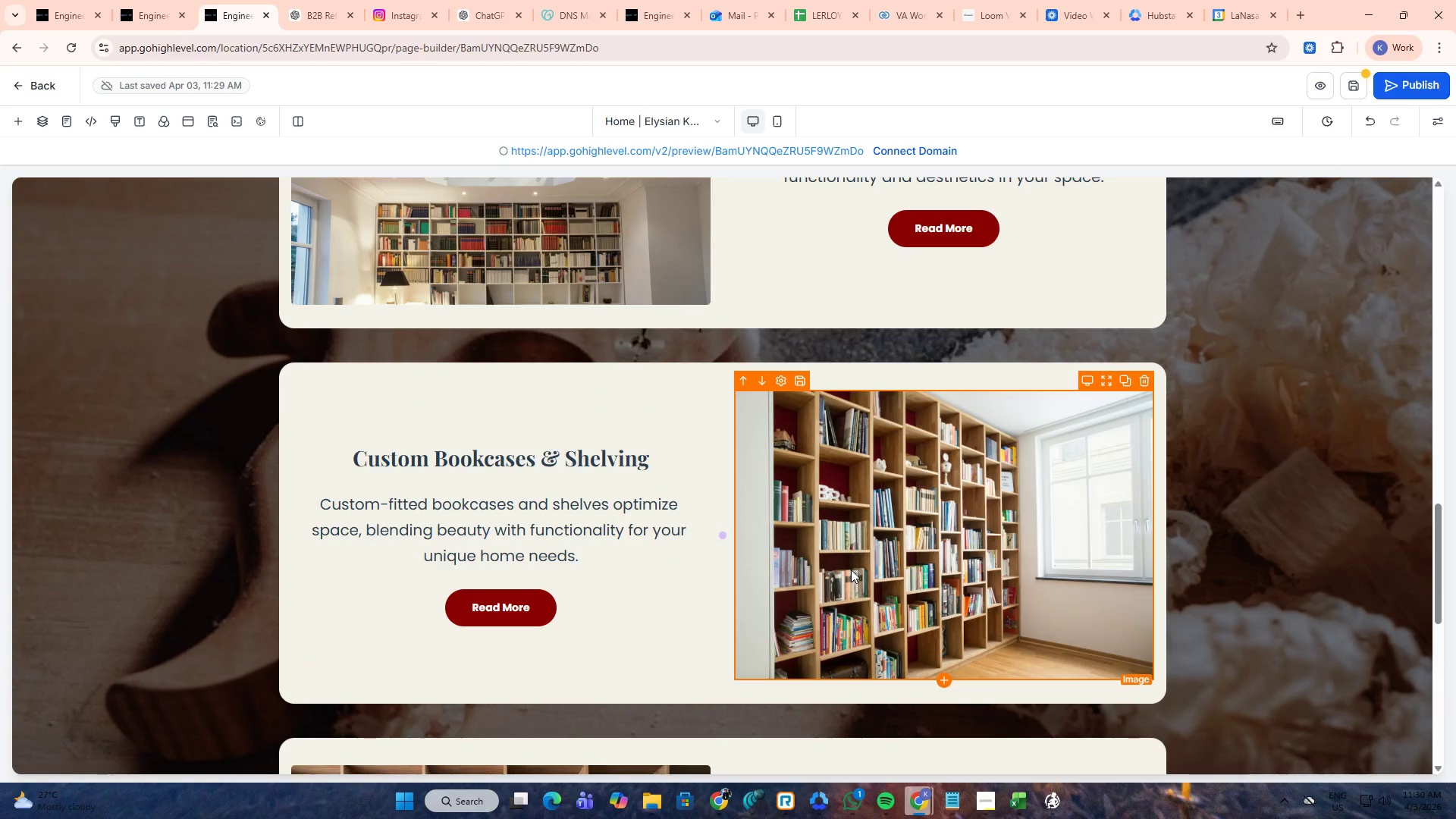 
scroll: coordinate [850, 561], scroll_direction: down, amount: 13.0
 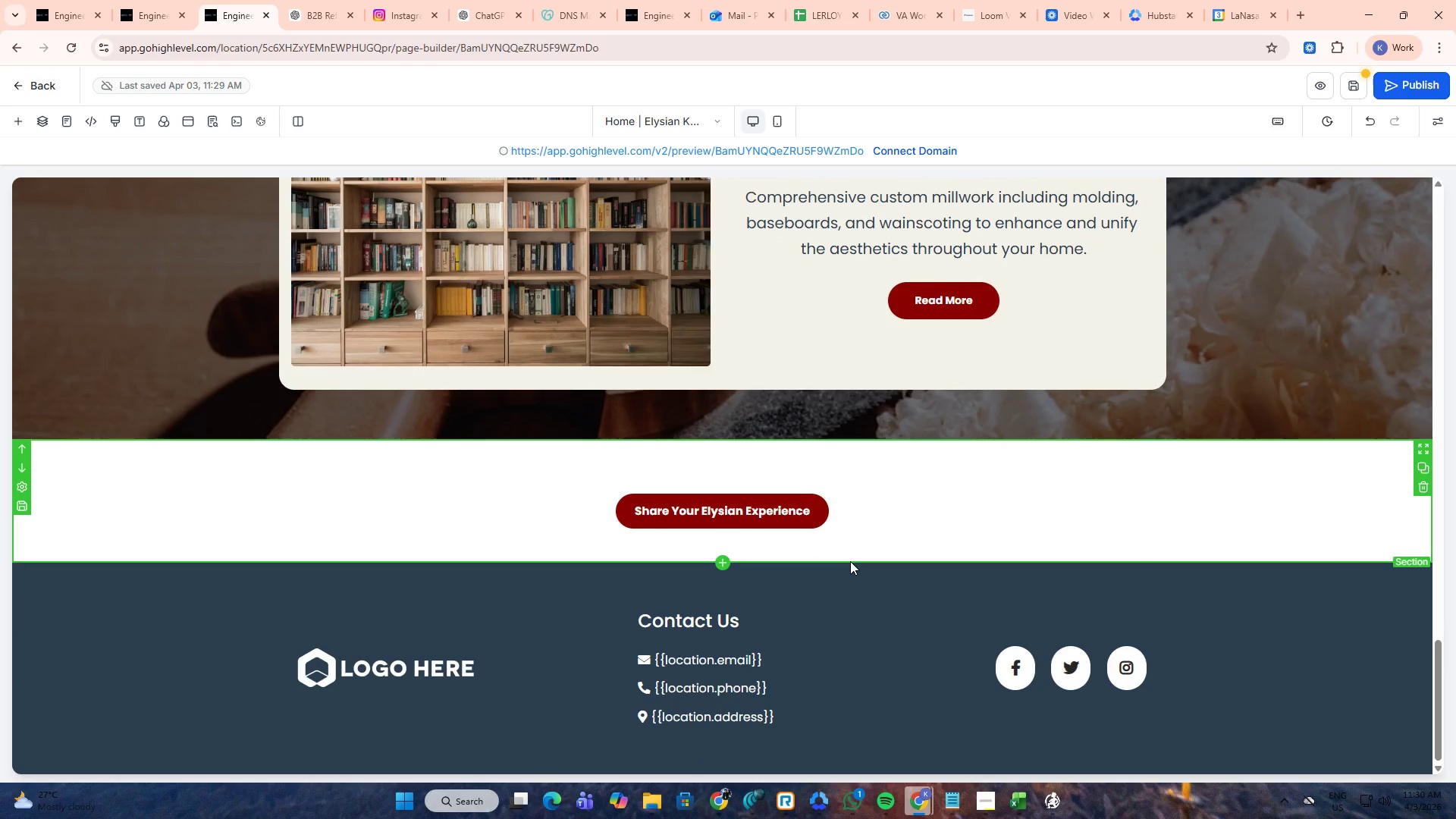 
key(Control+Z)
 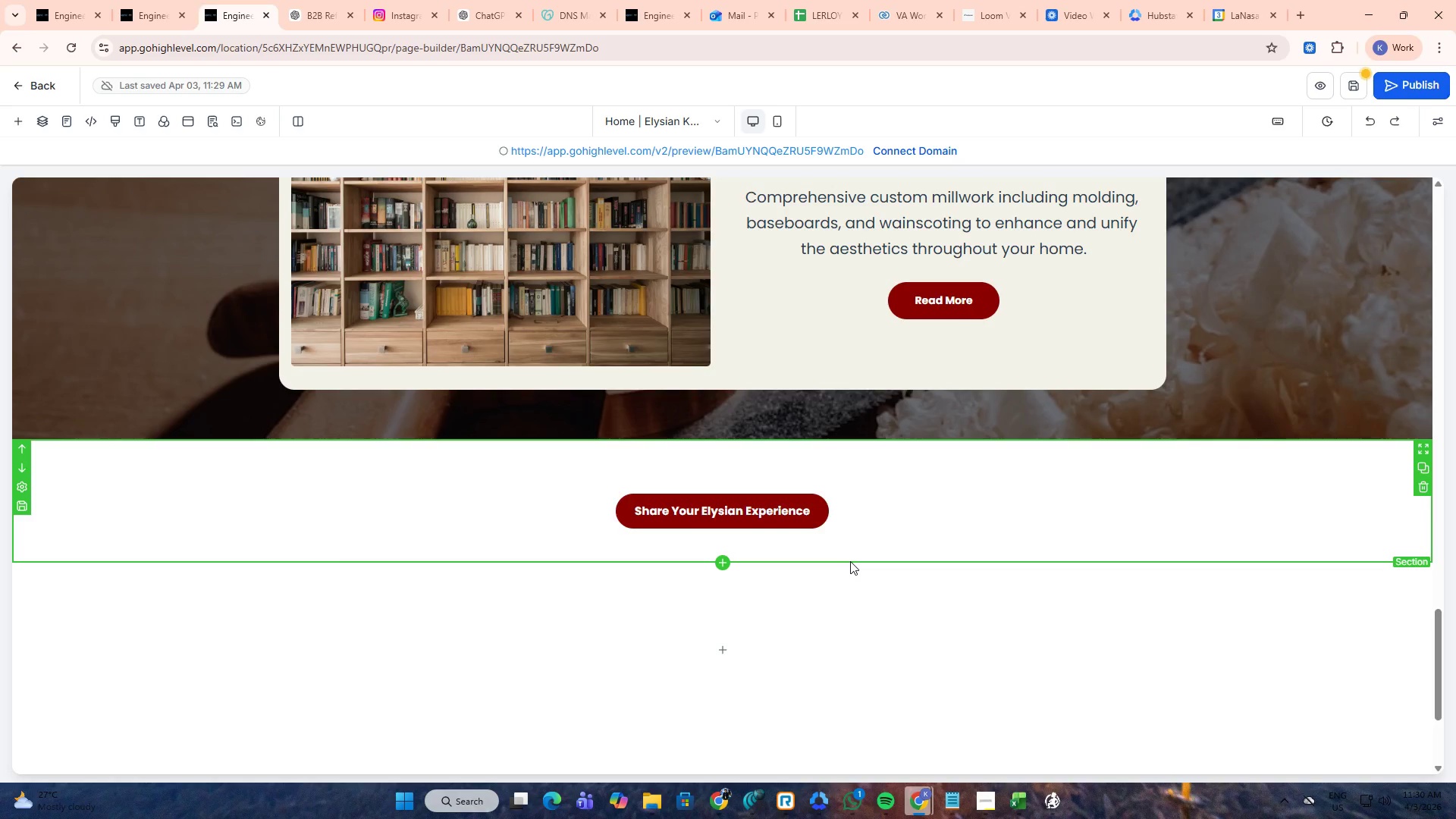 
key(Control+Z)
 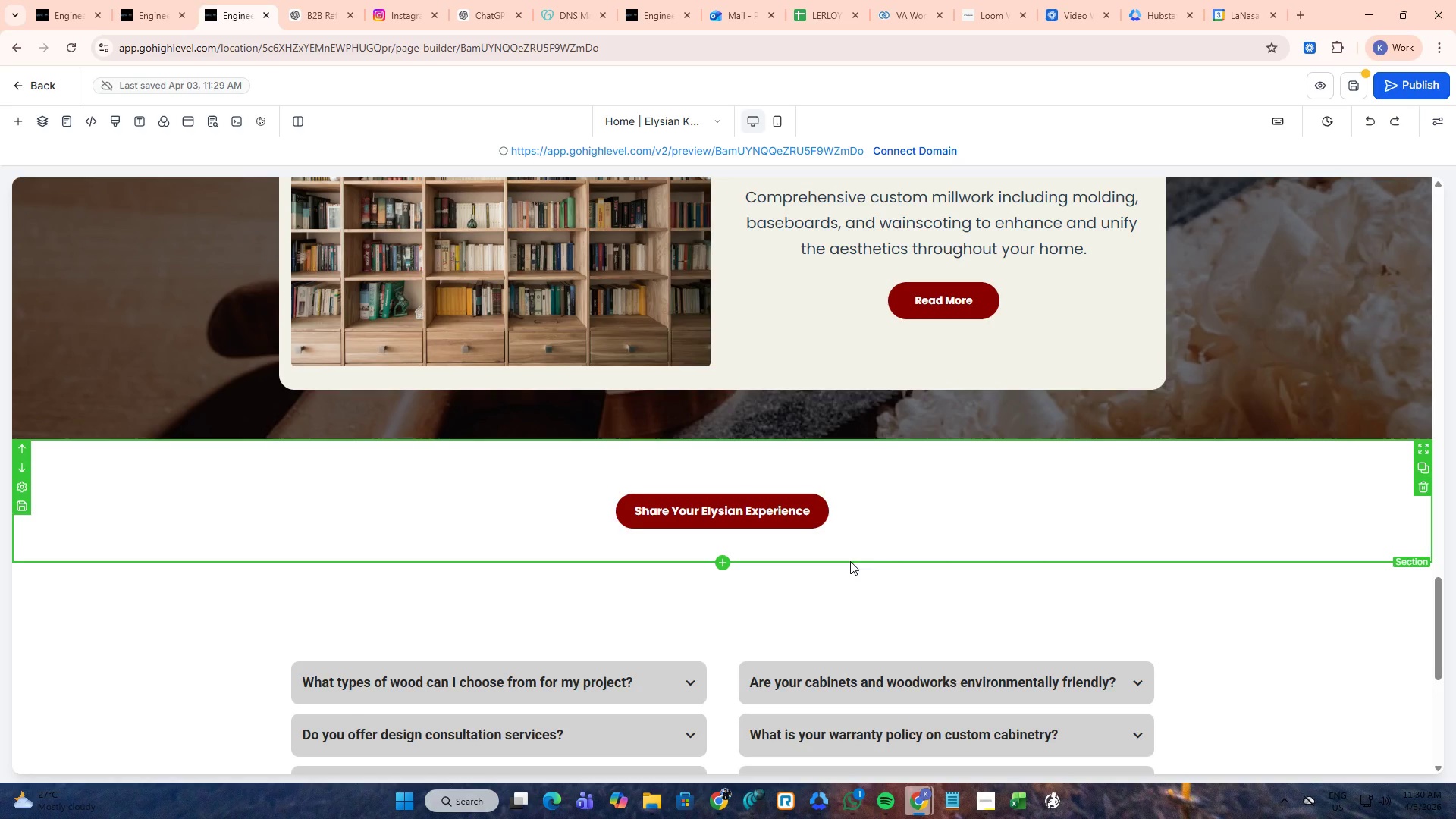 
key(Control+Z)
 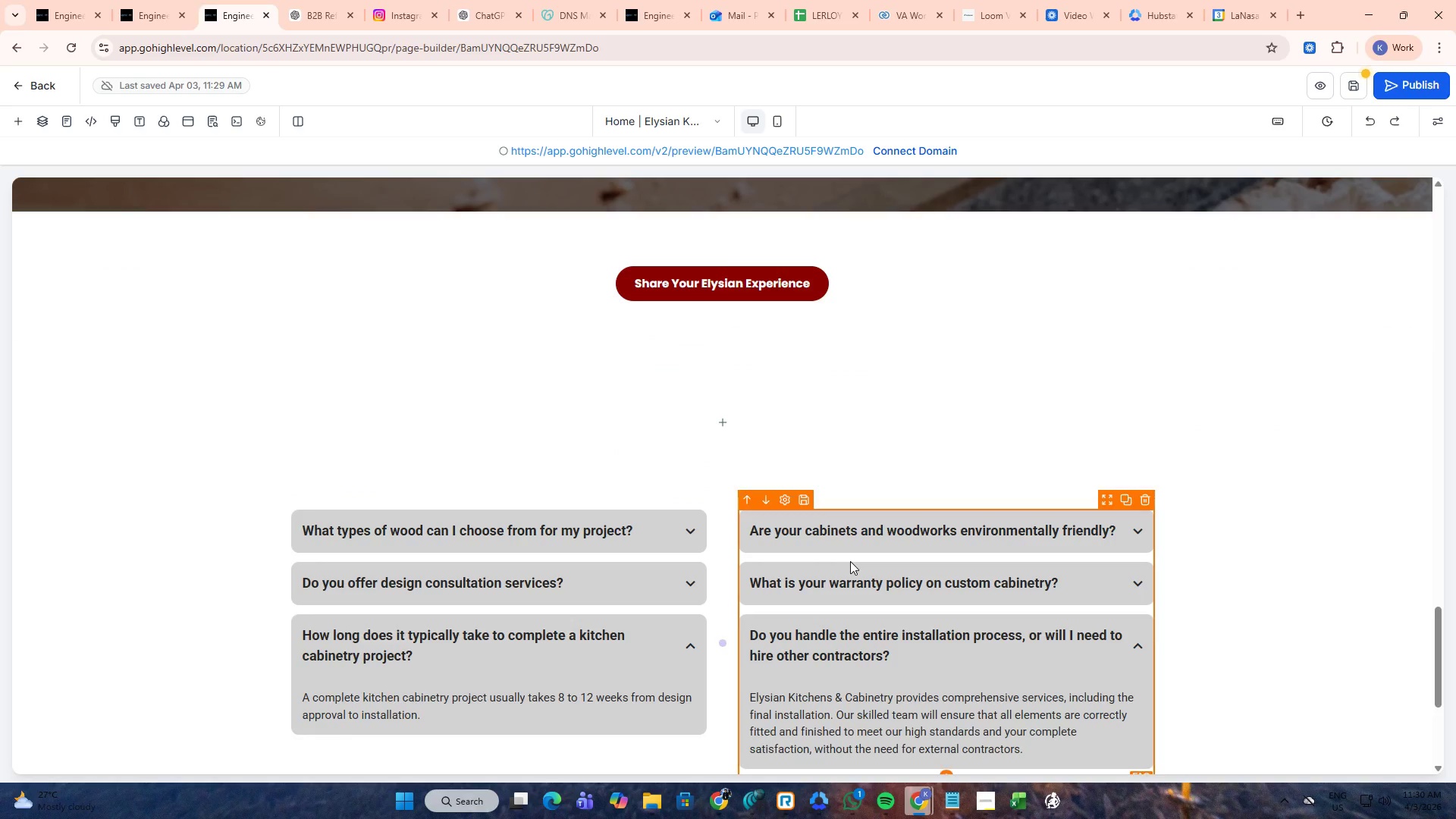 
scroll: coordinate [850, 561], scroll_direction: down, amount: 3.0
 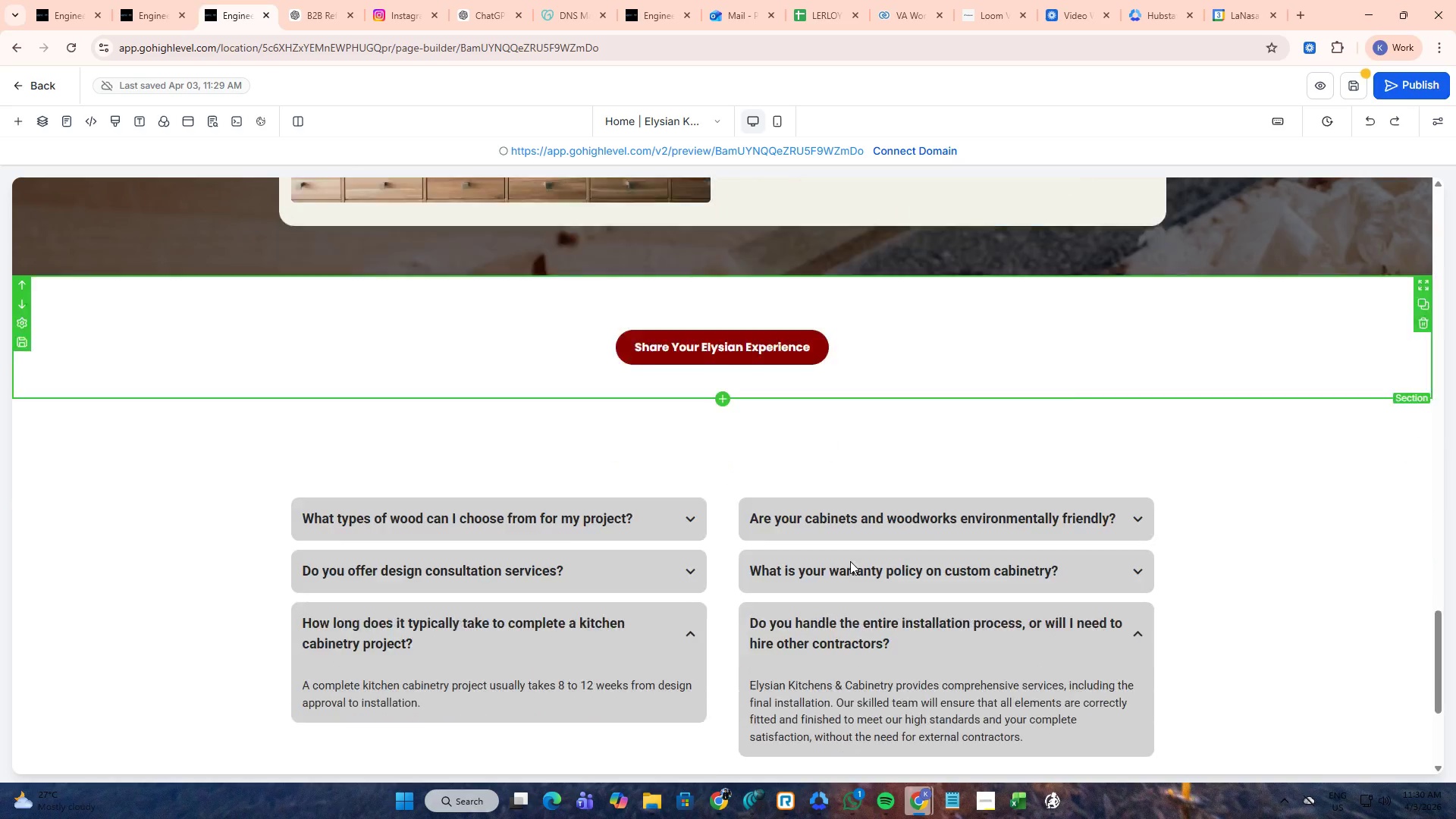 
key(Control+Z)
 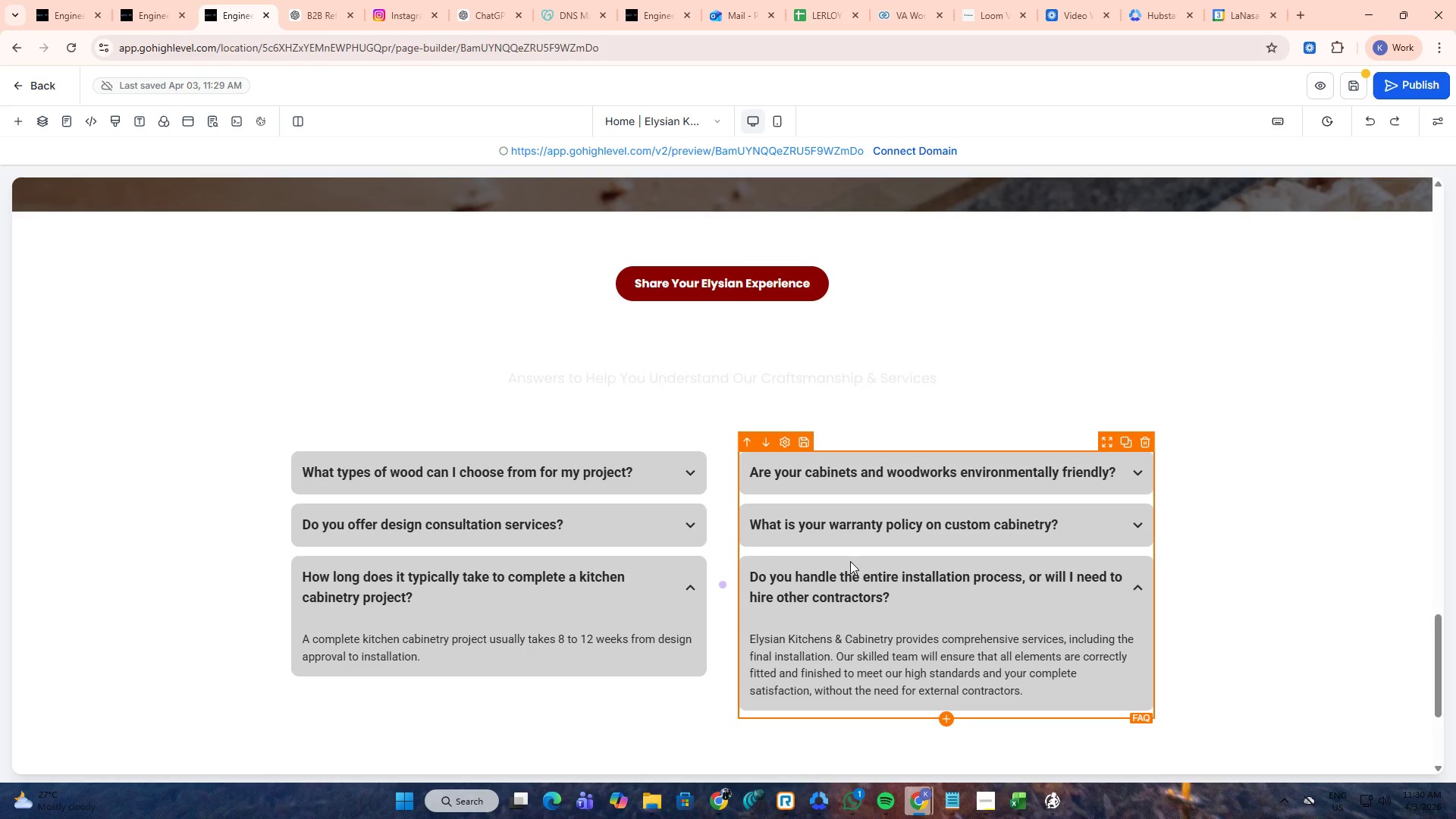 
key(Control+Z)
 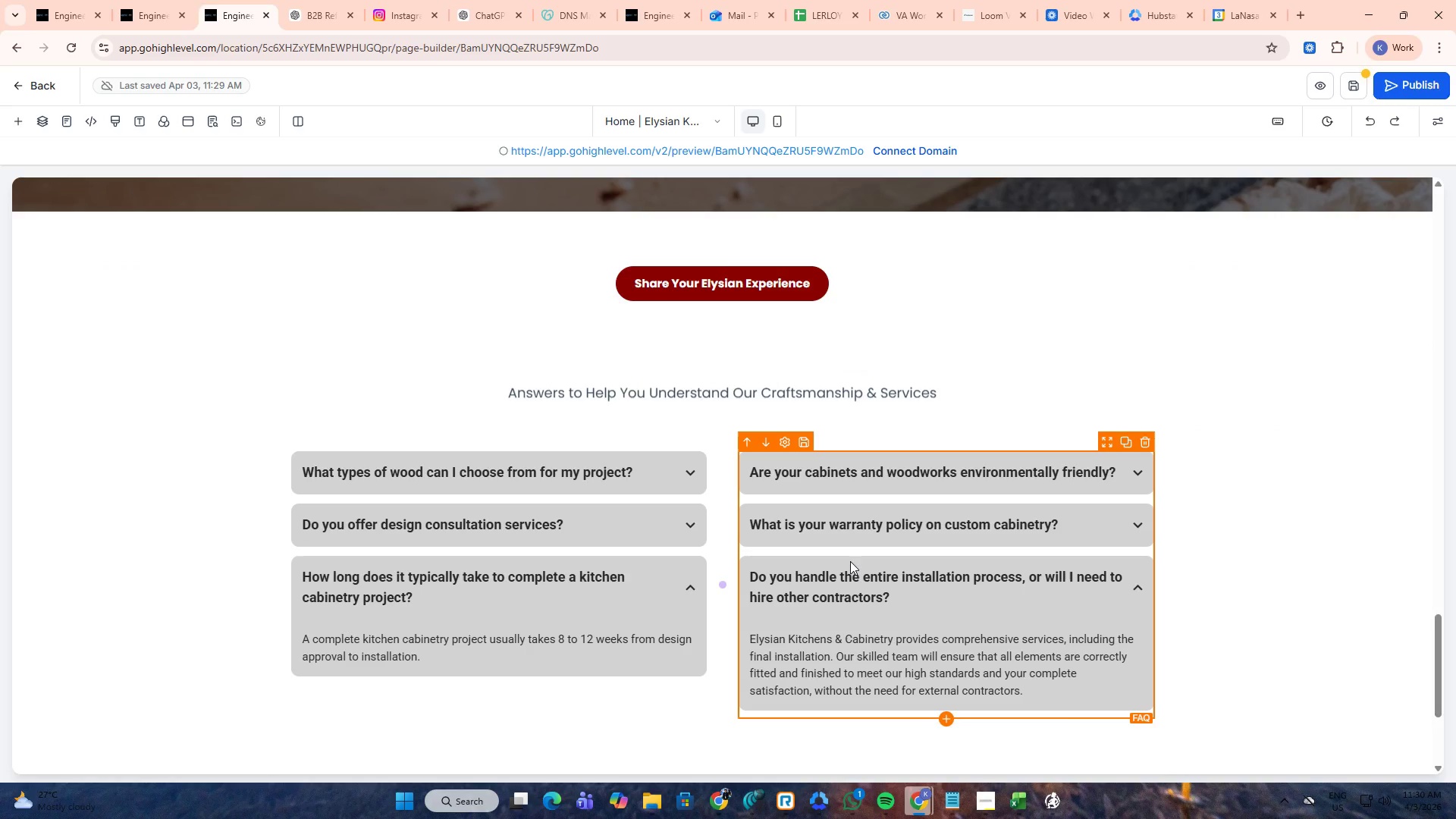 
key(Control+Z)
 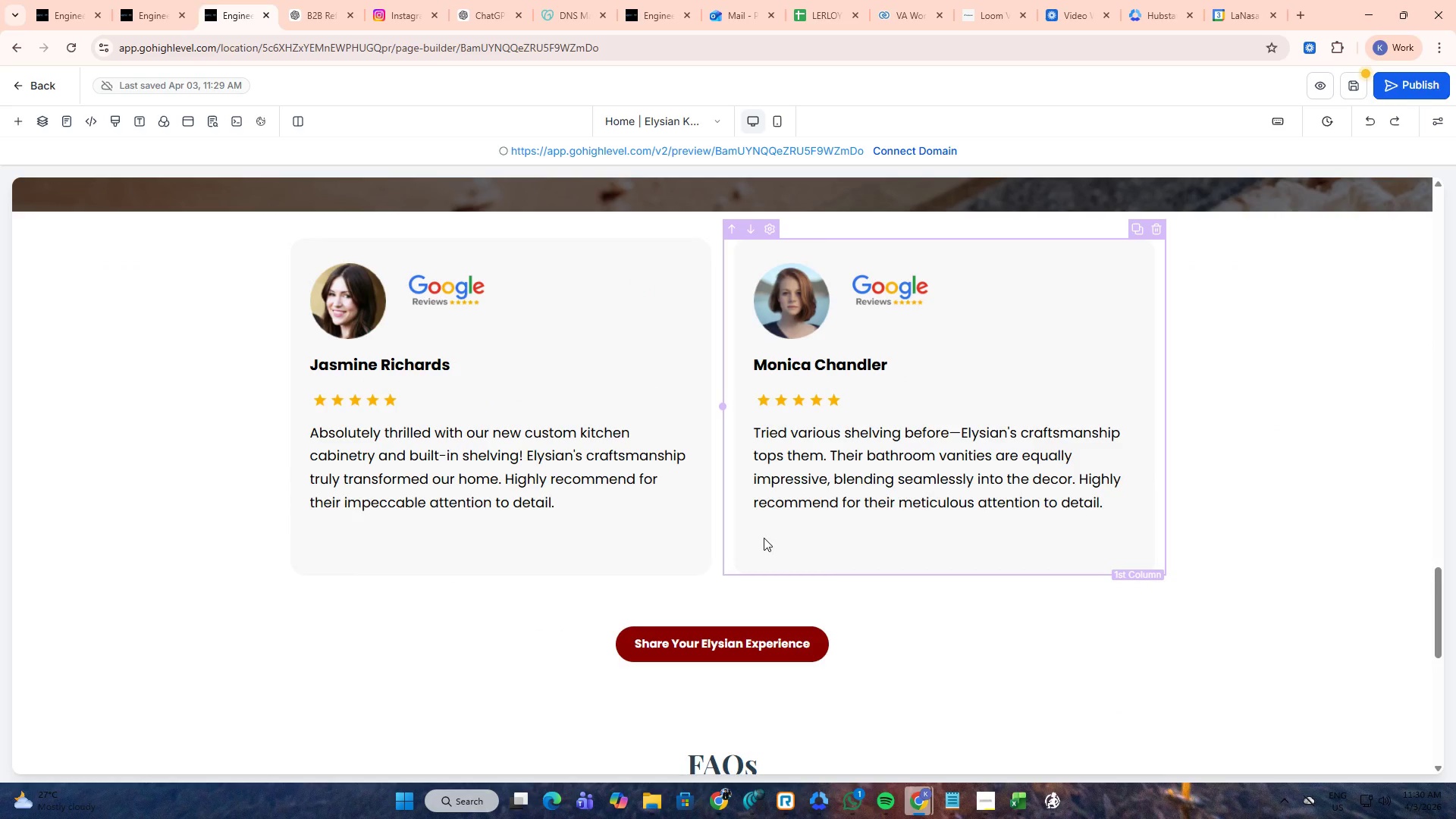 
key(Control+Z)
 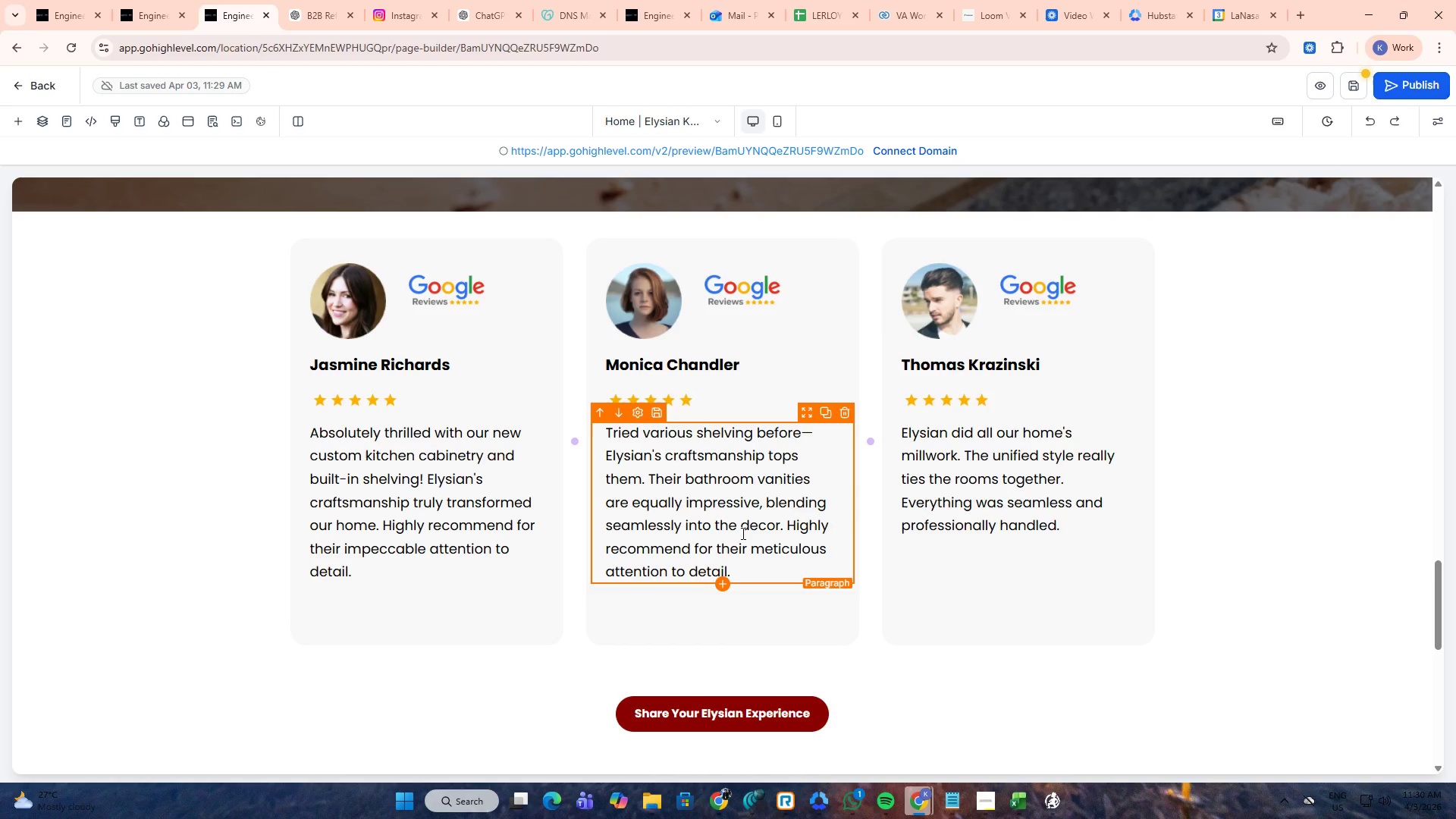 
key(Control+Z)
 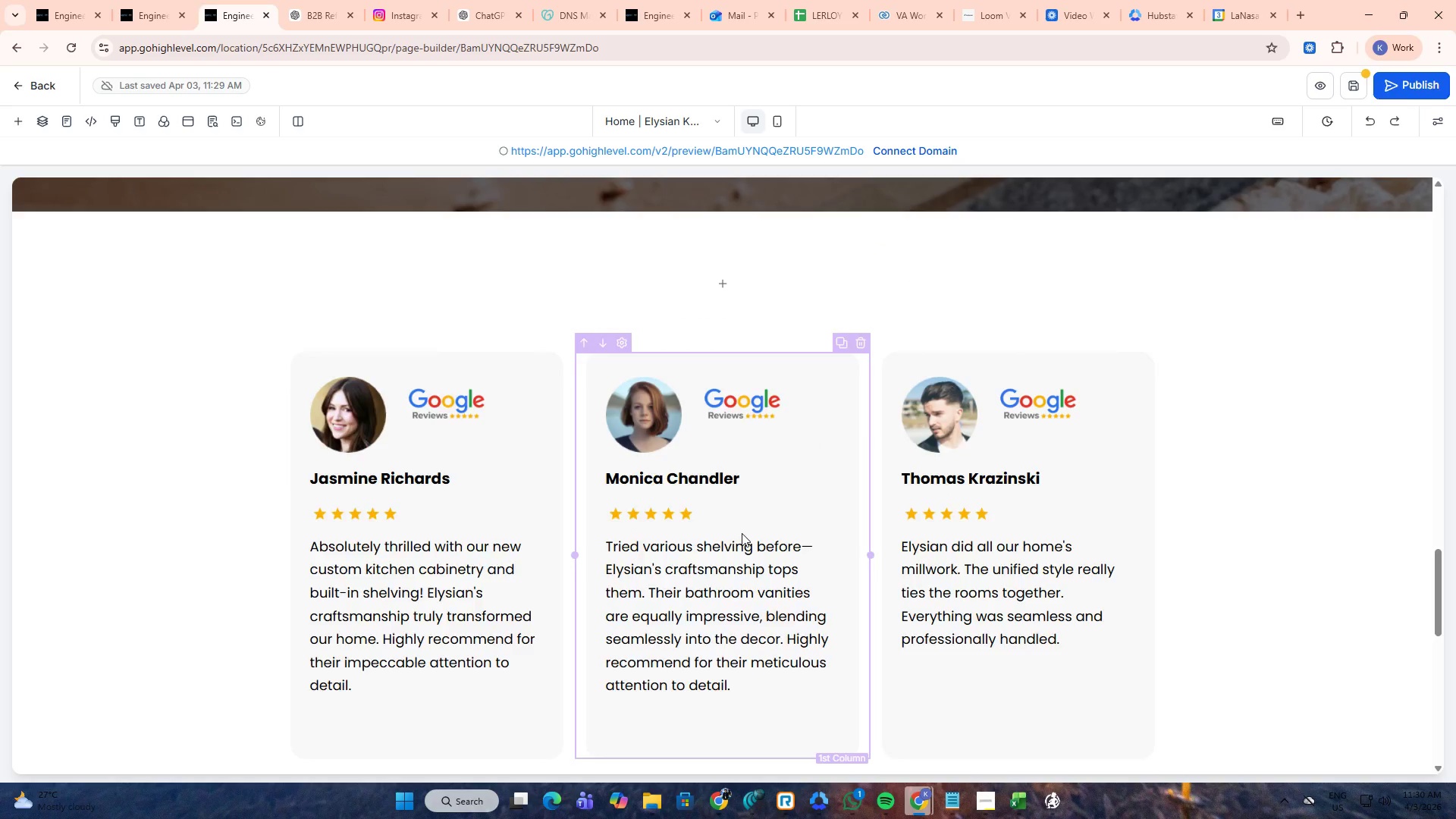 
scroll: coordinate [742, 533], scroll_direction: up, amount: 4.0
 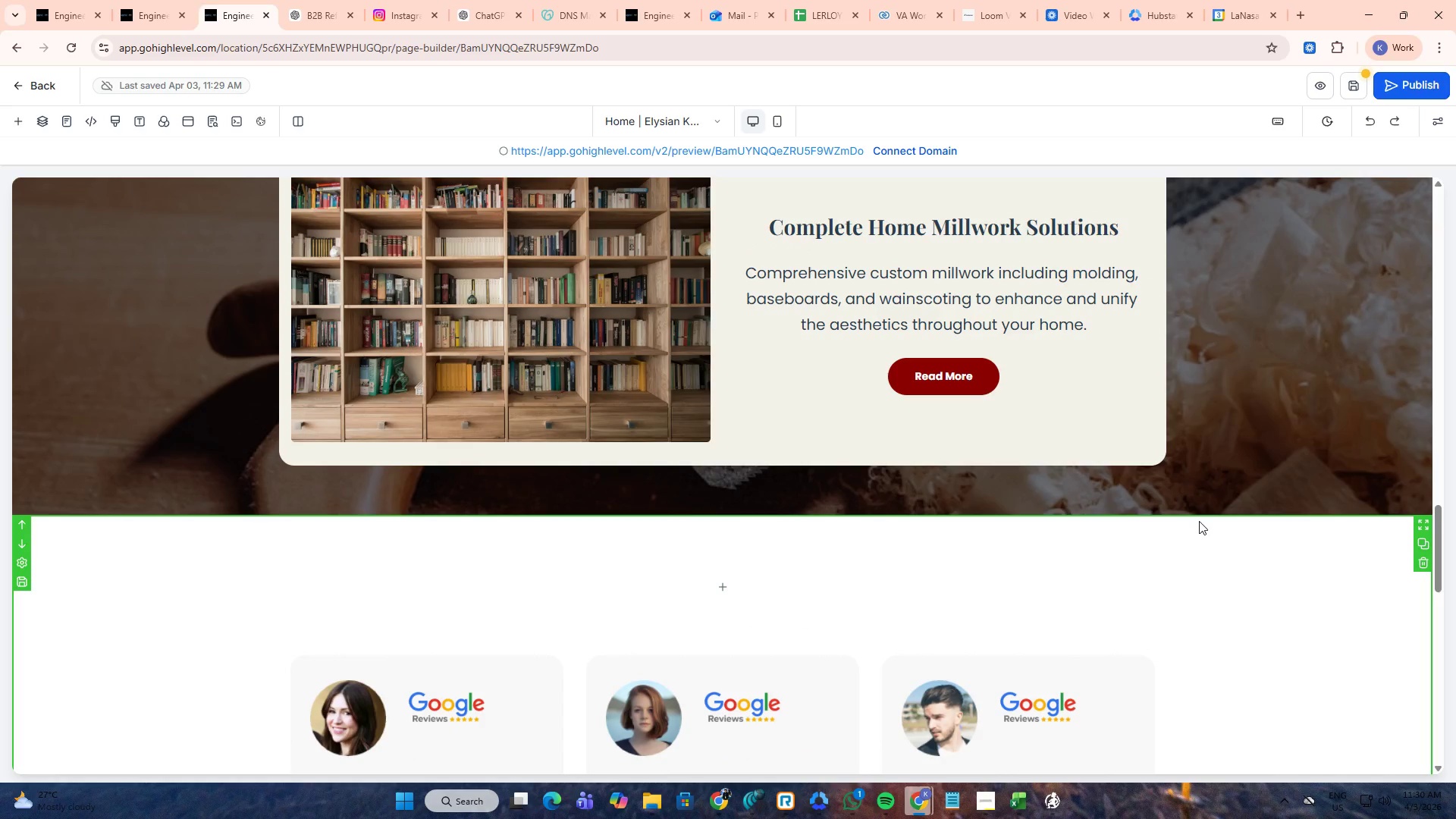 
wait(5.27)
 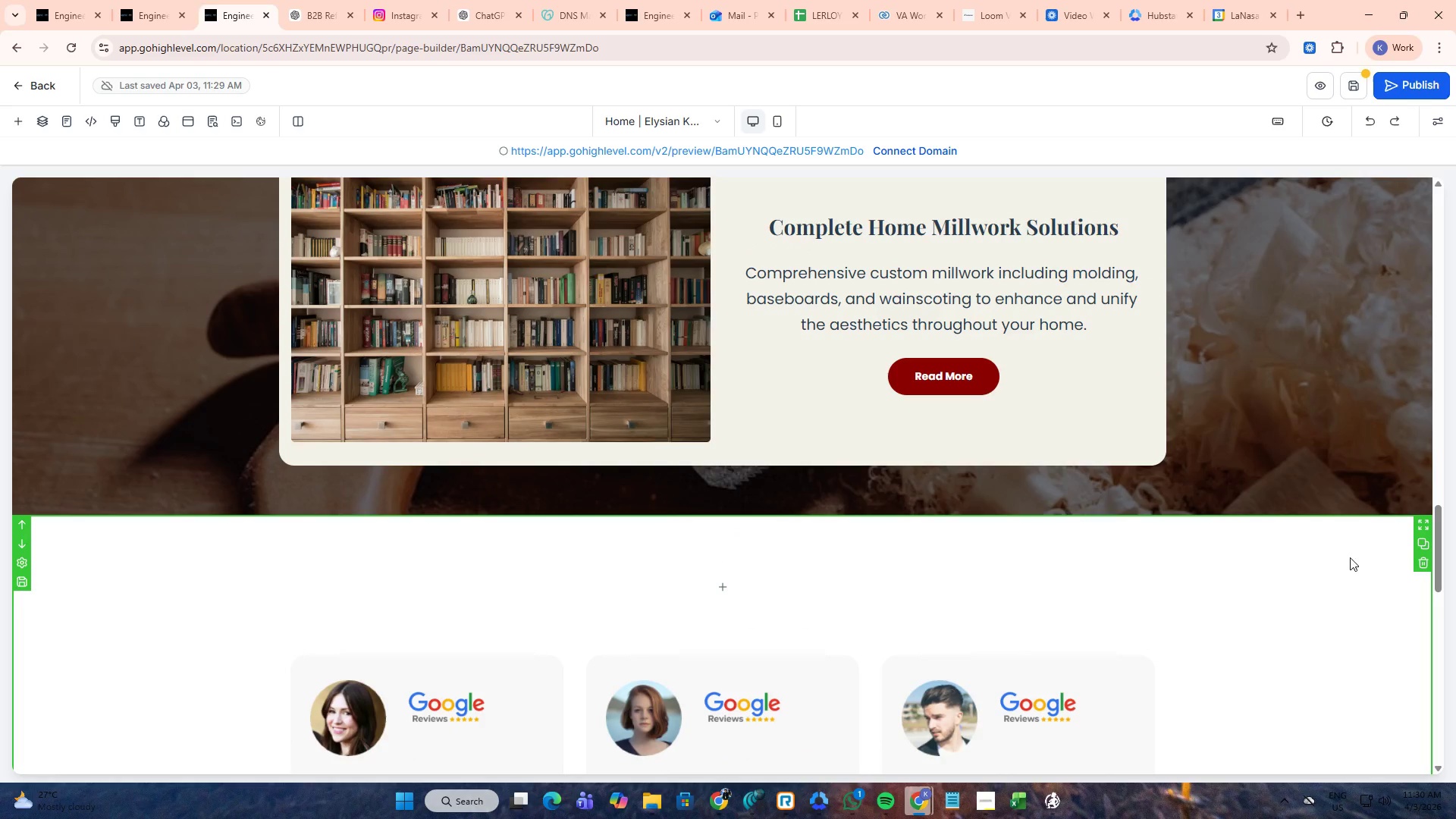 
left_click([1427, 564])
 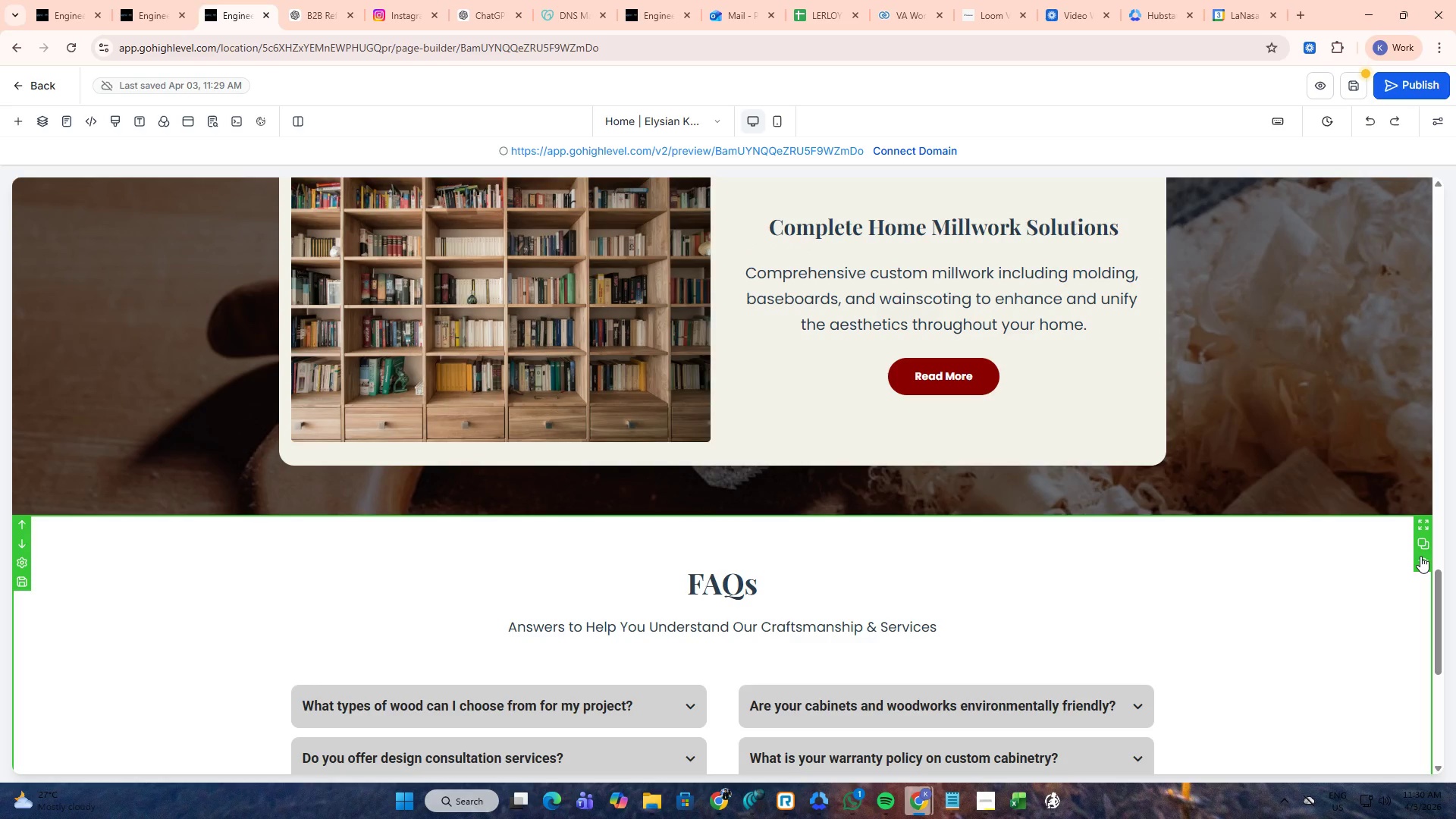 
left_click([1420, 562])
 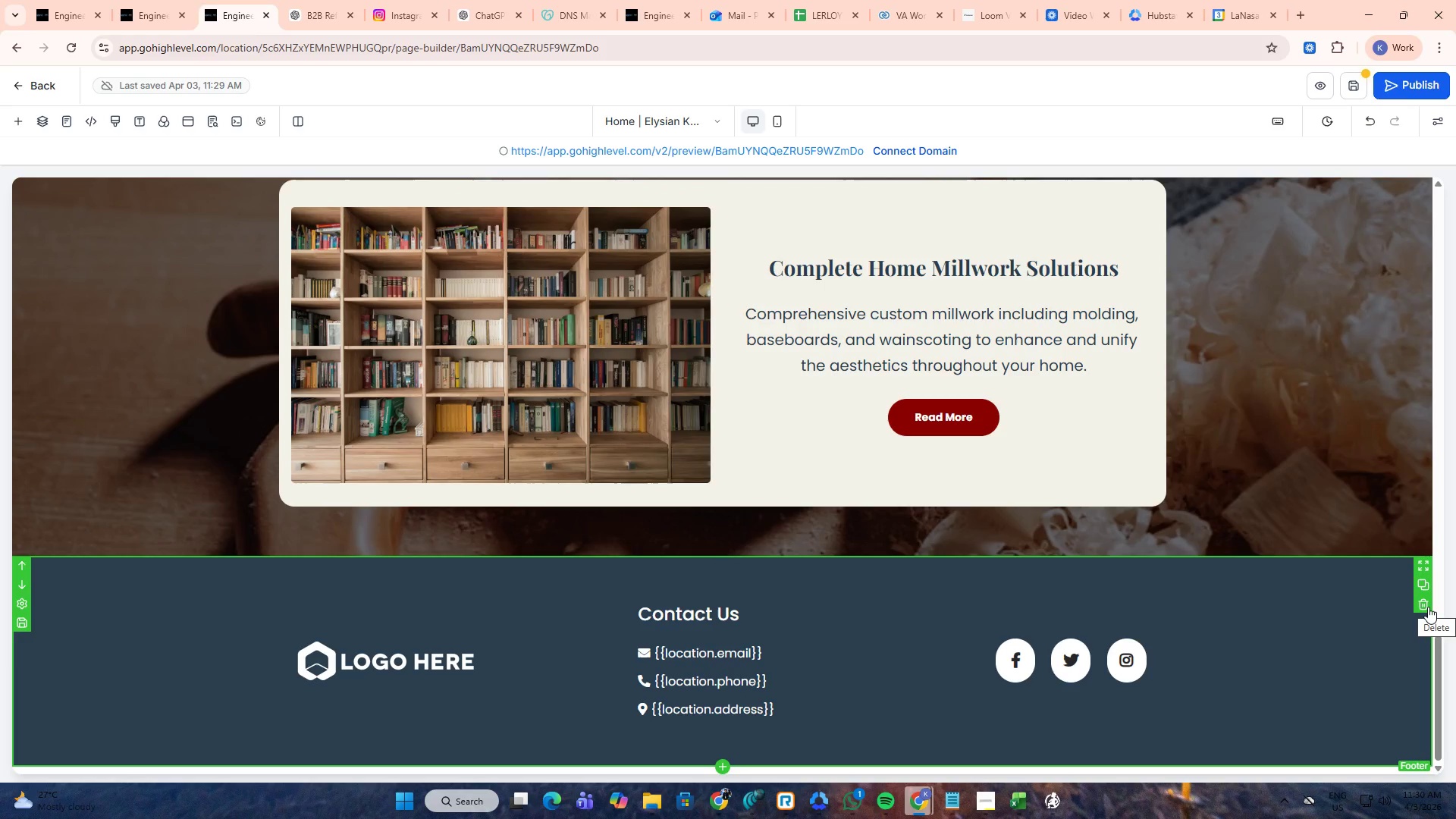 
left_click([1428, 607])
 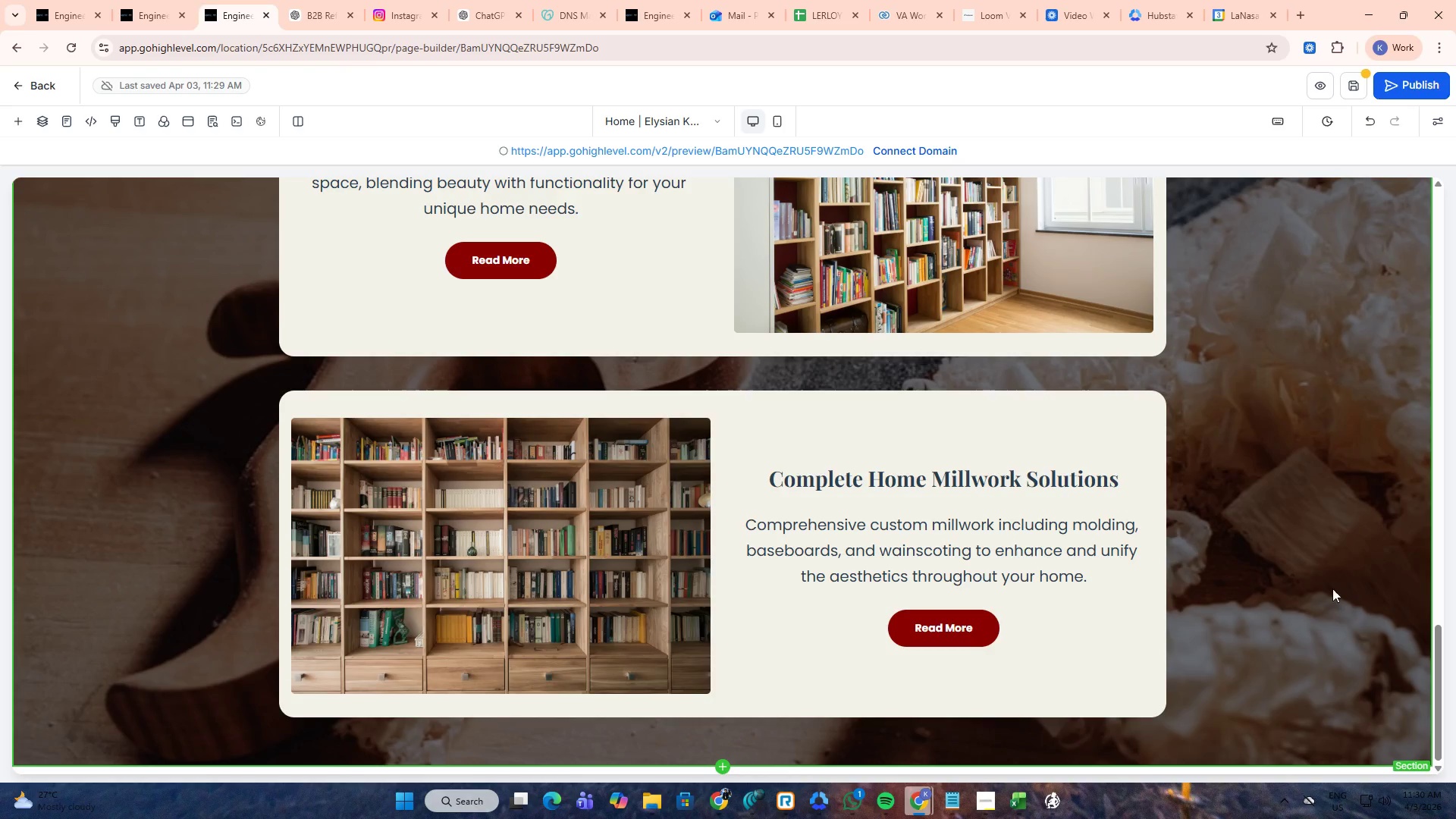 
scroll: coordinate [1292, 581], scroll_direction: down, amount: 4.0
 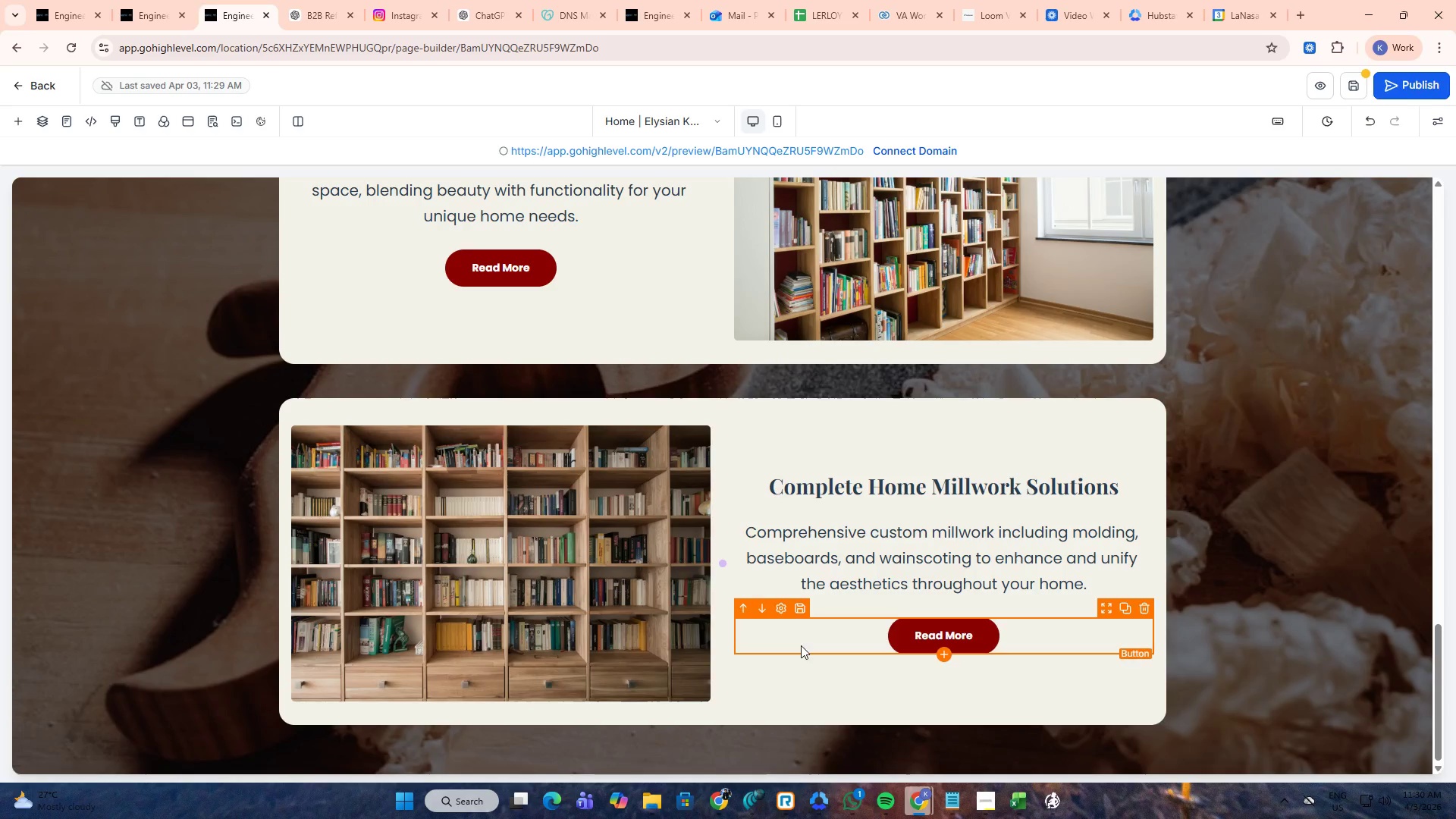 
scroll: coordinate [848, 554], scroll_direction: up, amount: 25.0
 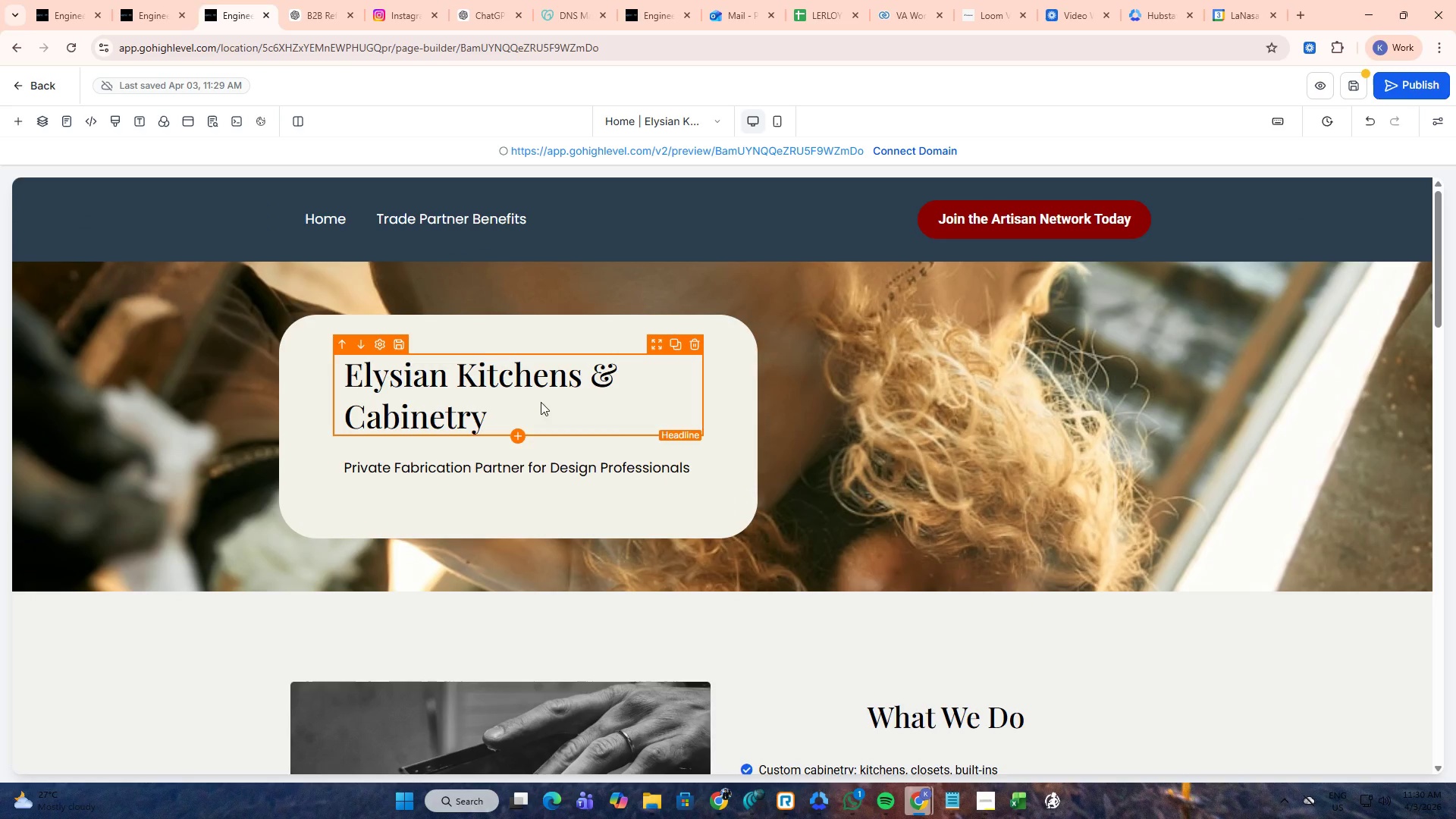 
left_click([229, 297])
 